 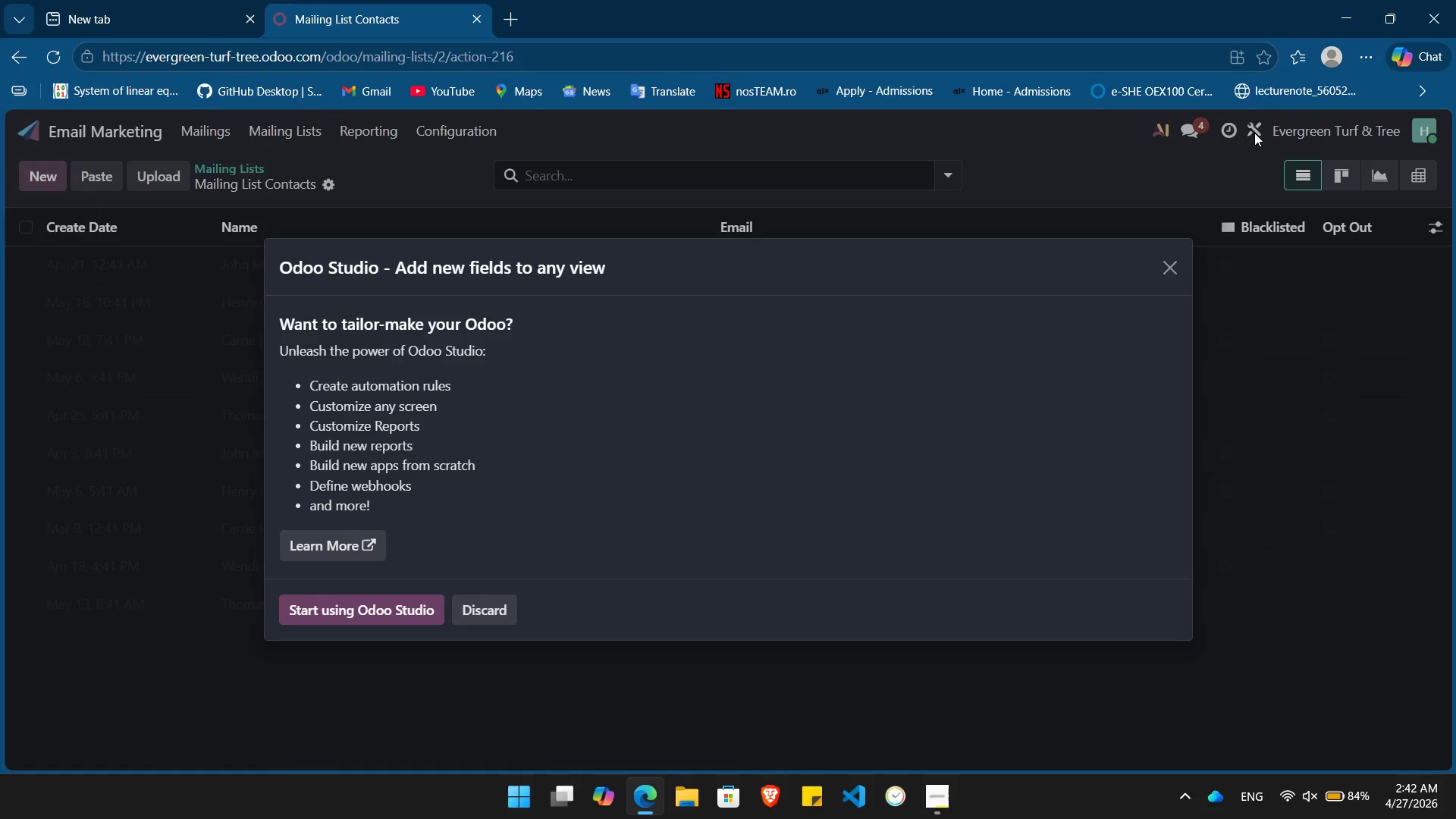 
left_click([360, 608])
 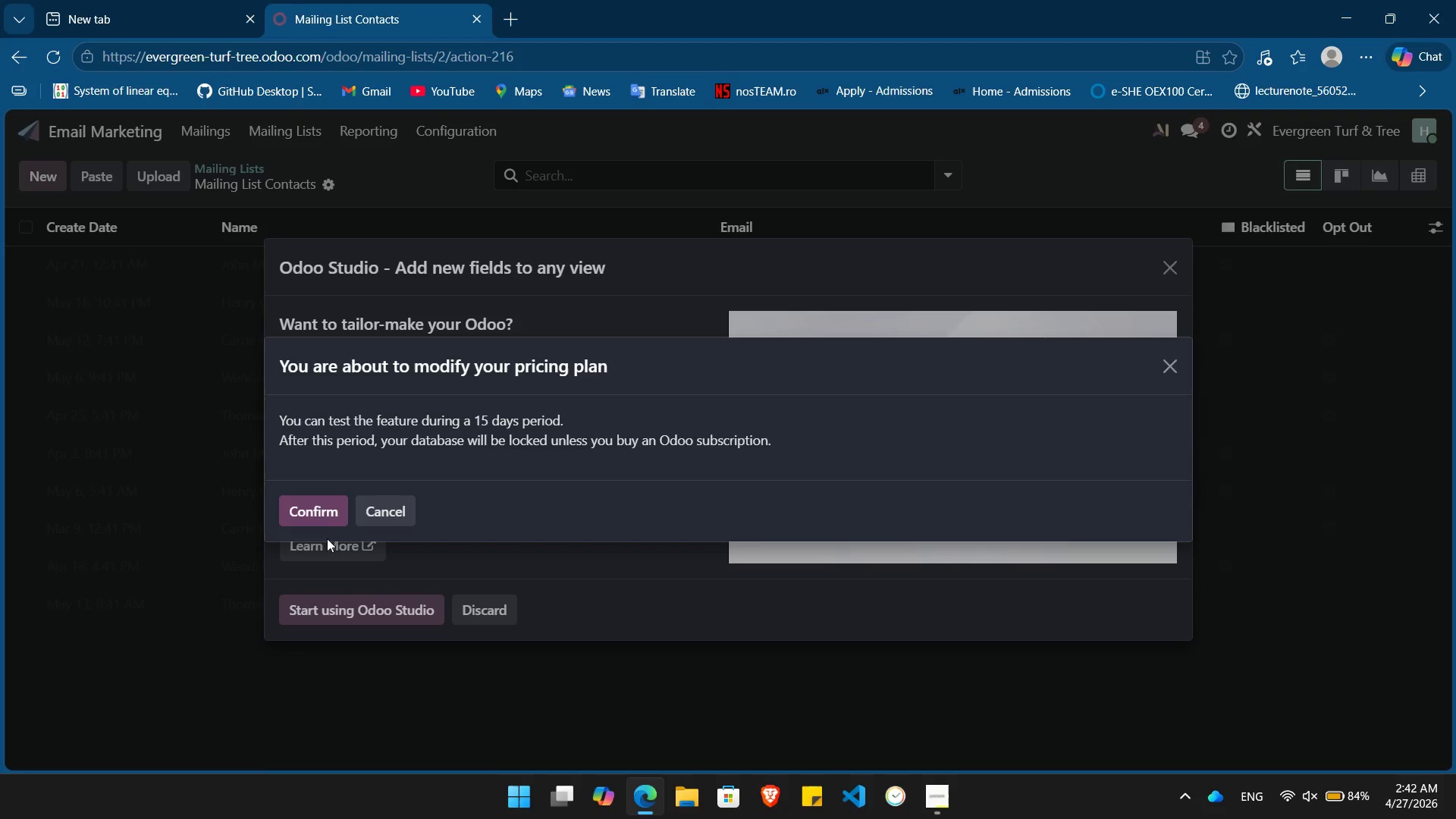 
left_click([320, 512])
 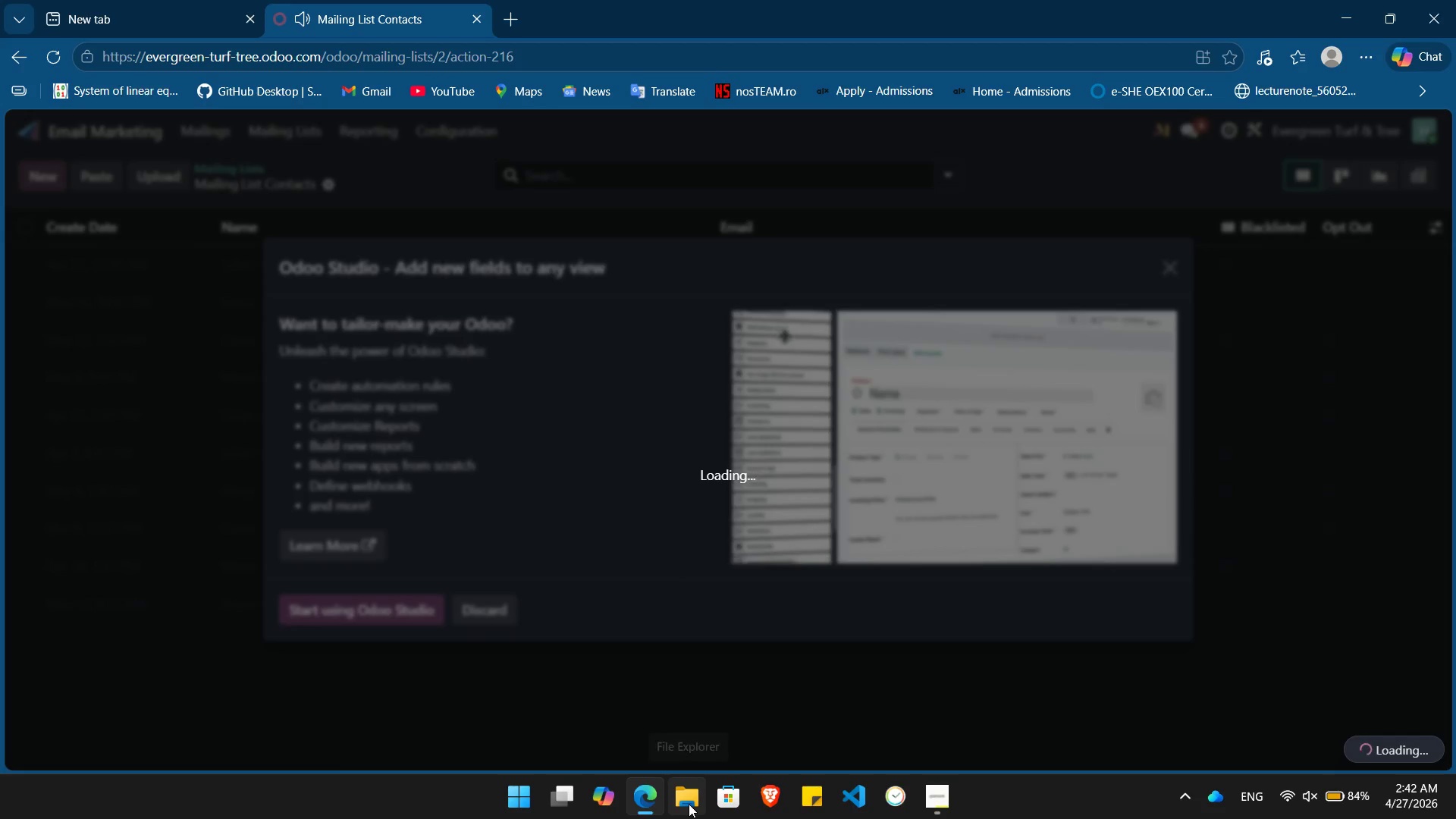 
left_click([689, 804])
 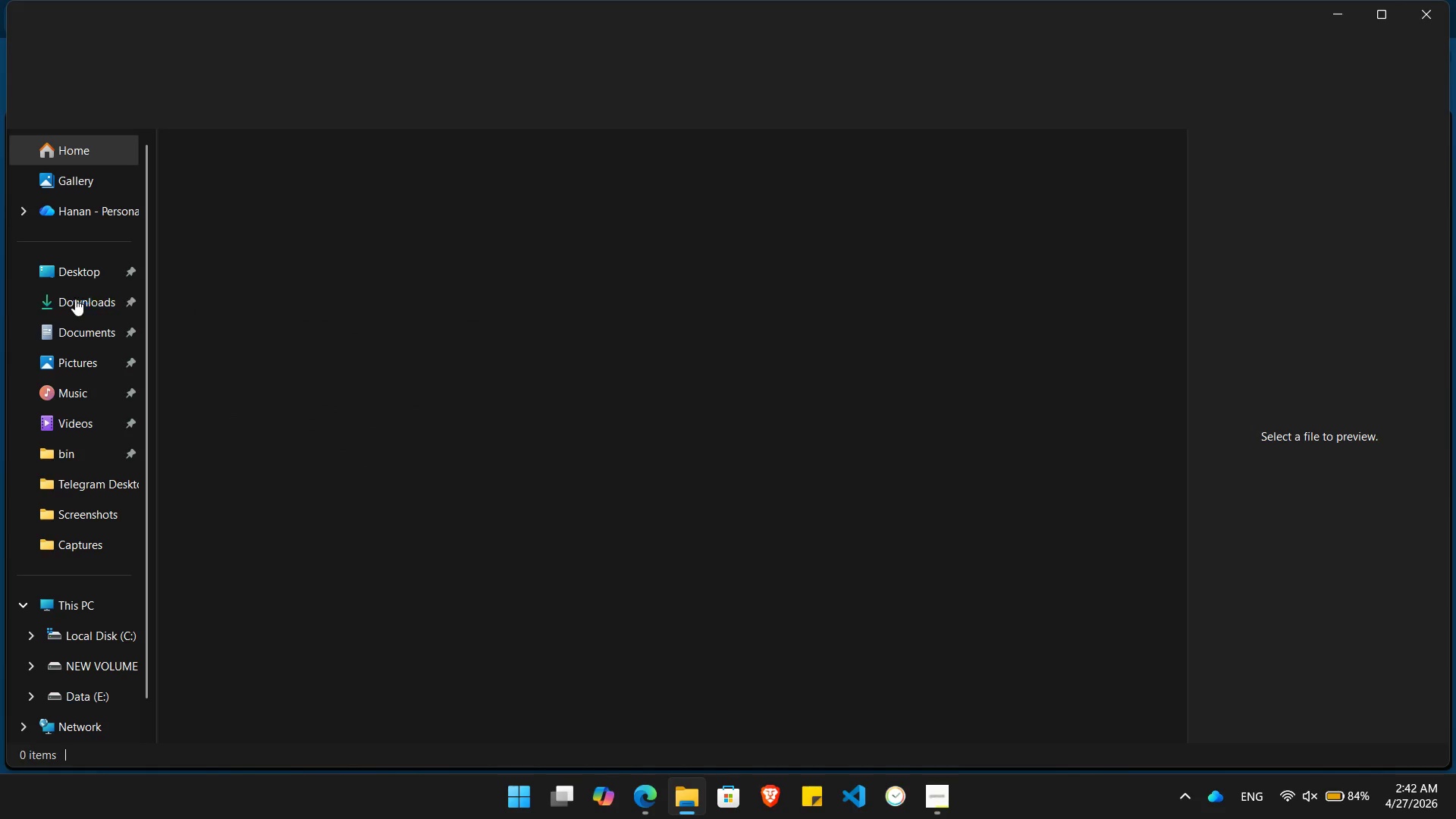 
left_click([88, 305])
 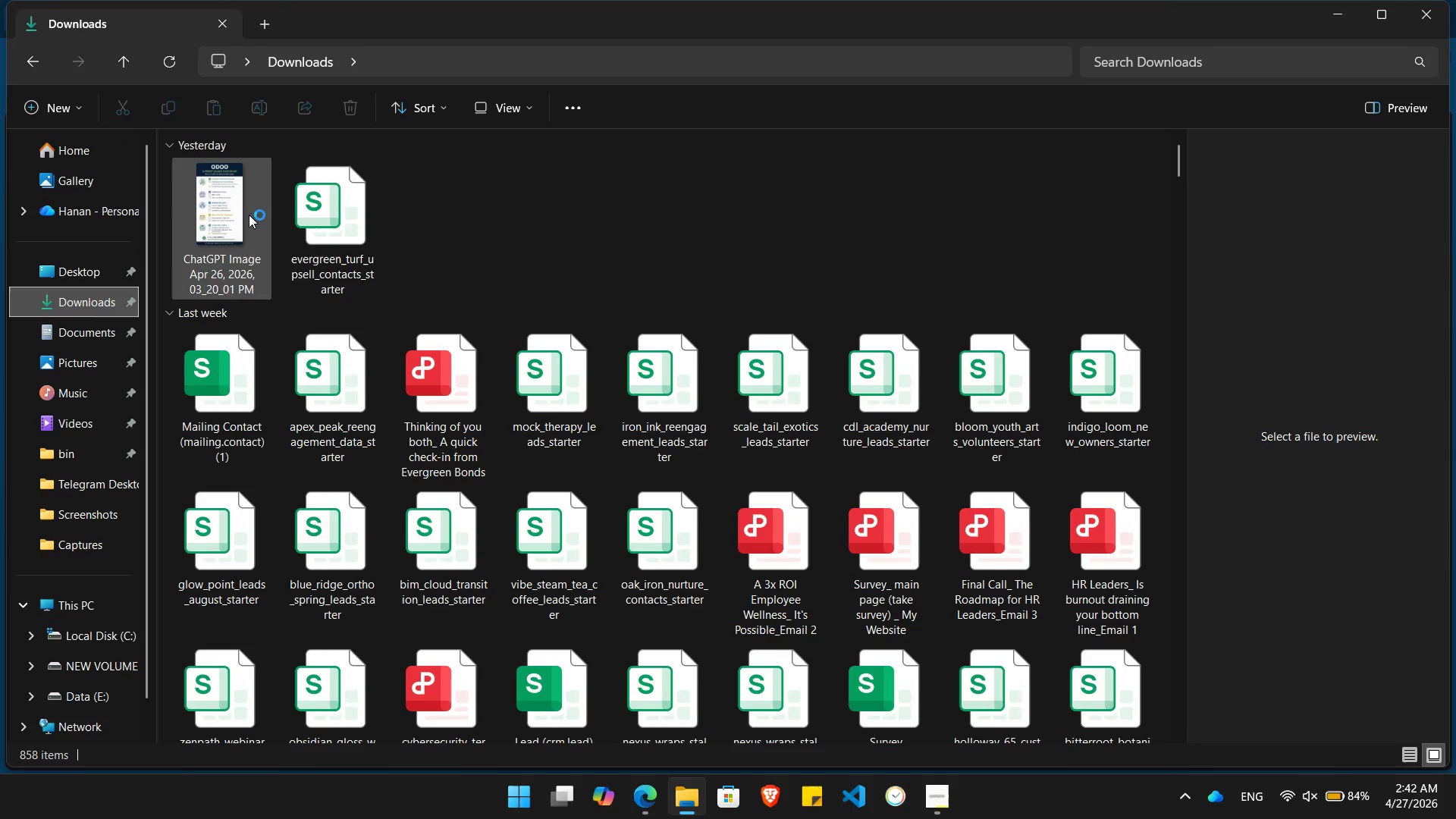 
left_click([343, 234])
 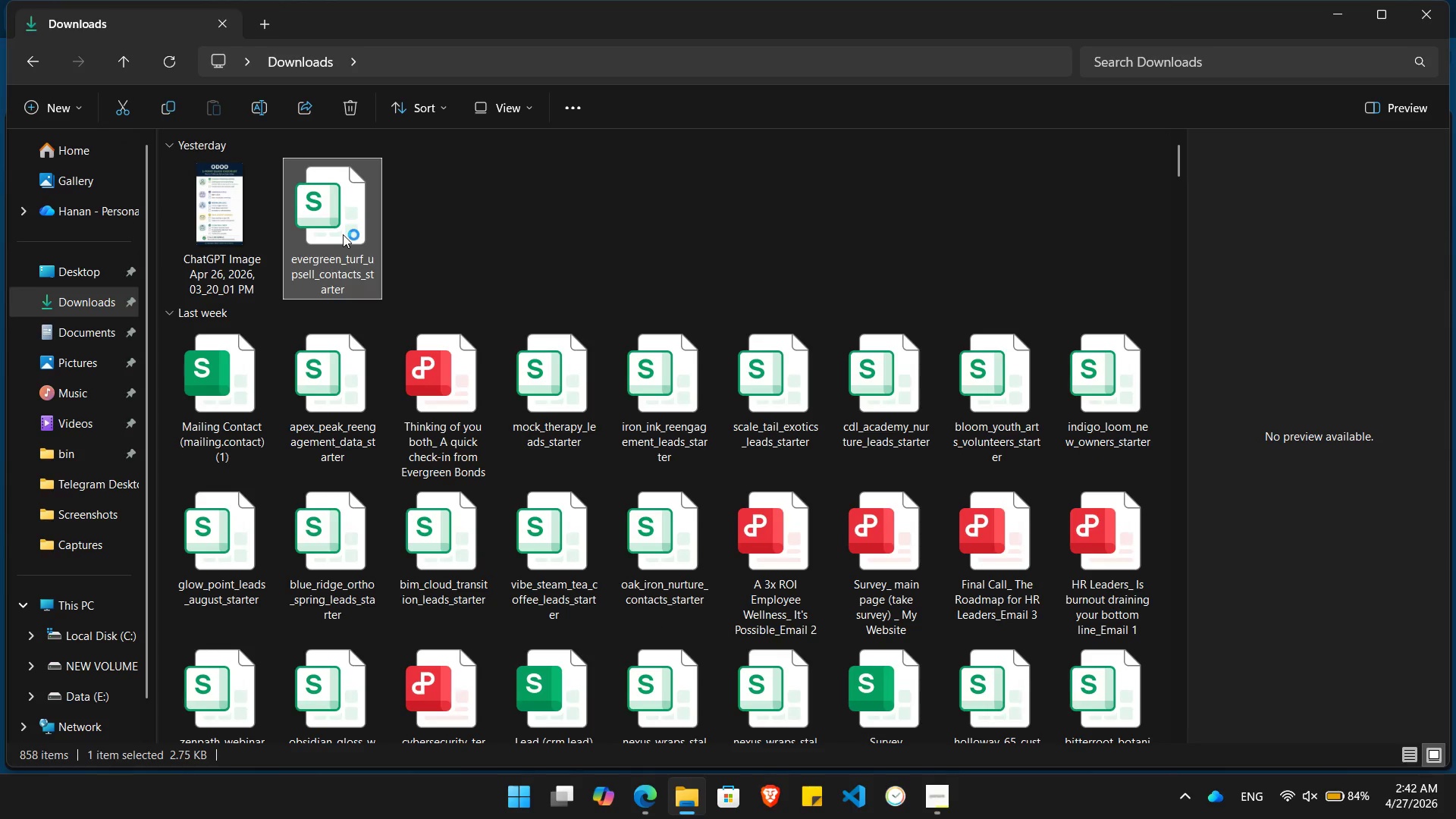 
left_click([343, 234])
 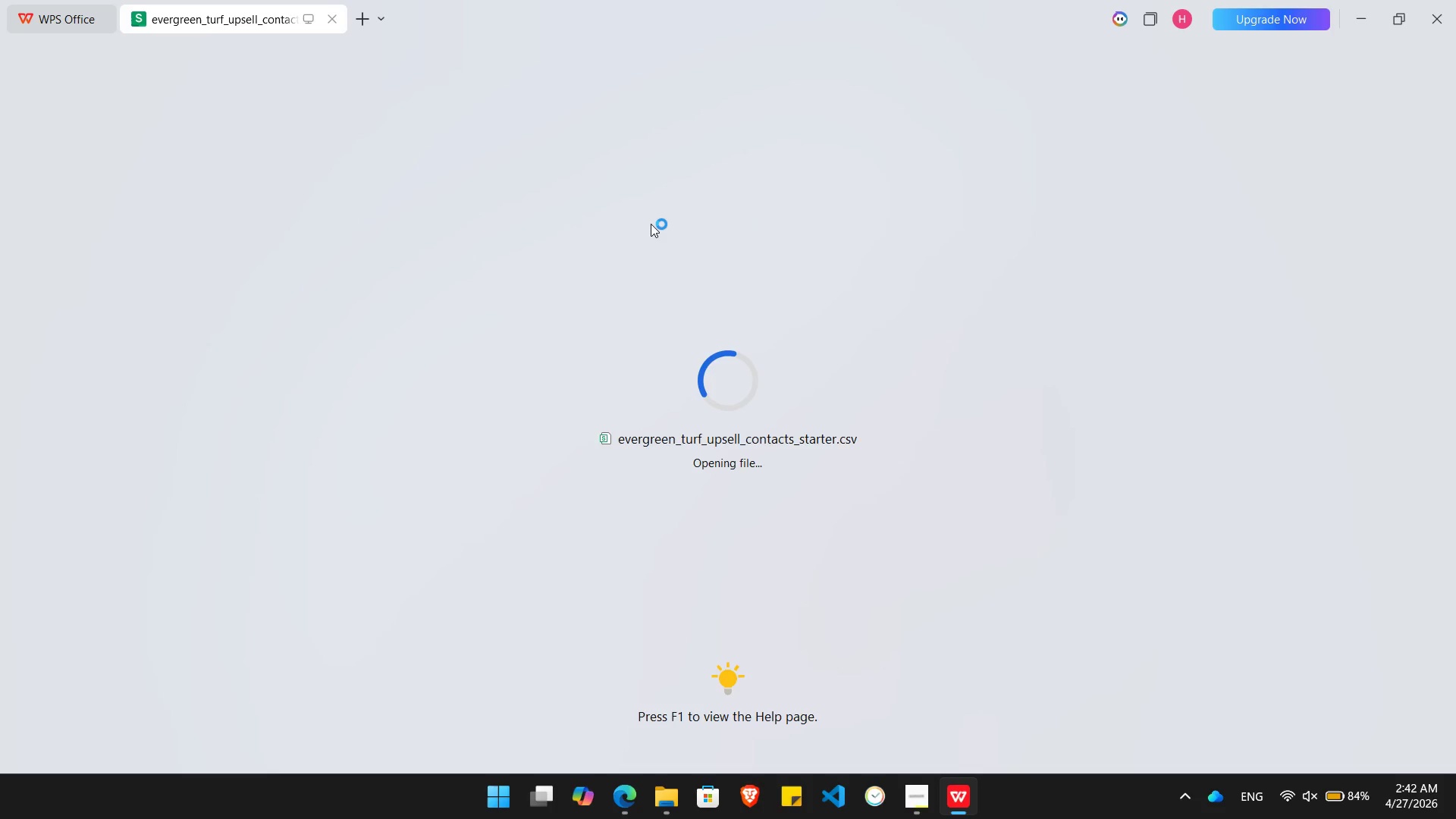 
wait(8.56)
 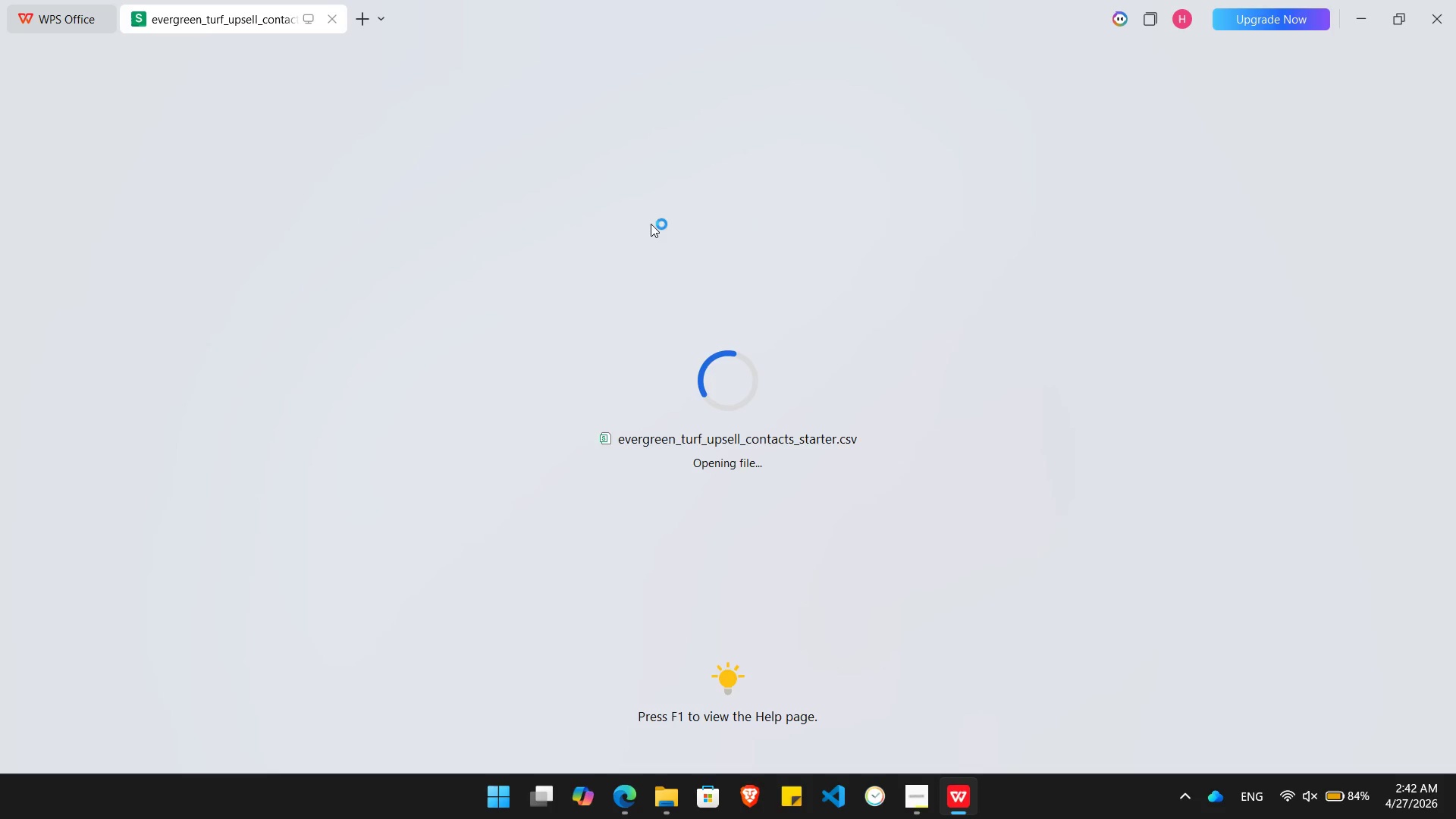 
key(Alt+Tab)
 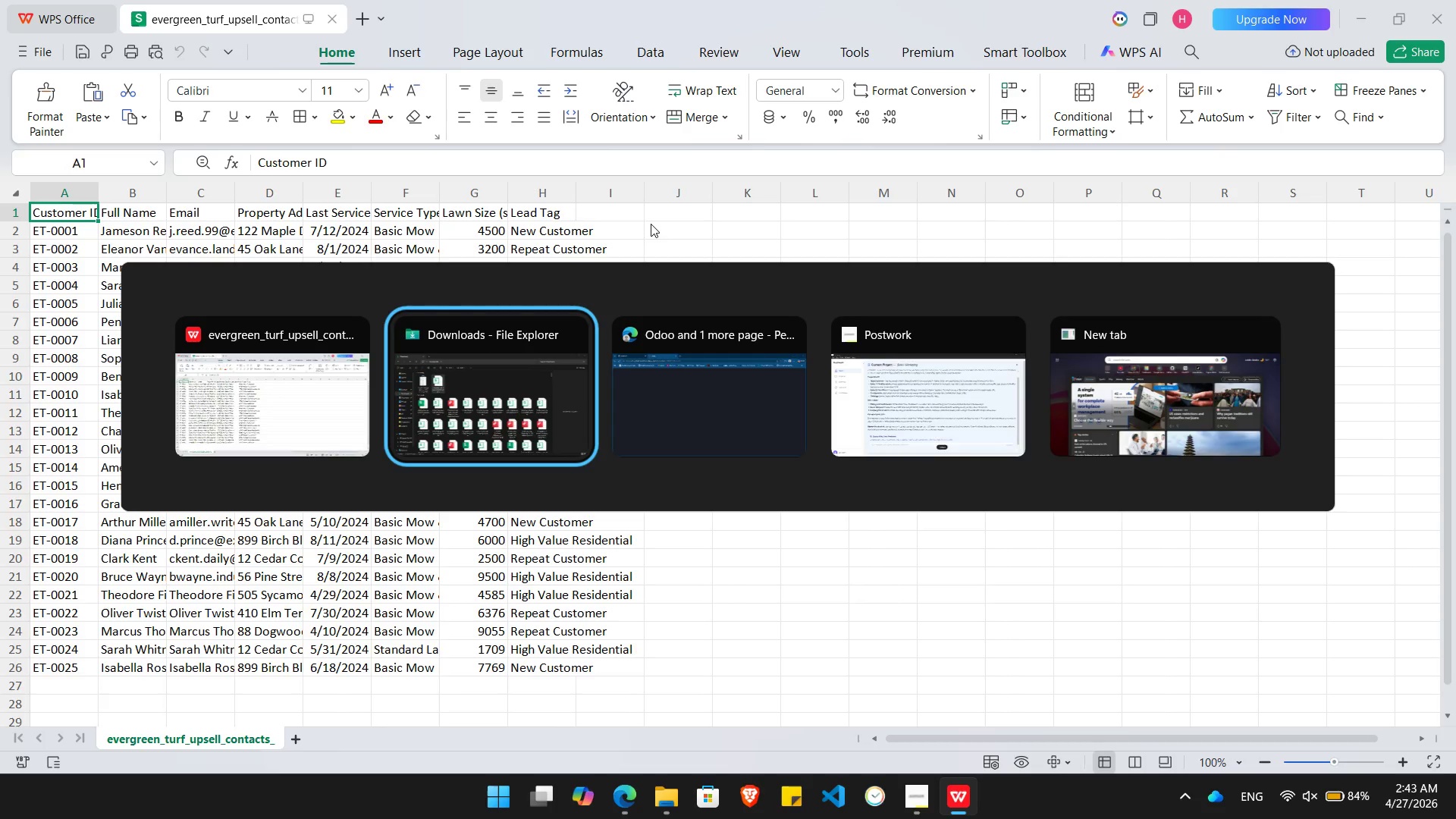 
key(Alt+Tab)
 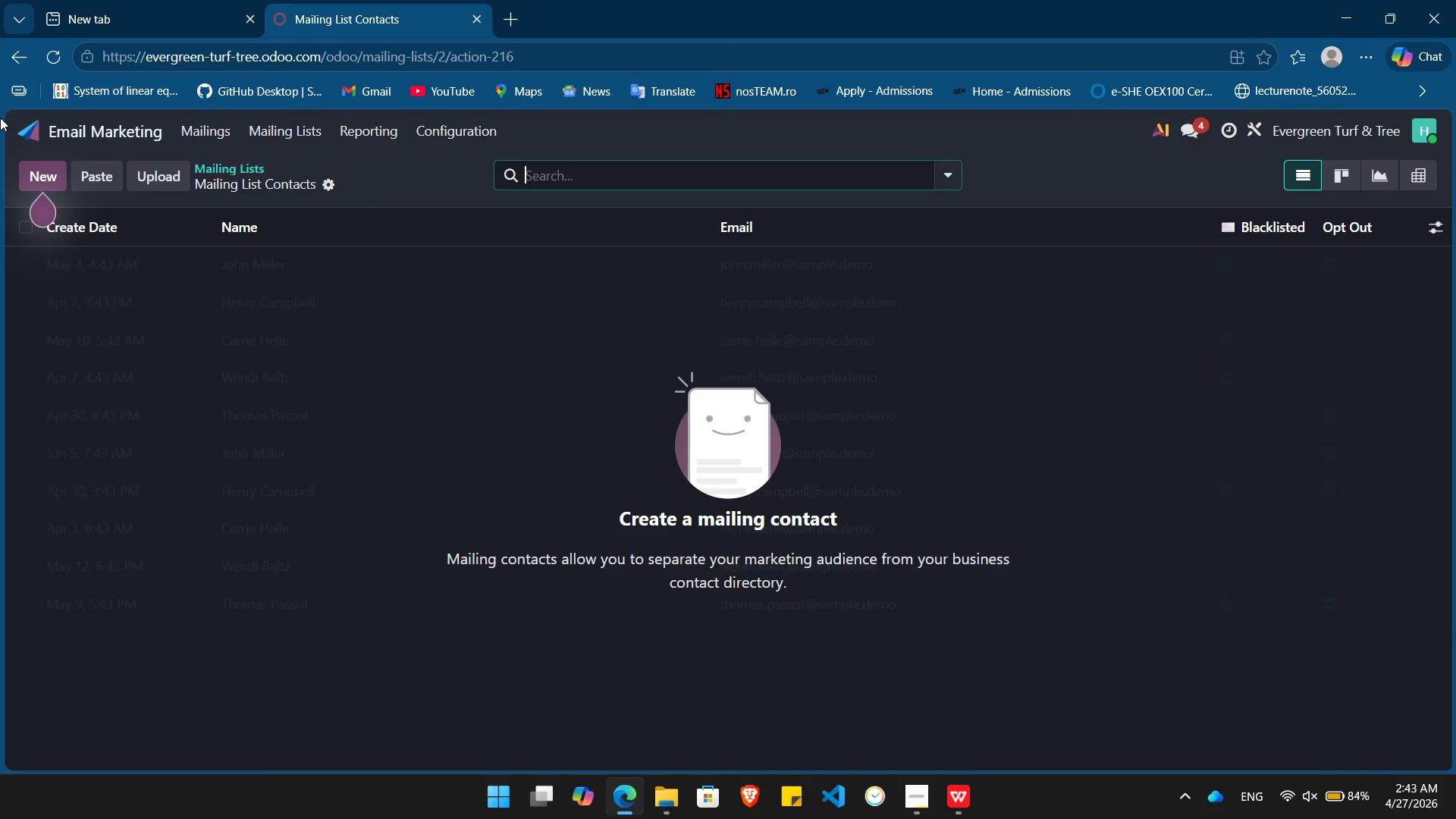 
left_click([90, 132])
 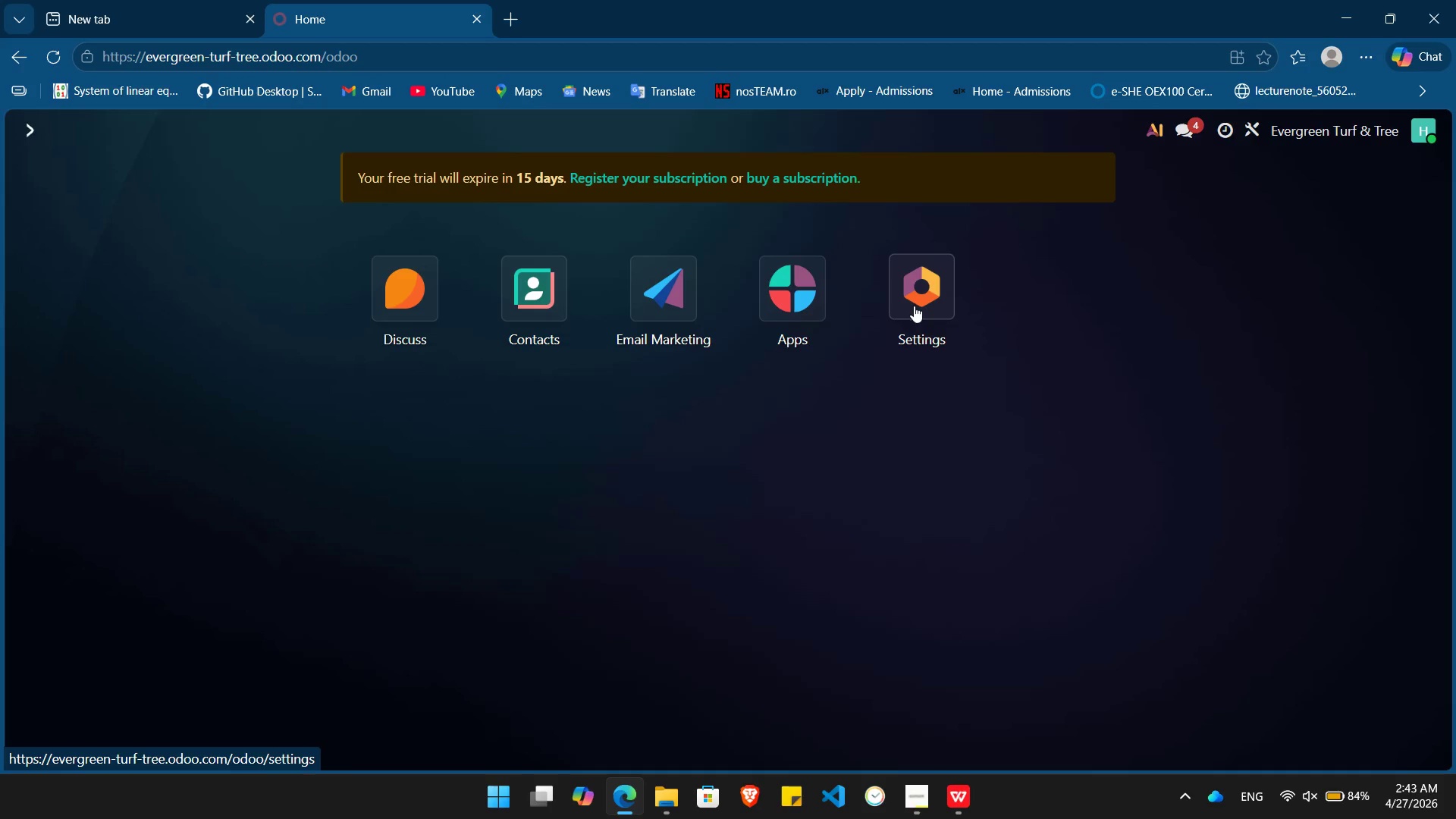 
left_click([915, 306])
 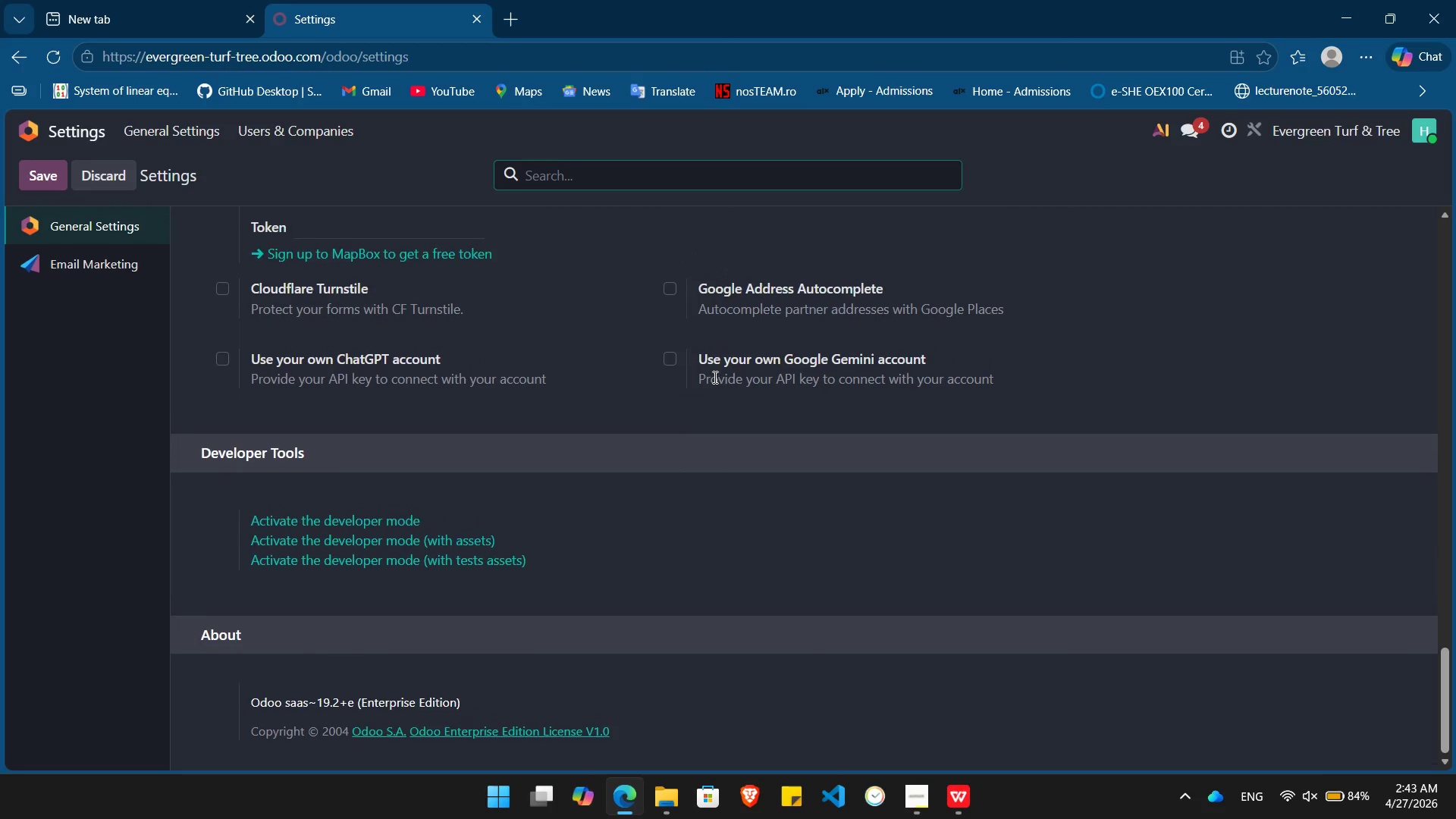 
wait(5.77)
 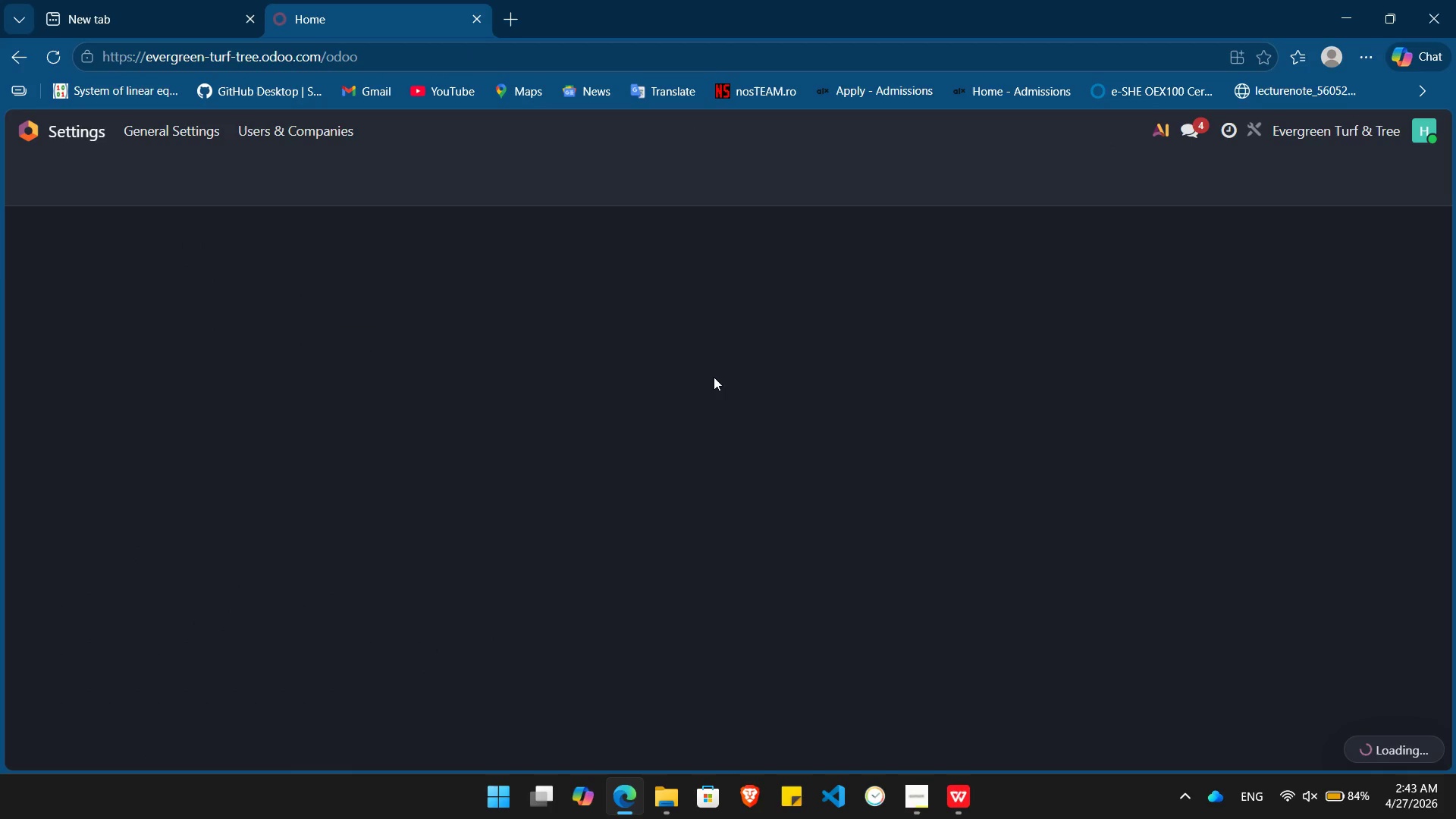 
left_click([344, 515])
 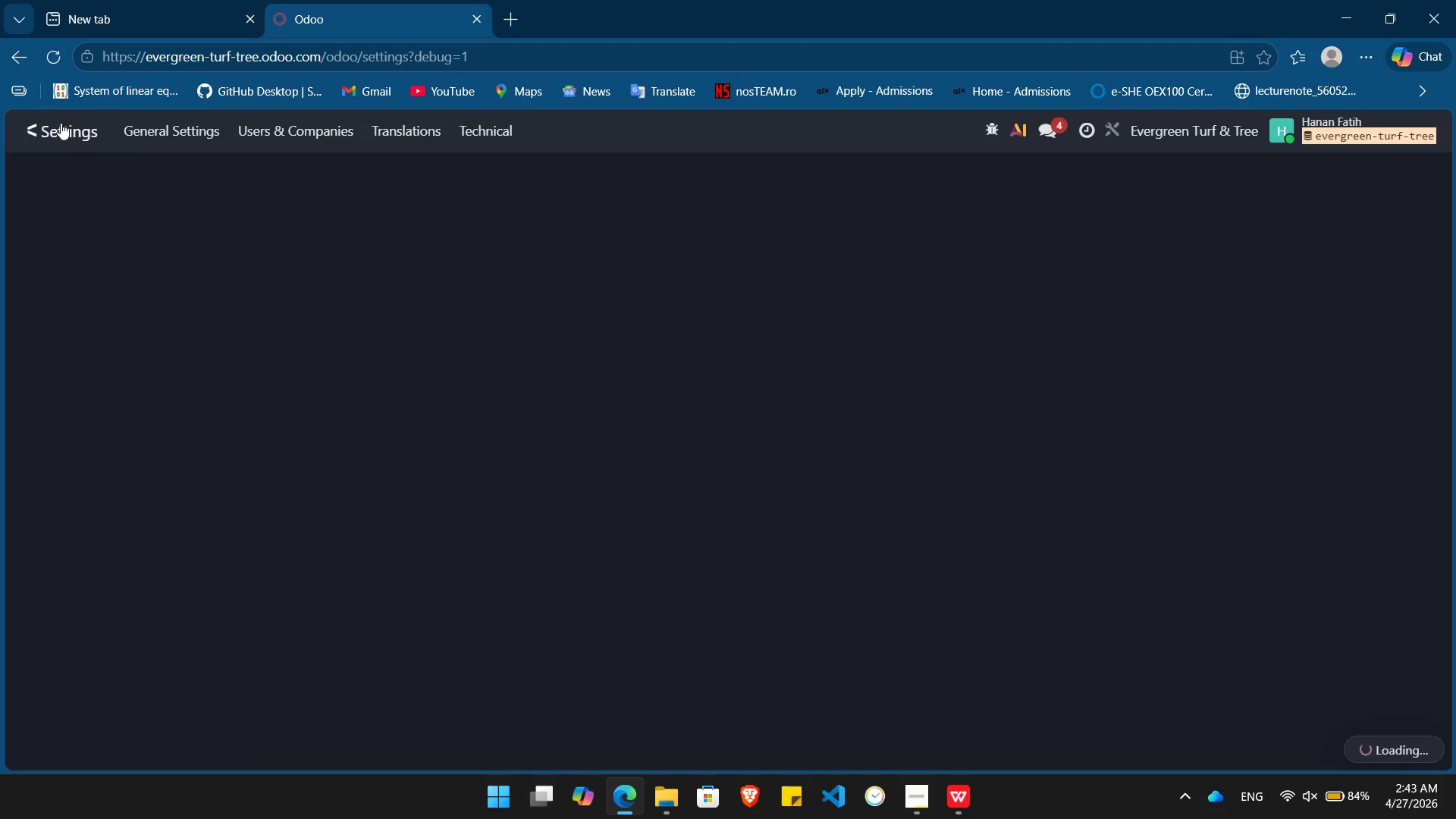 
wait(5.19)
 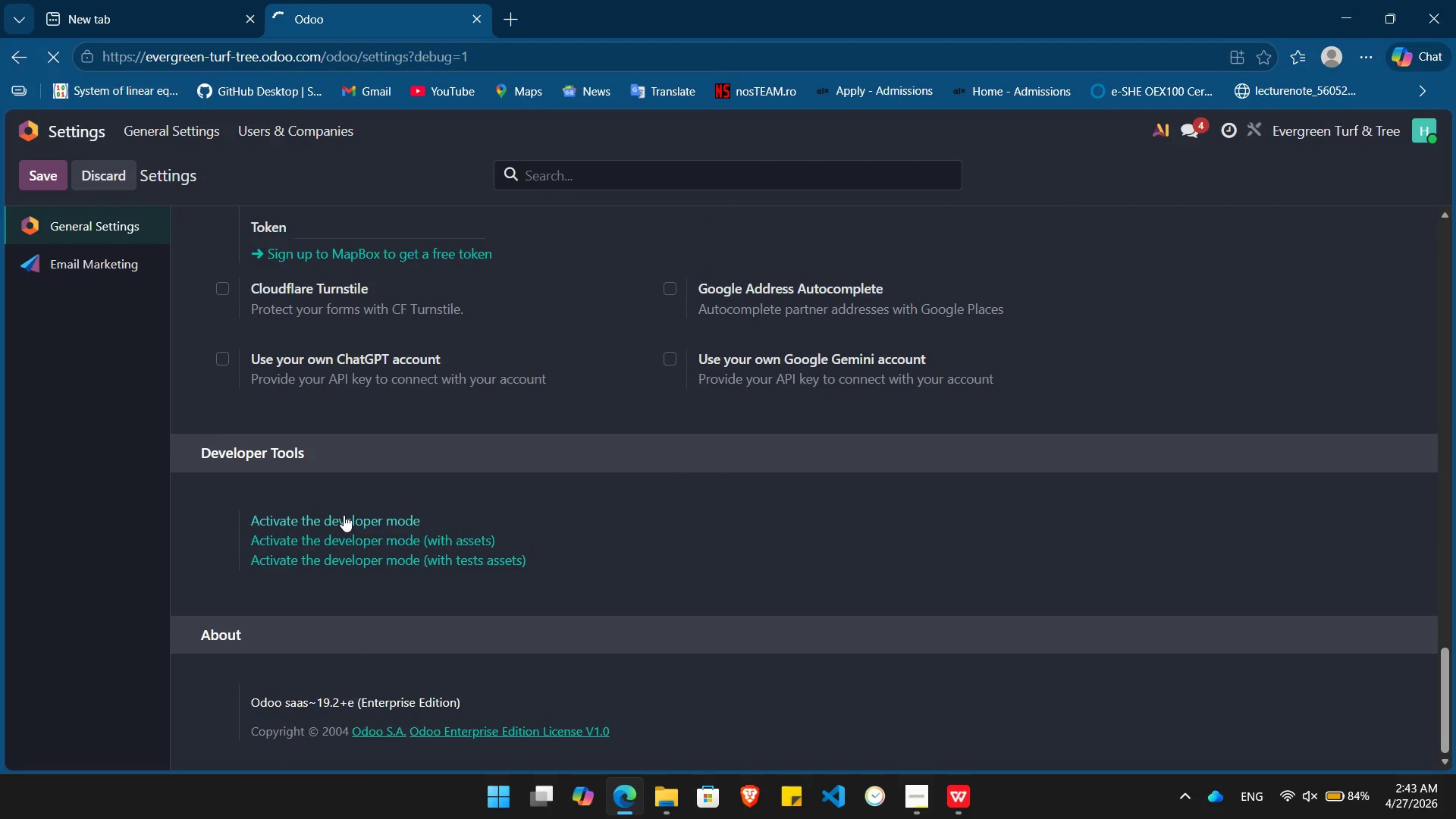 
left_click([56, 126])
 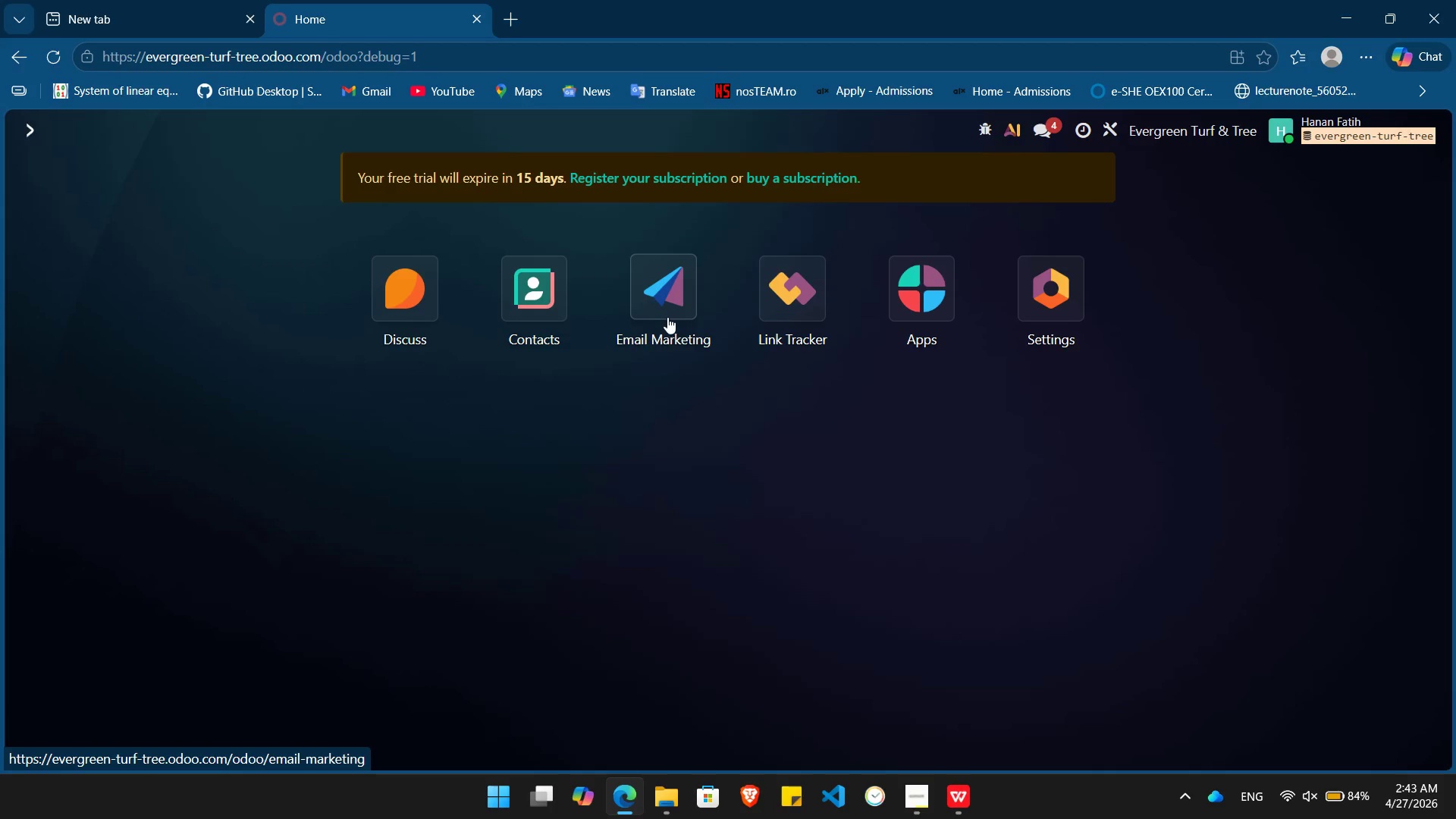 
left_click([664, 297])
 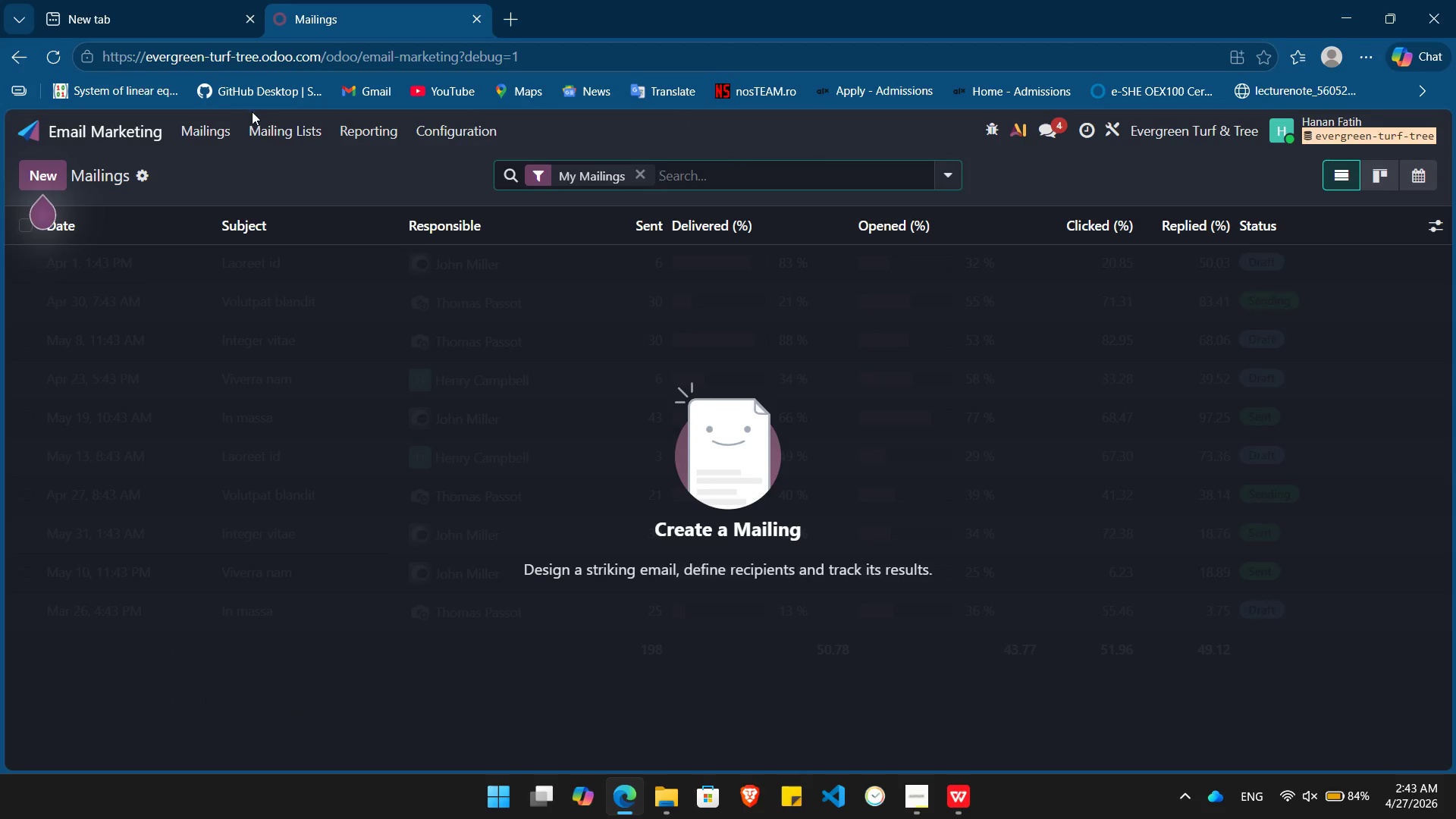 
left_click([274, 124])
 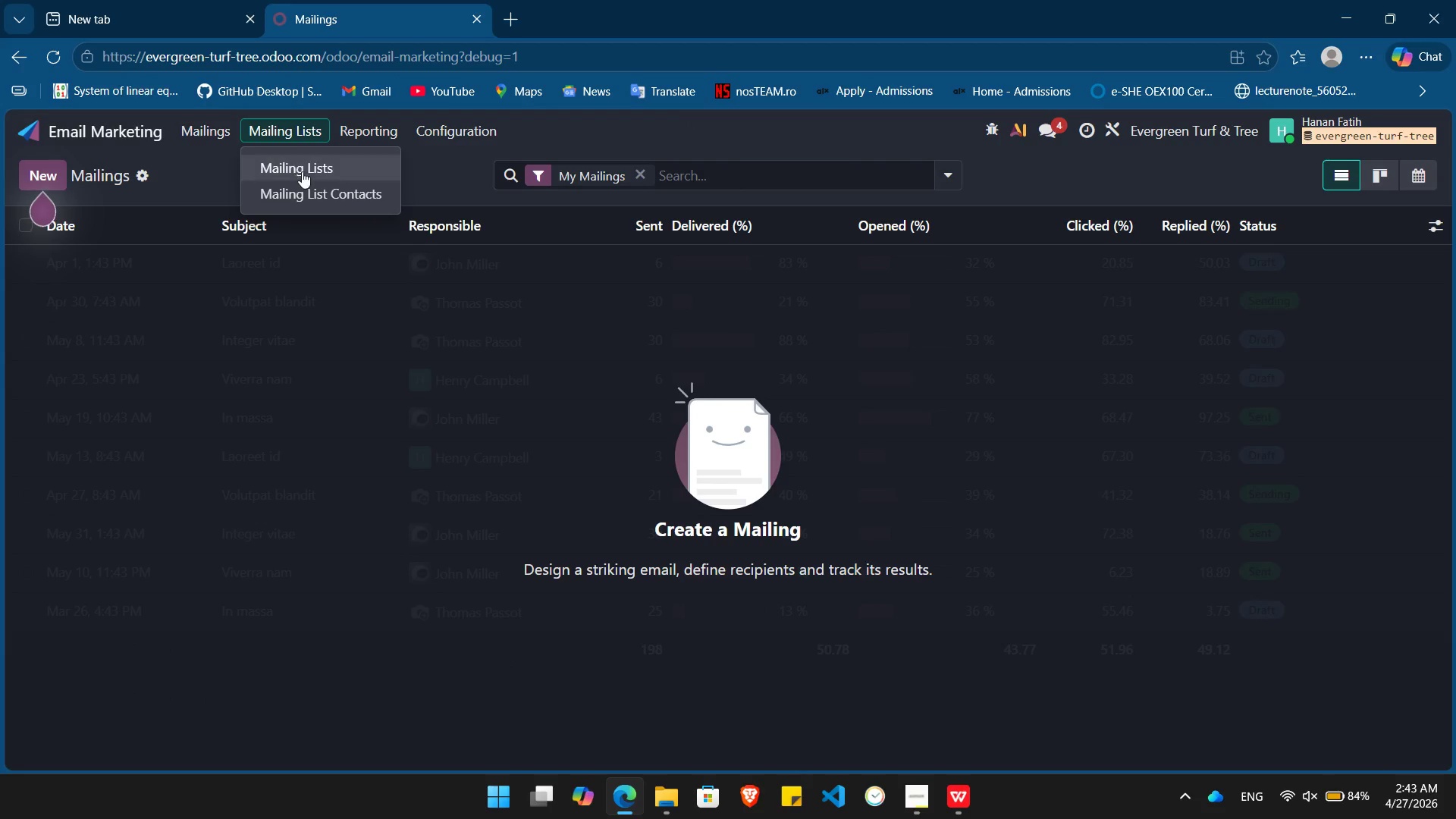 
left_click([303, 171])
 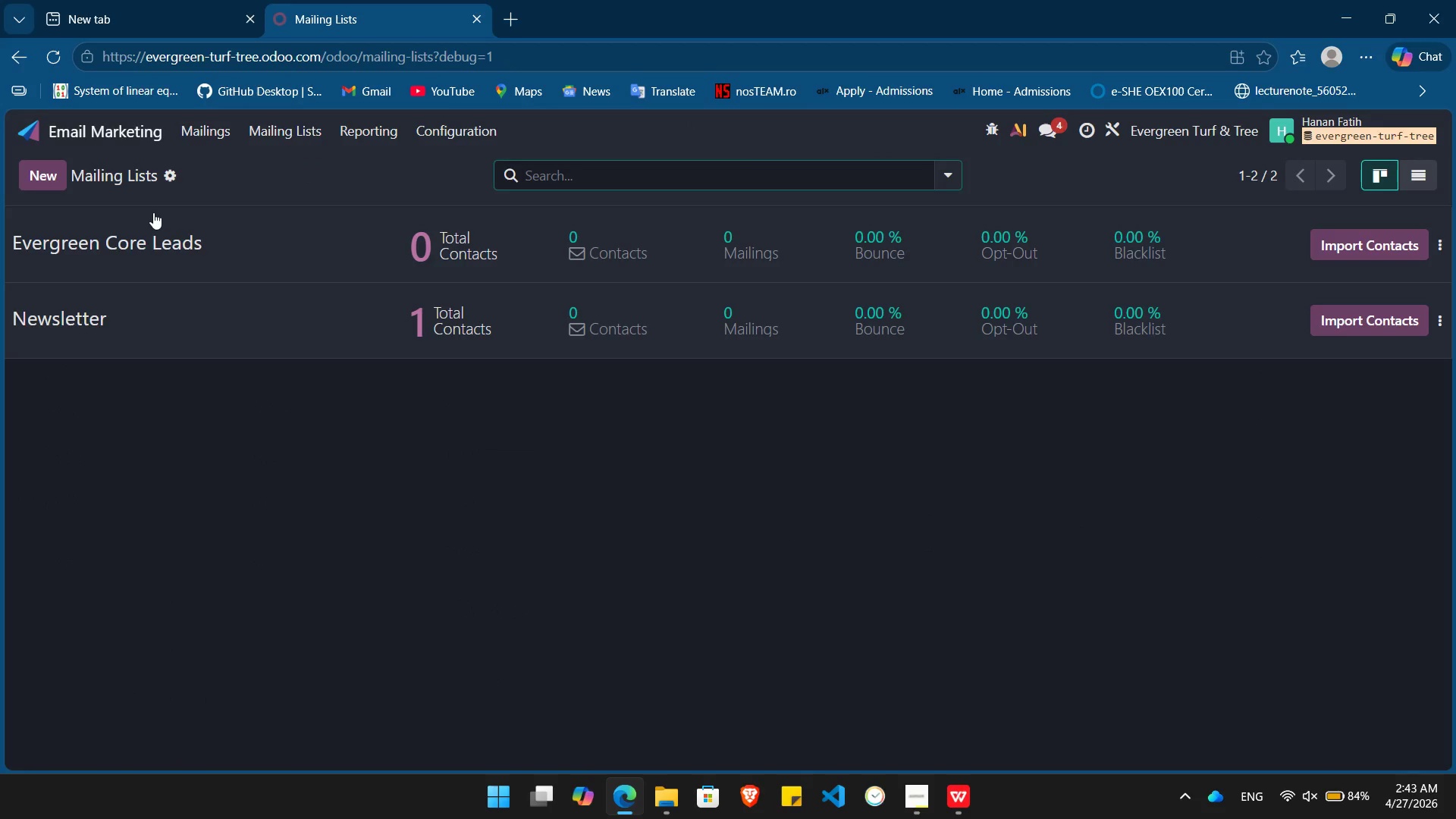 
left_click([123, 234])
 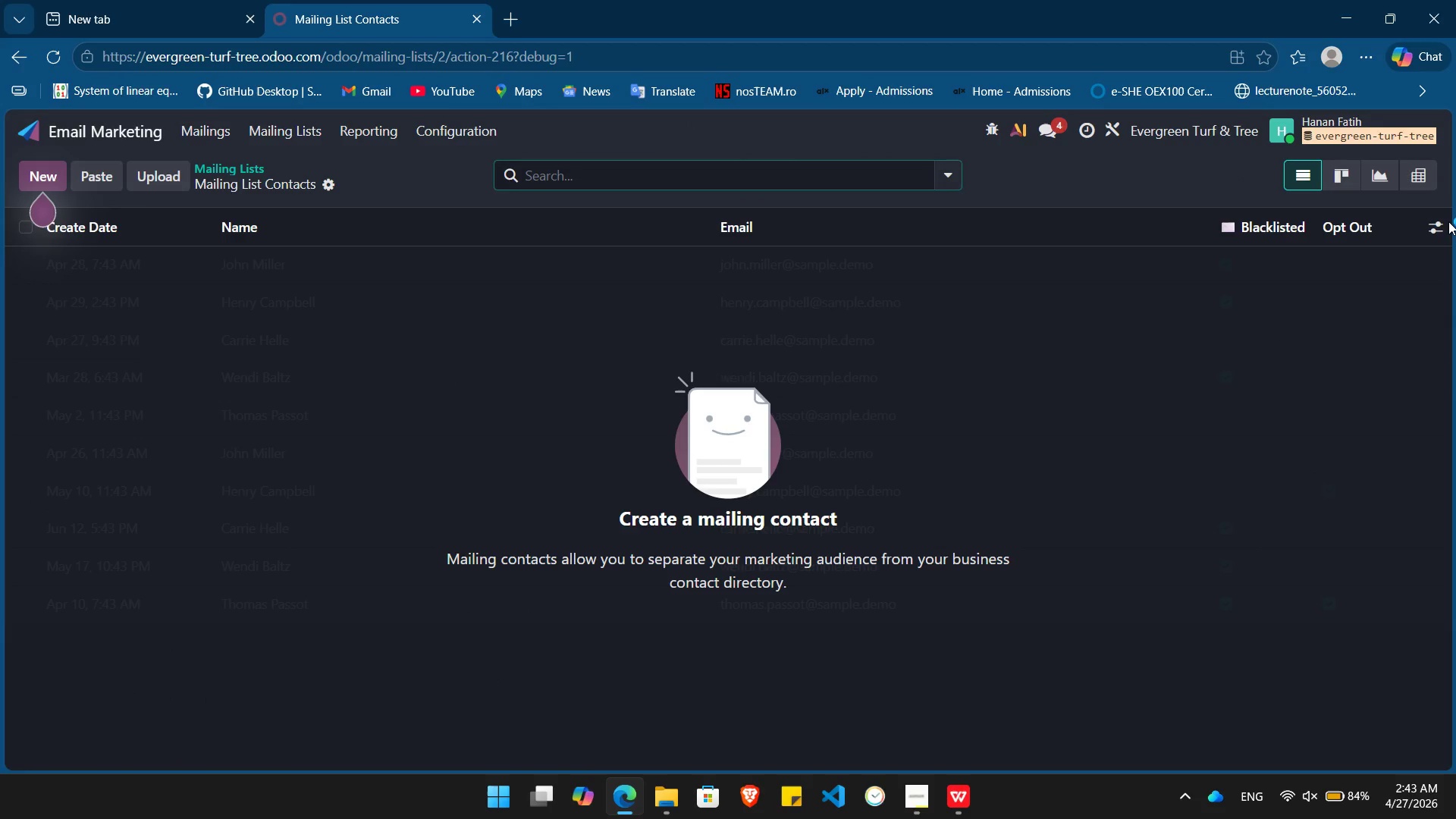 
left_click([1436, 223])
 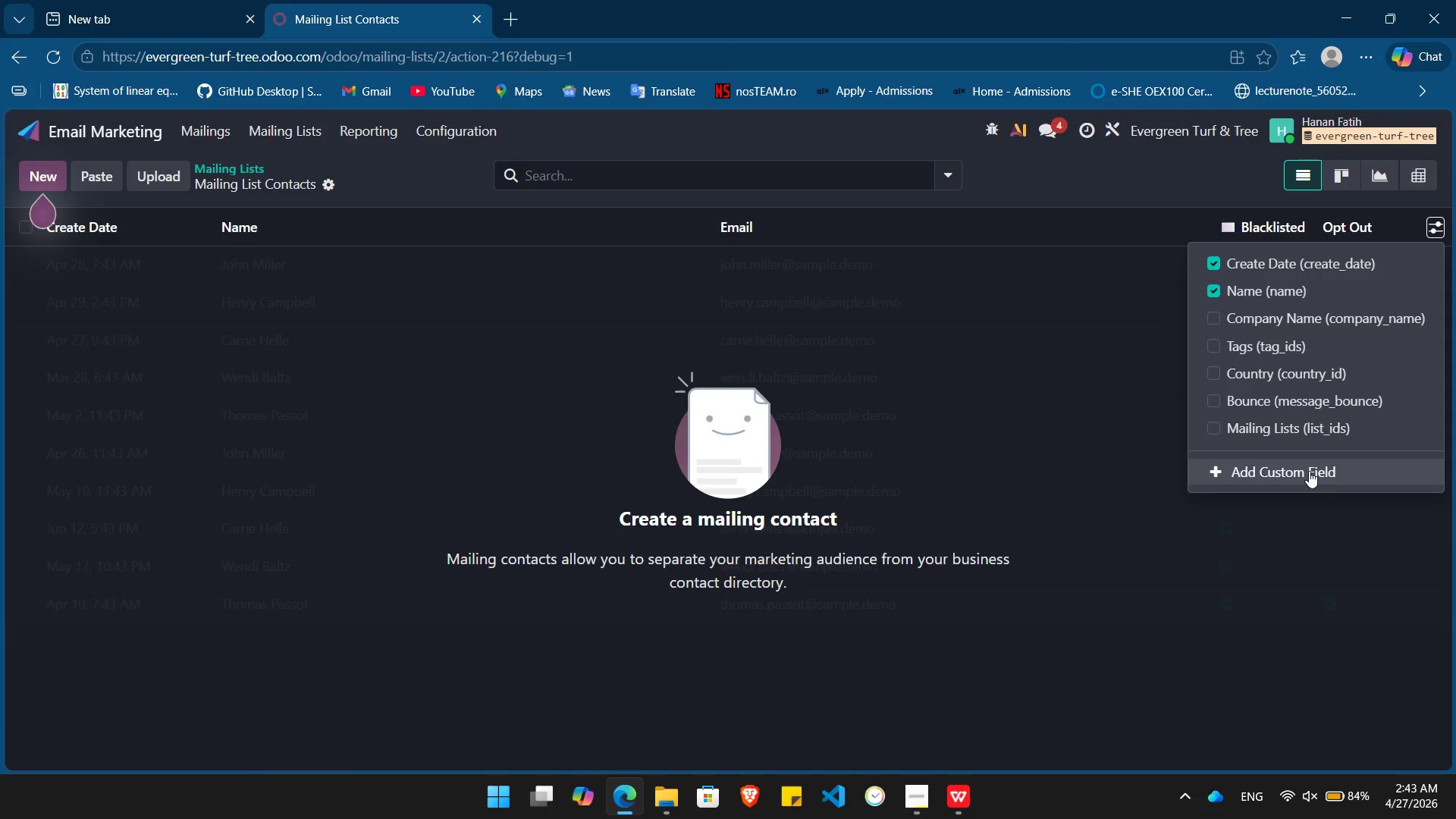 
left_click([1309, 469])
 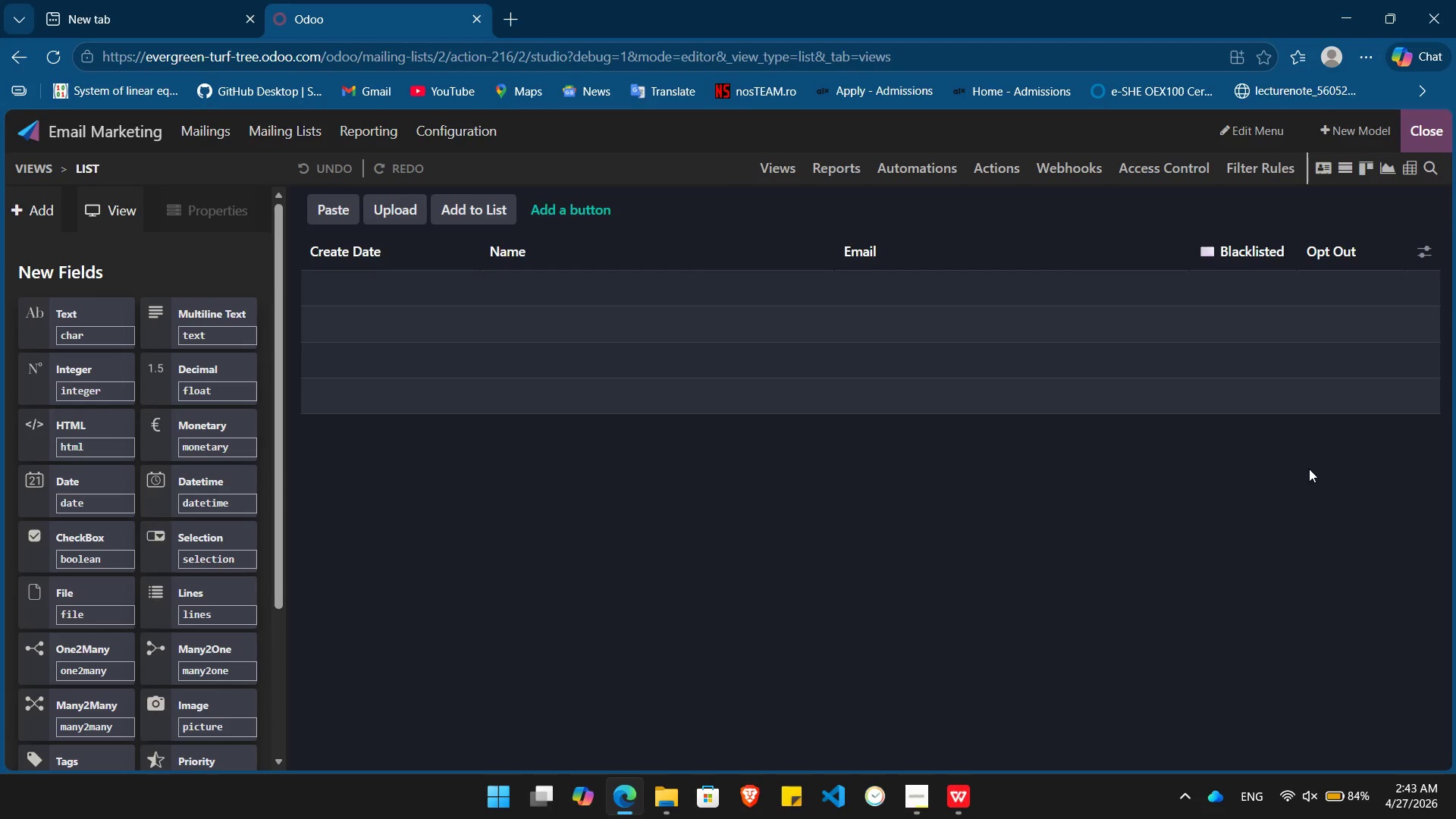 
wait(5.19)
 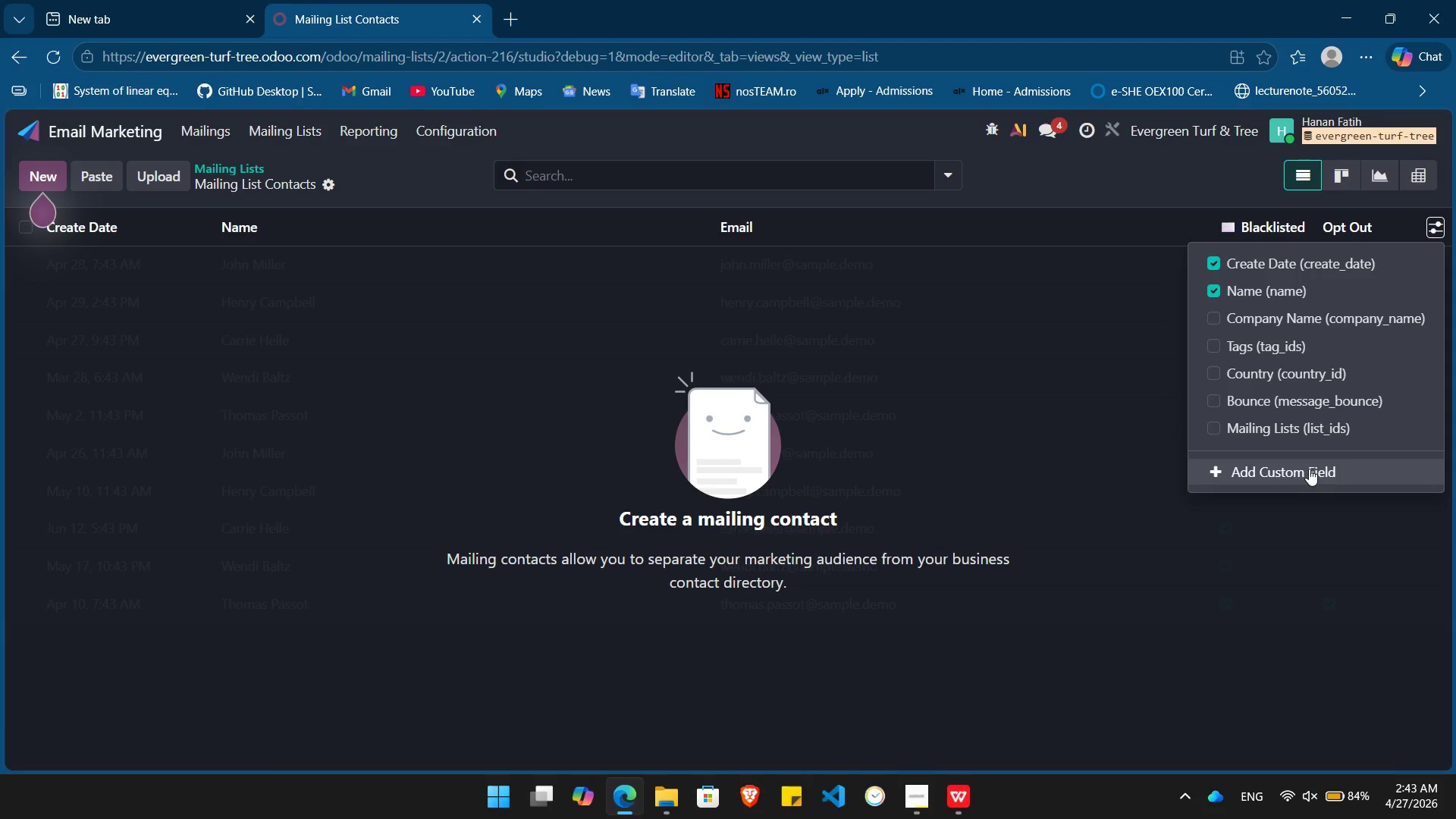 
key(Alt+Tab)
 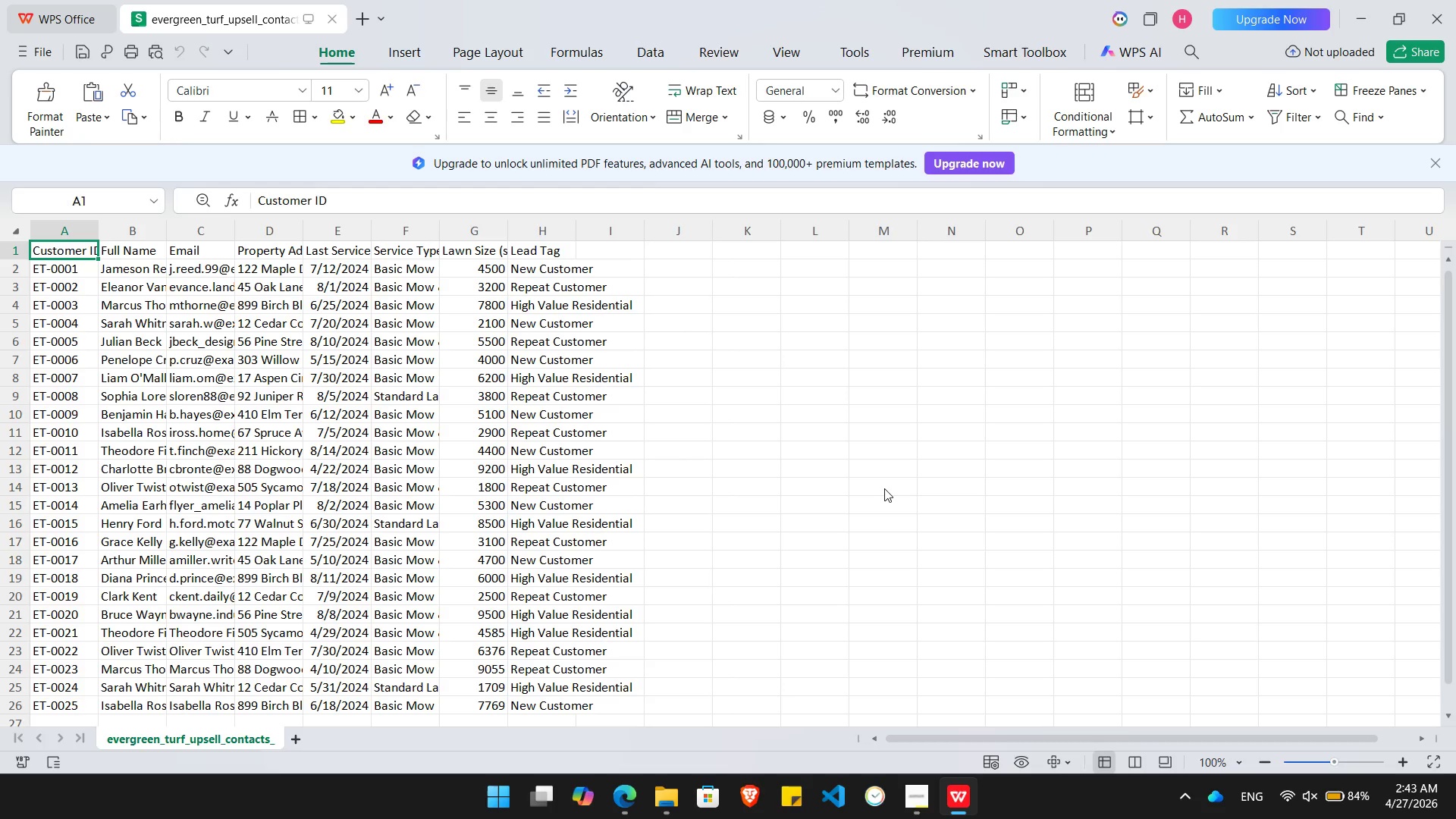 
key(Alt+Tab)
 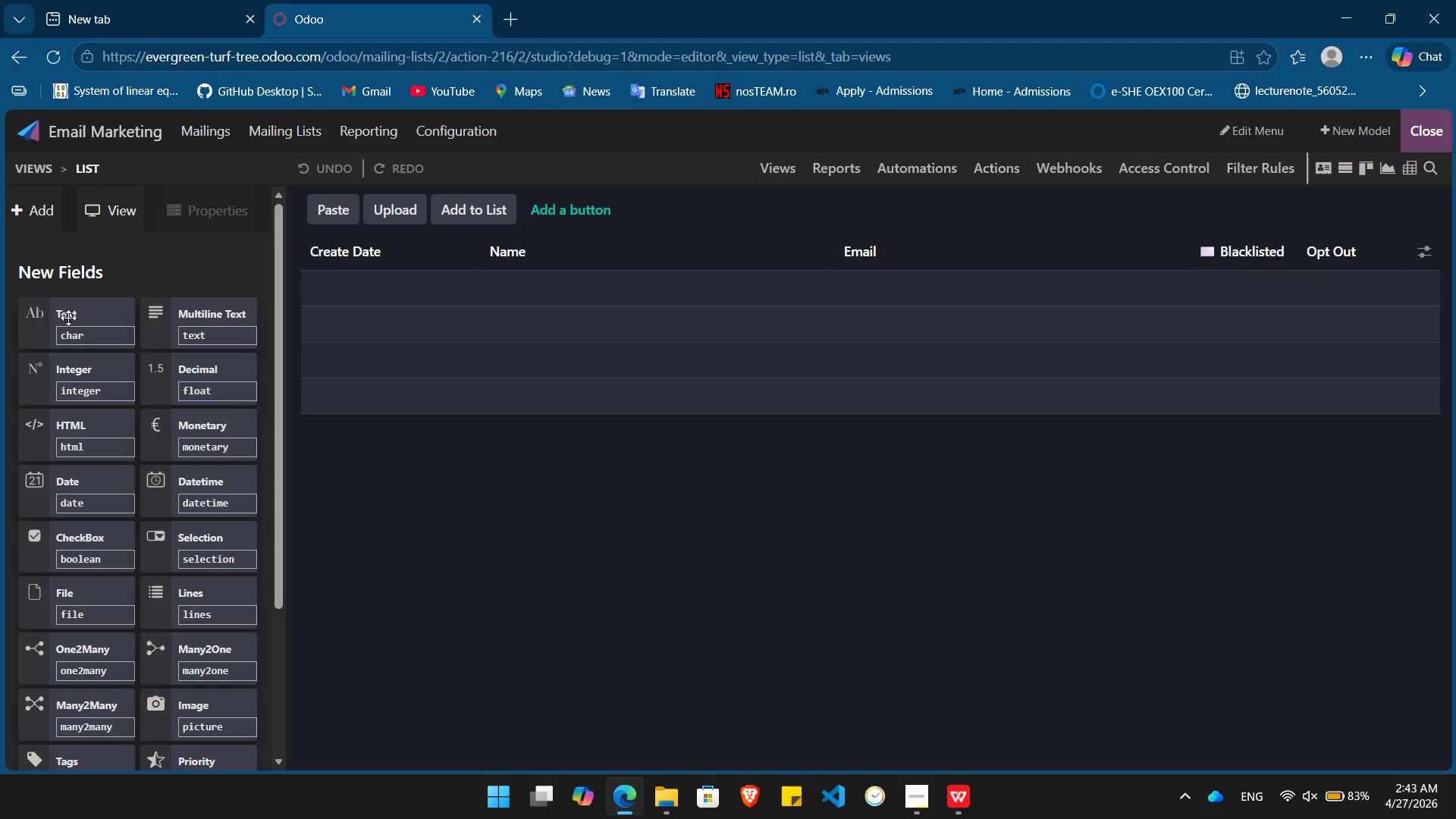 
left_click_drag(start_coordinate=[68, 318], to_coordinate=[497, 233])
 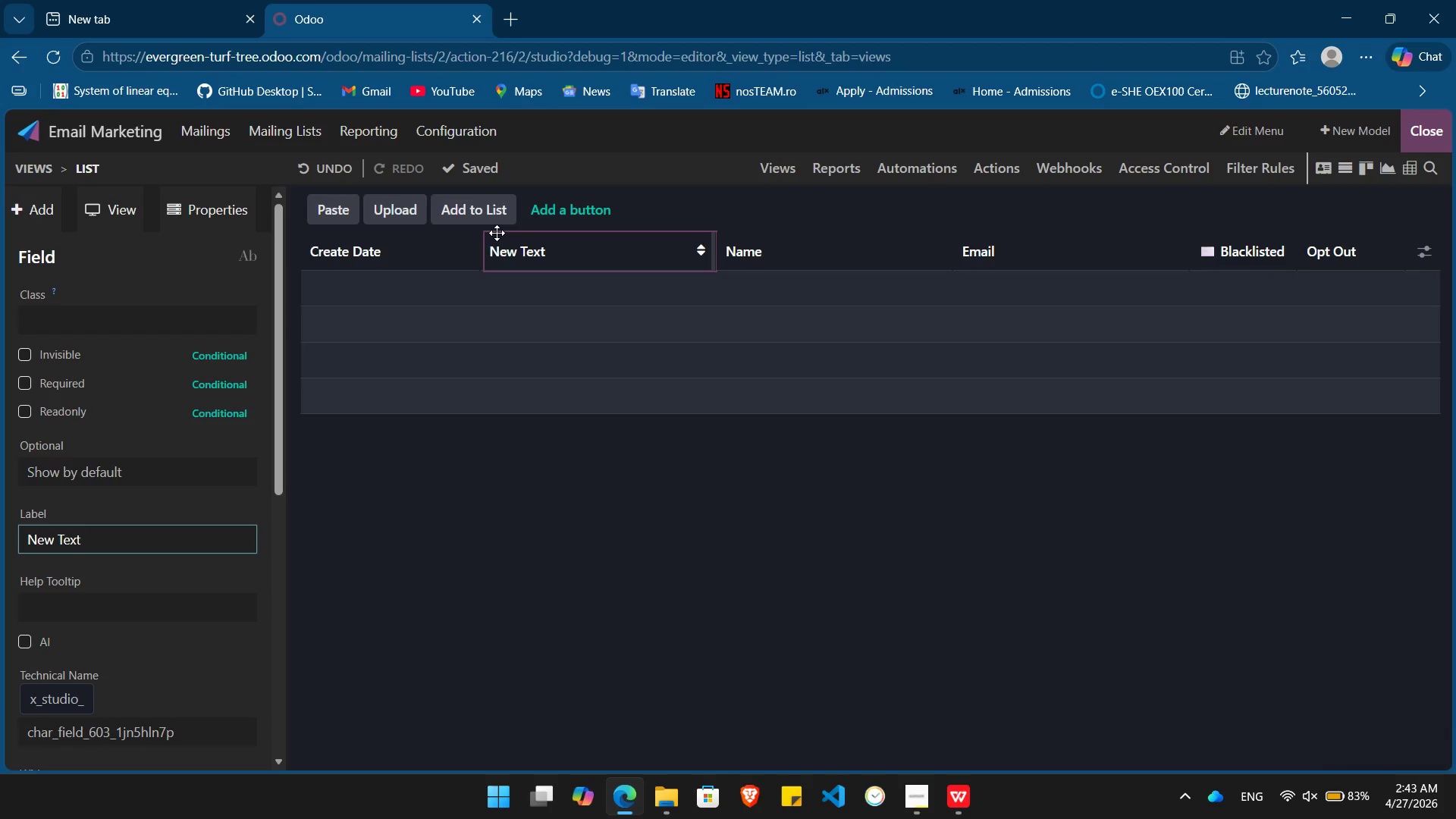 
hold_key(key=Backspace, duration=1.0)
 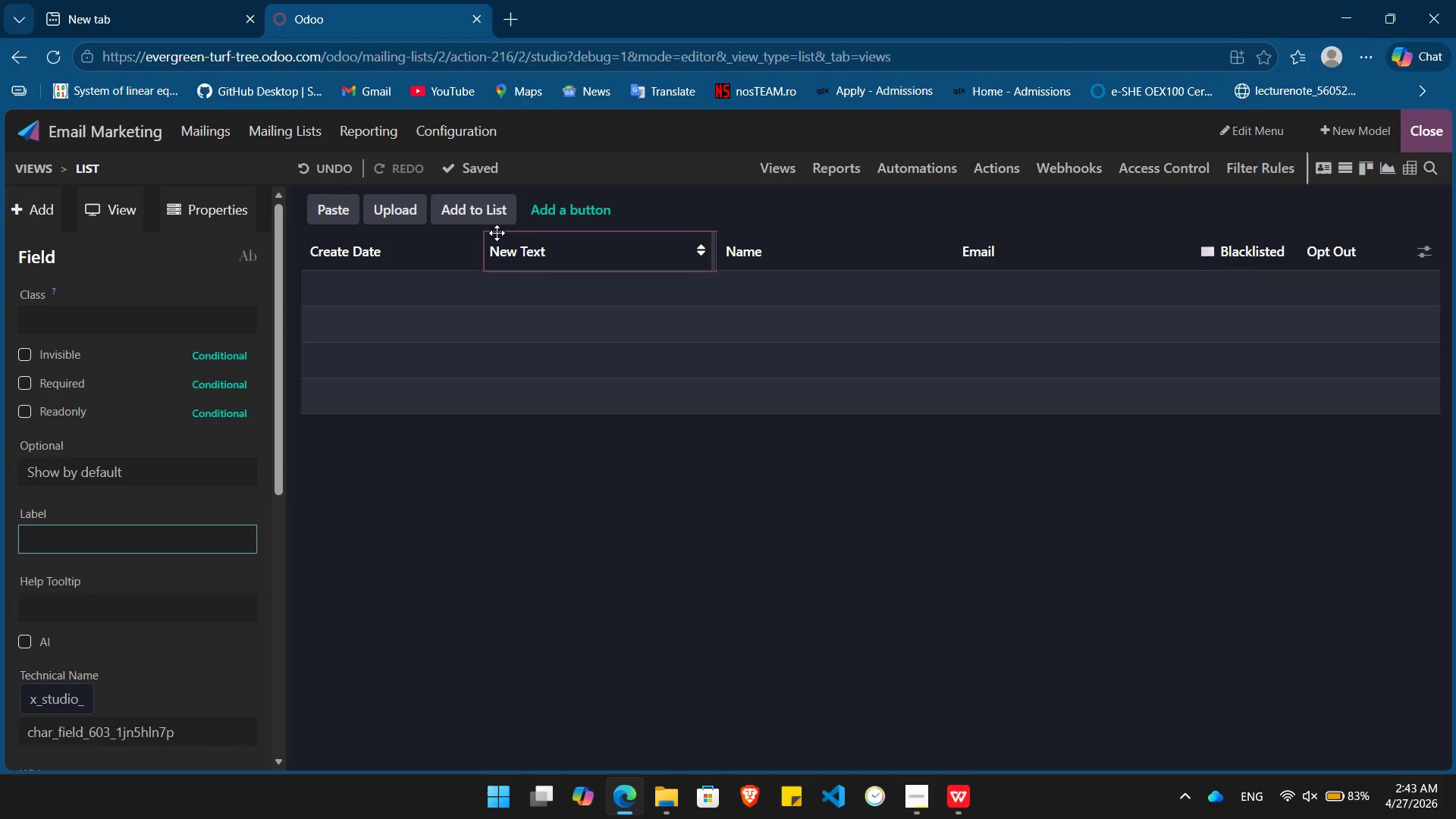 
type(Customer O)
key(Backspace)
type(I)
 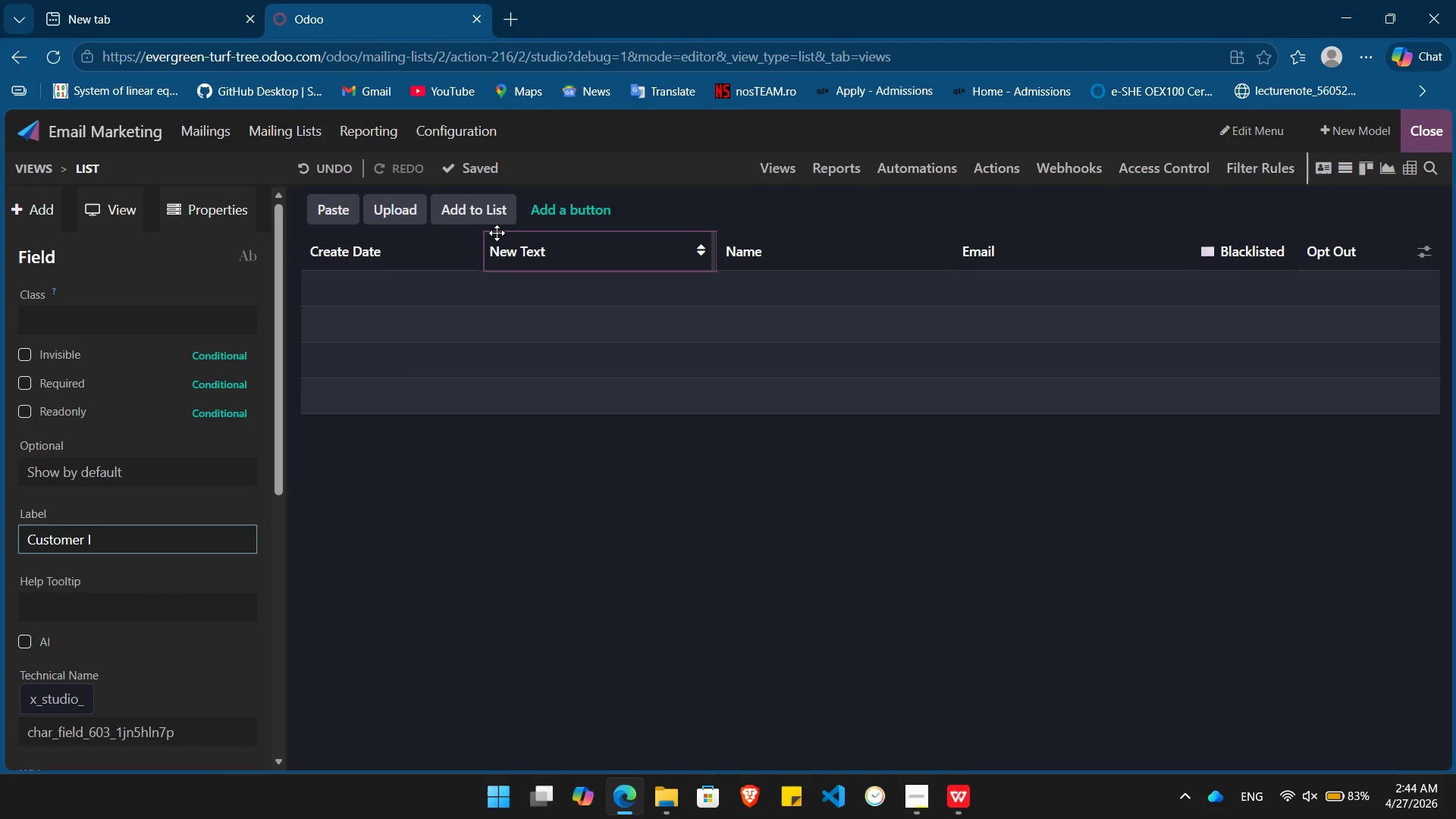 
key(Shift+D)
 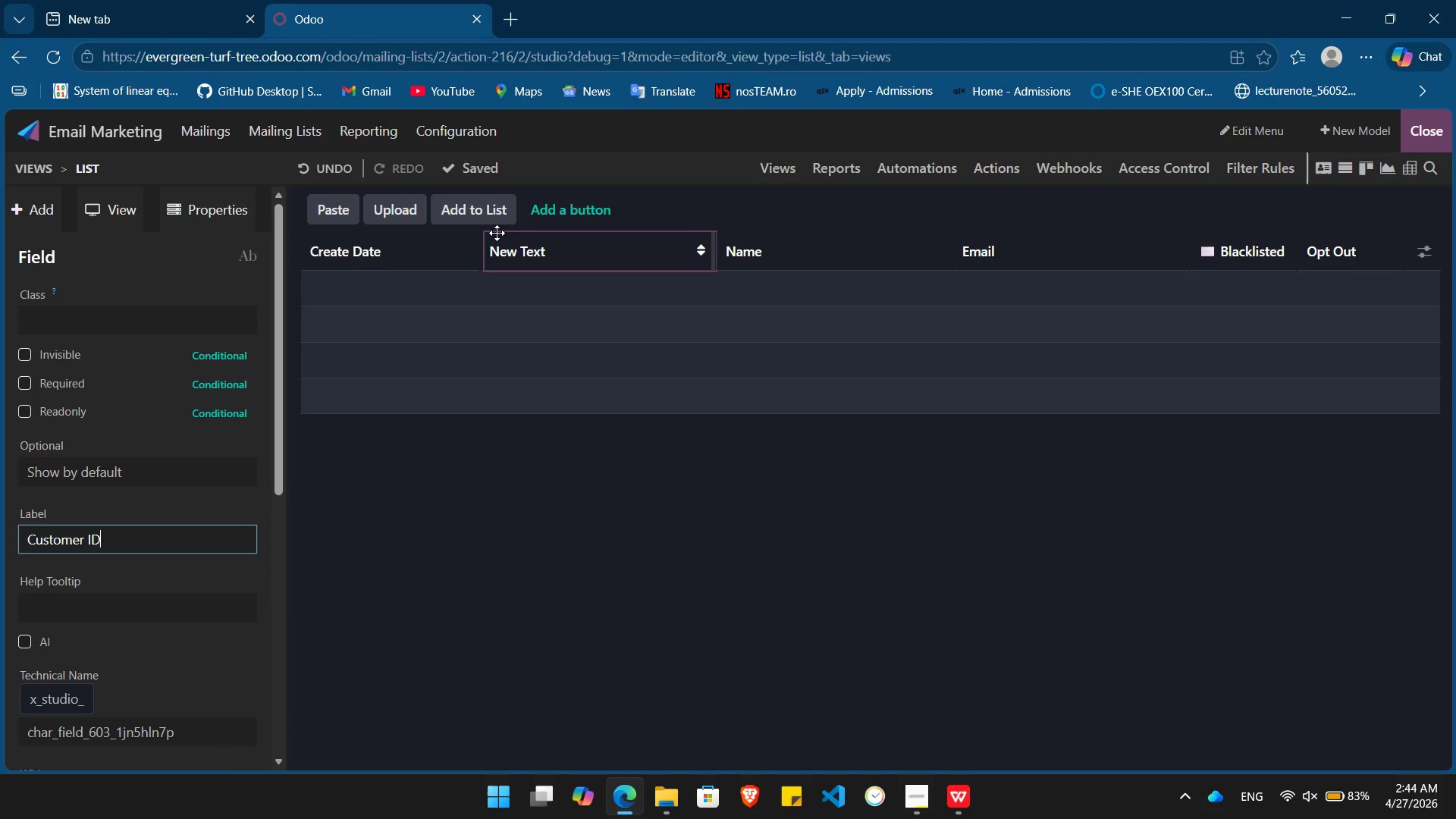 
key(Enter)
 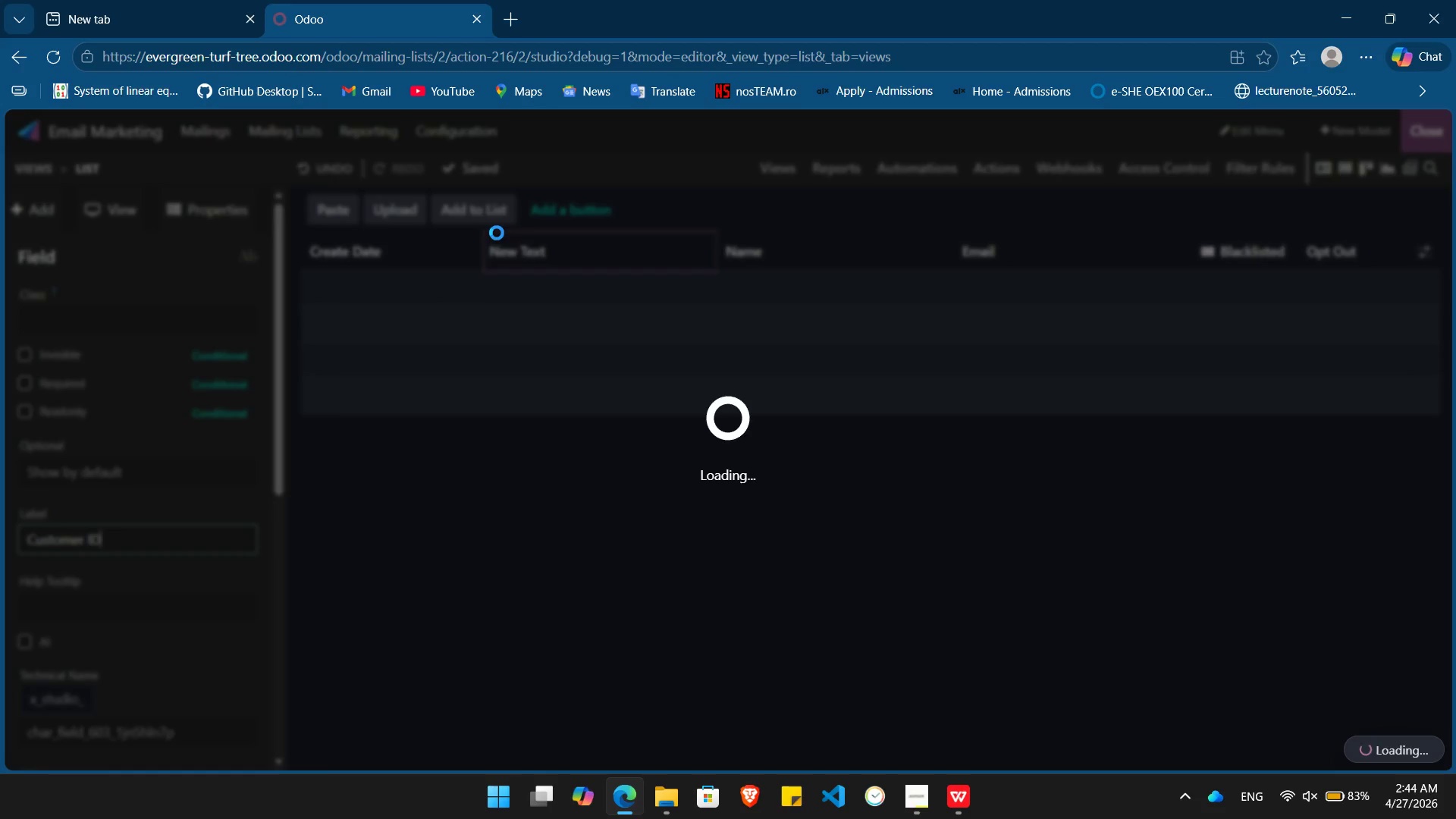 
key(Alt+Tab)
 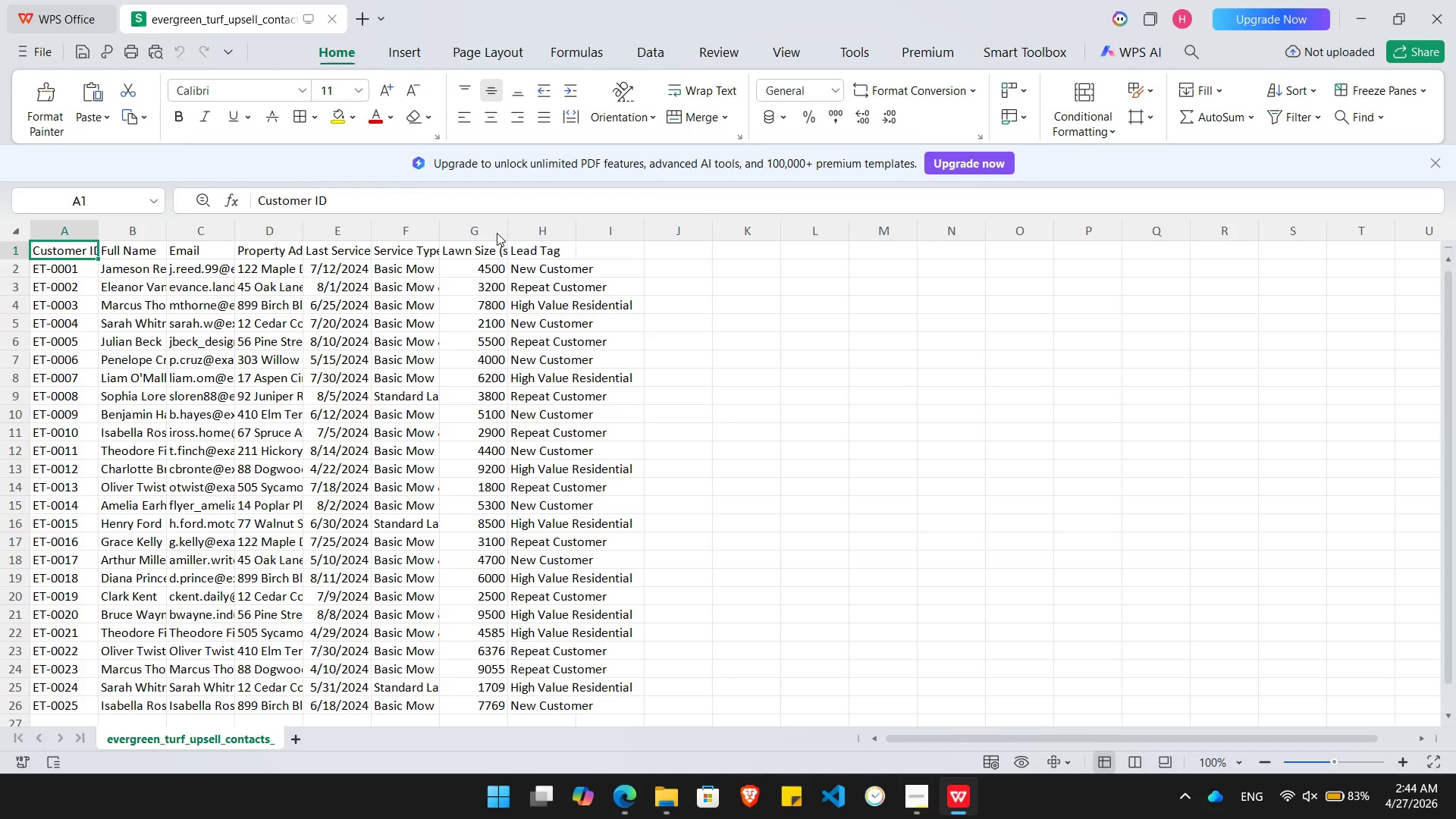 
key(ArrowRight)
 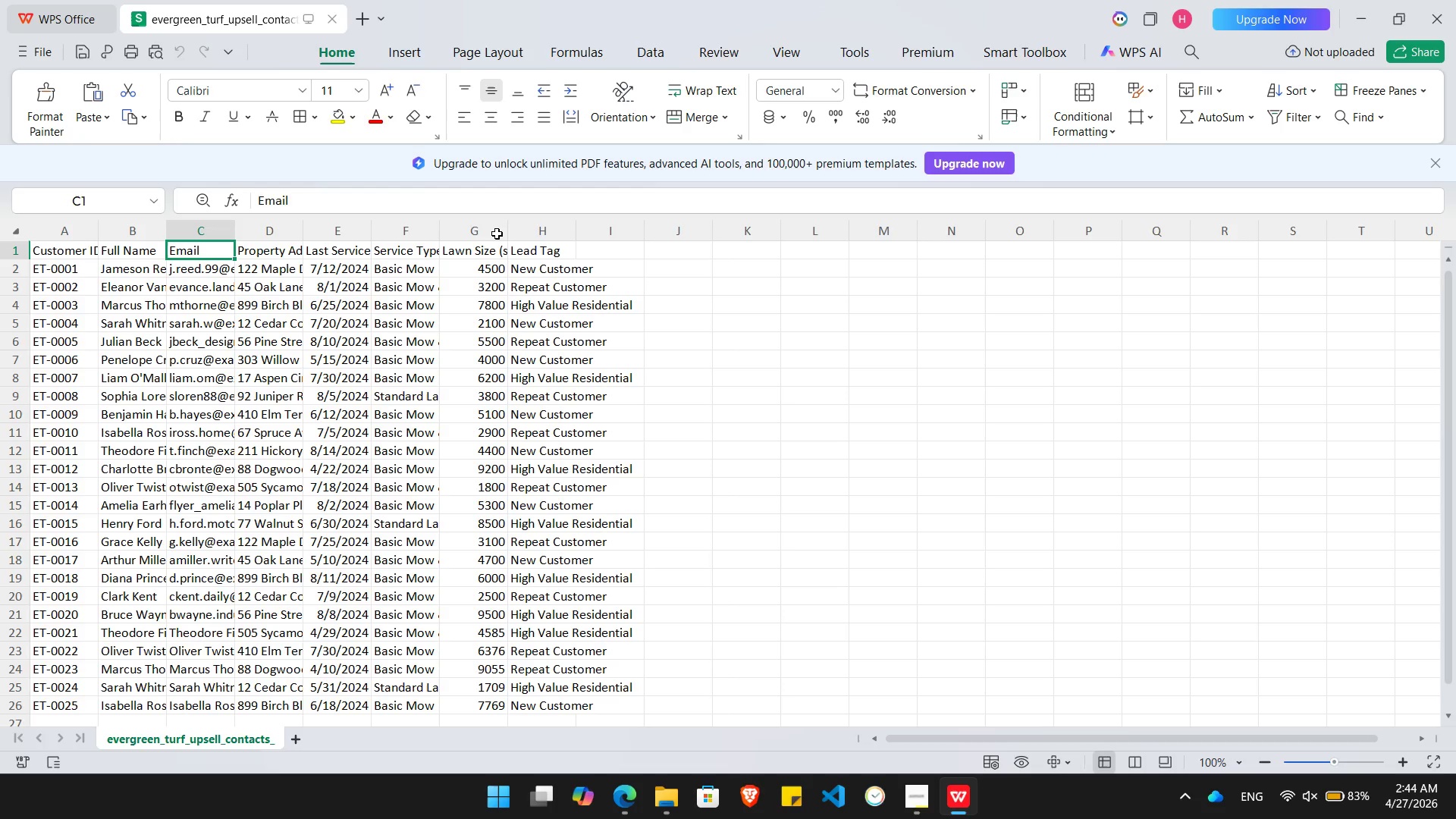 
key(ArrowRight)
 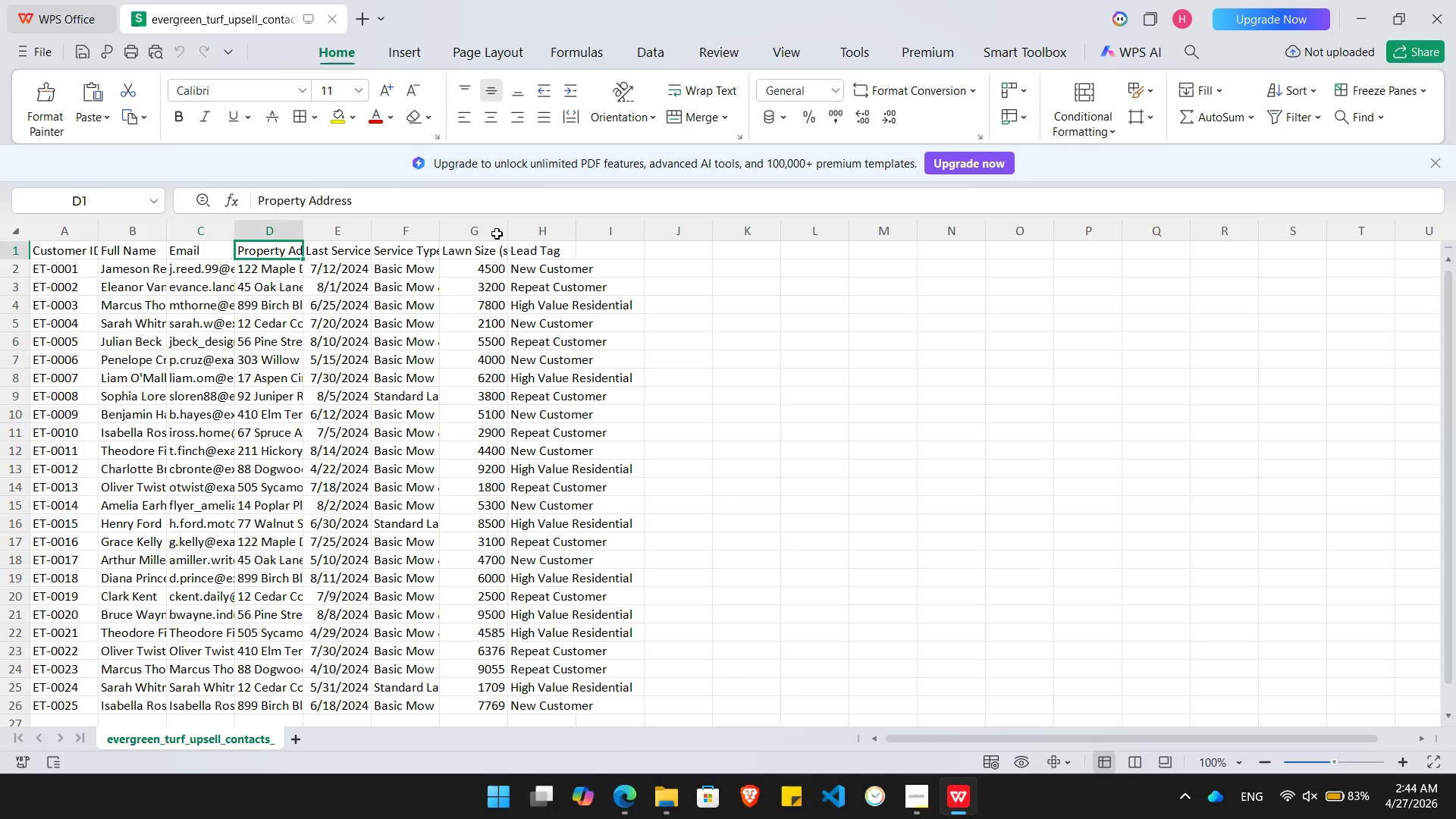 
key(ArrowRight)
 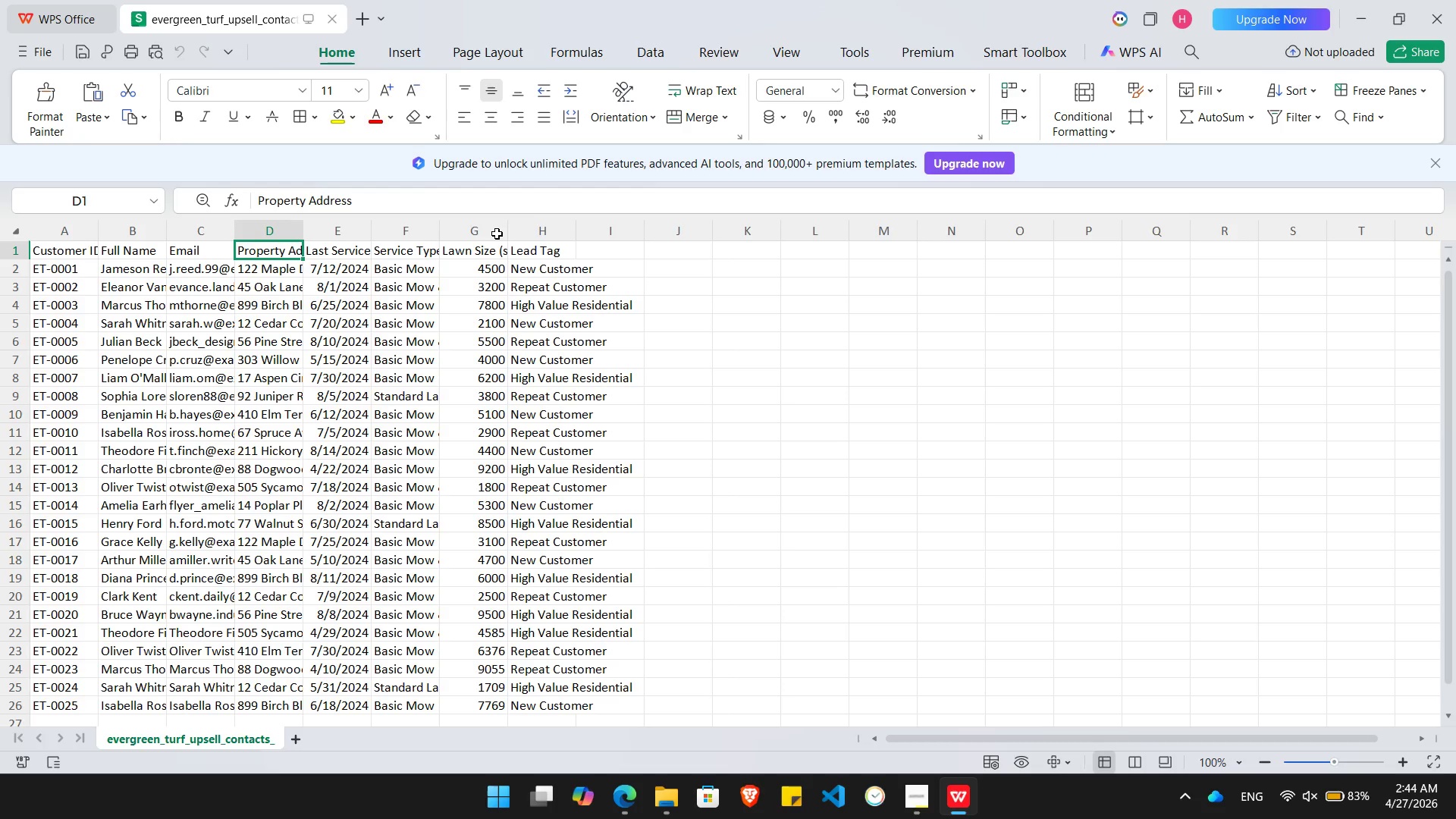 
key(Alt+Tab)
 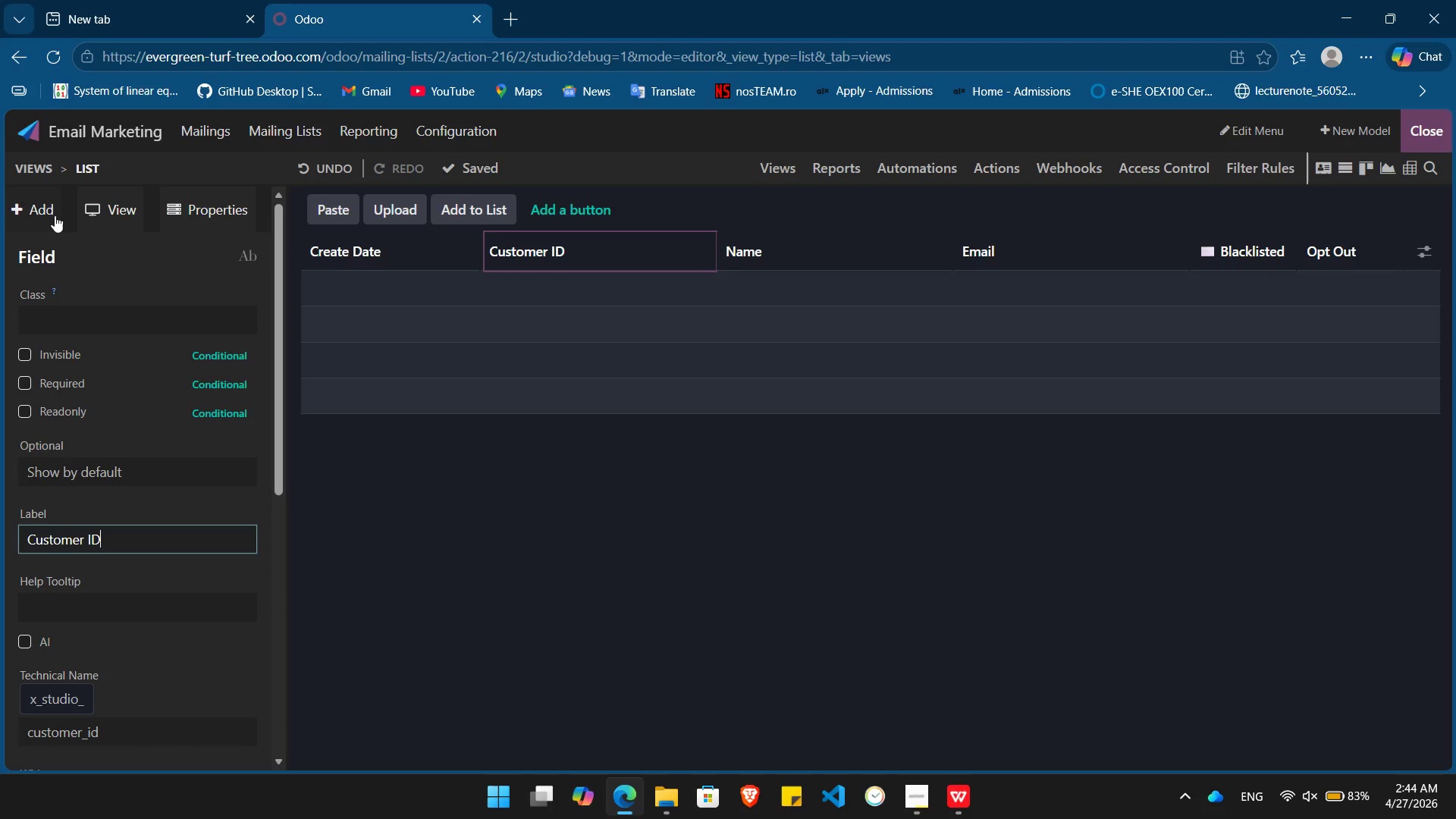 
left_click([46, 209])
 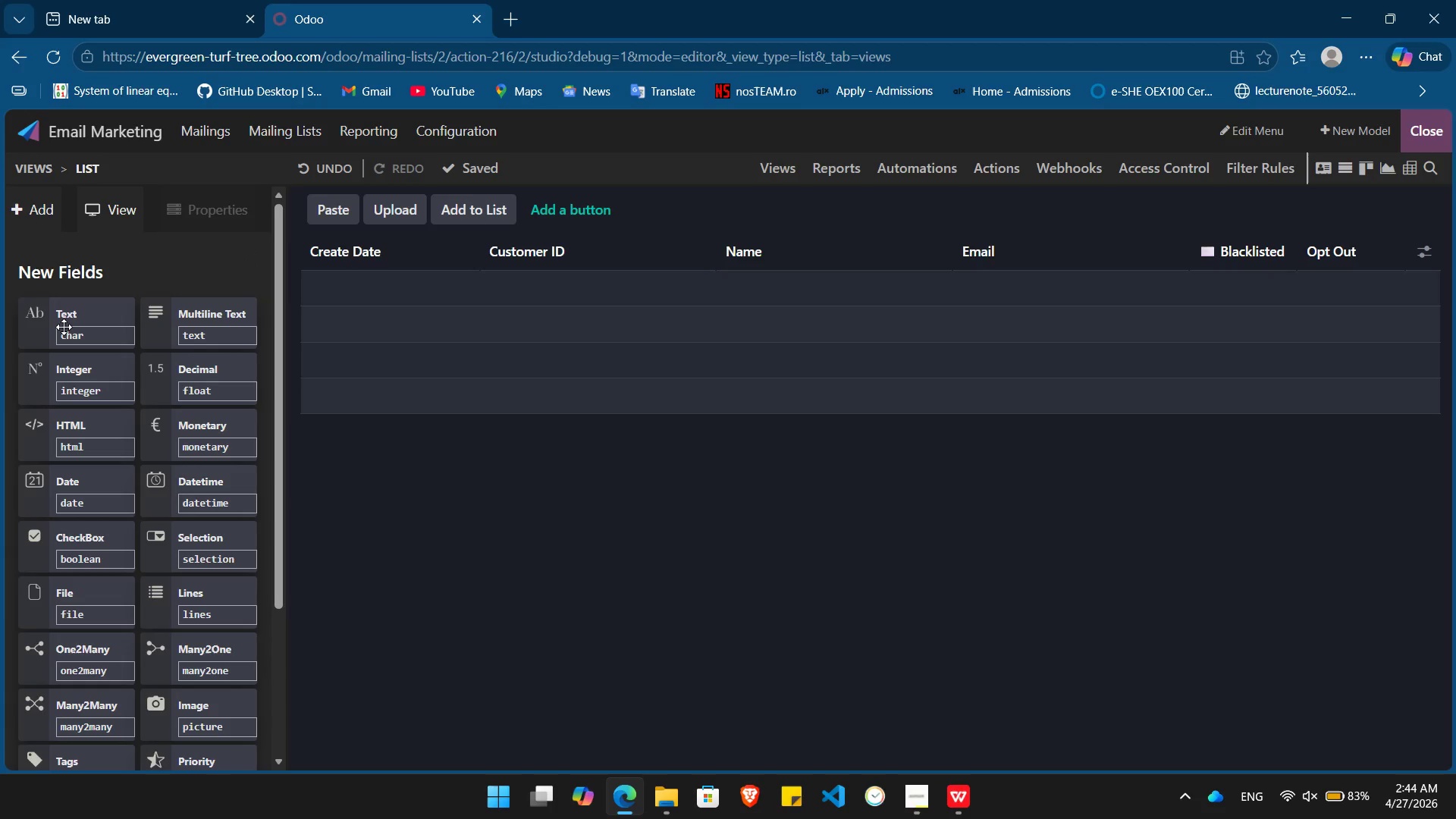 
left_click_drag(start_coordinate=[64, 327], to_coordinate=[1200, 242])
 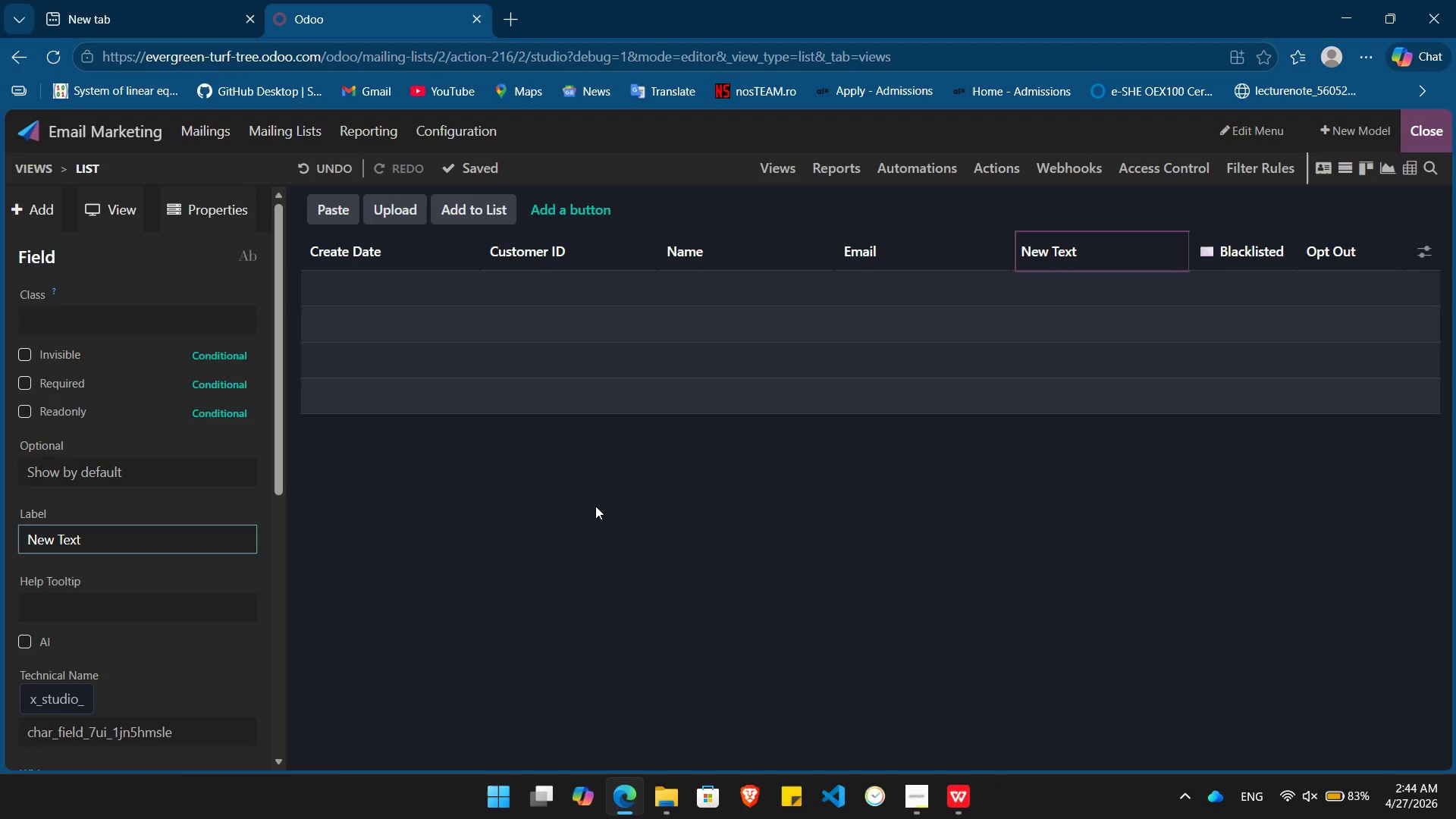 
hold_key(key=Backspace, duration=0.83)
 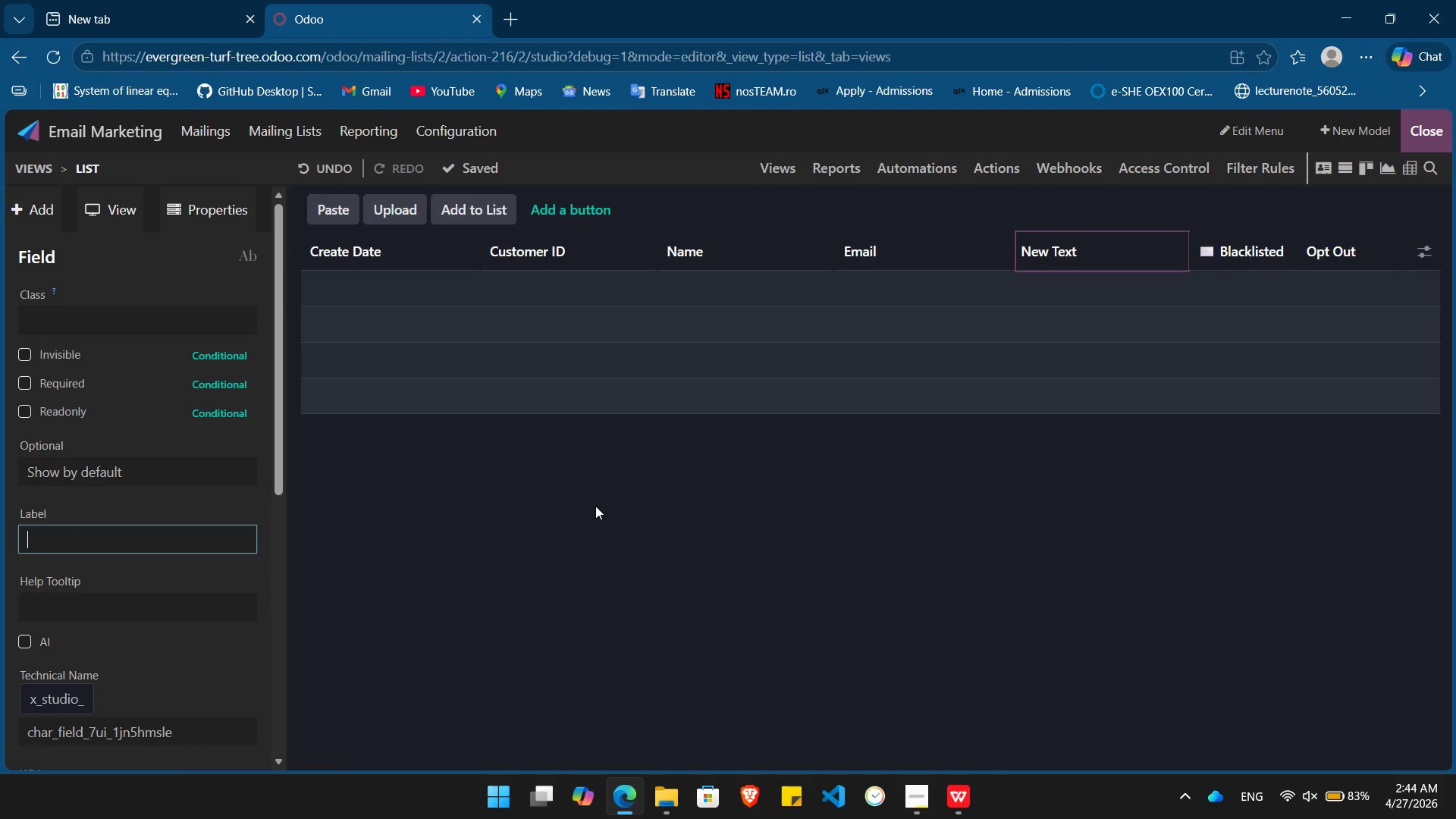 
key(Shift+P)
 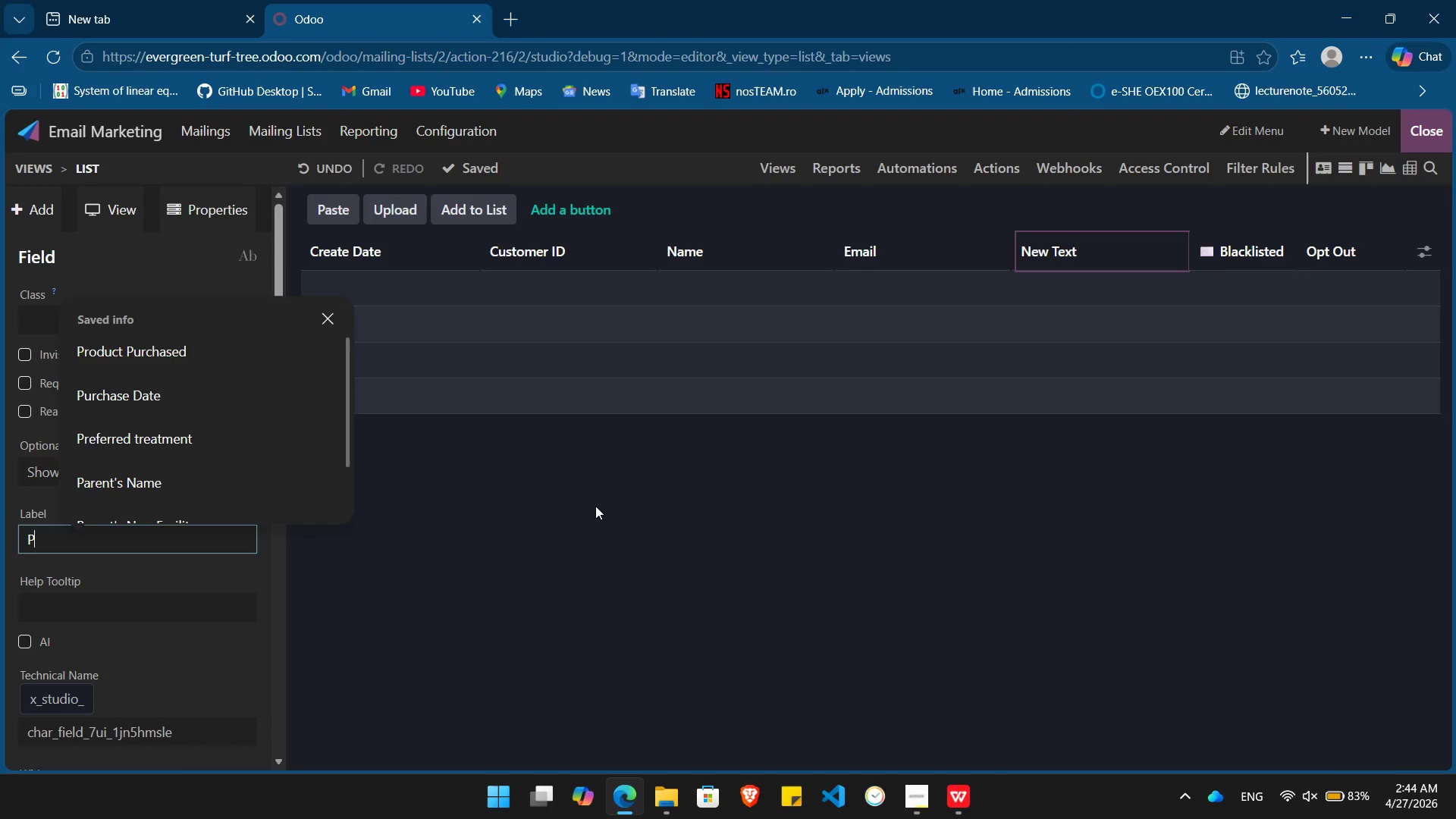 
type(roperyu)
key(Backspace)
key(Backspace)
type(ty Adress)
 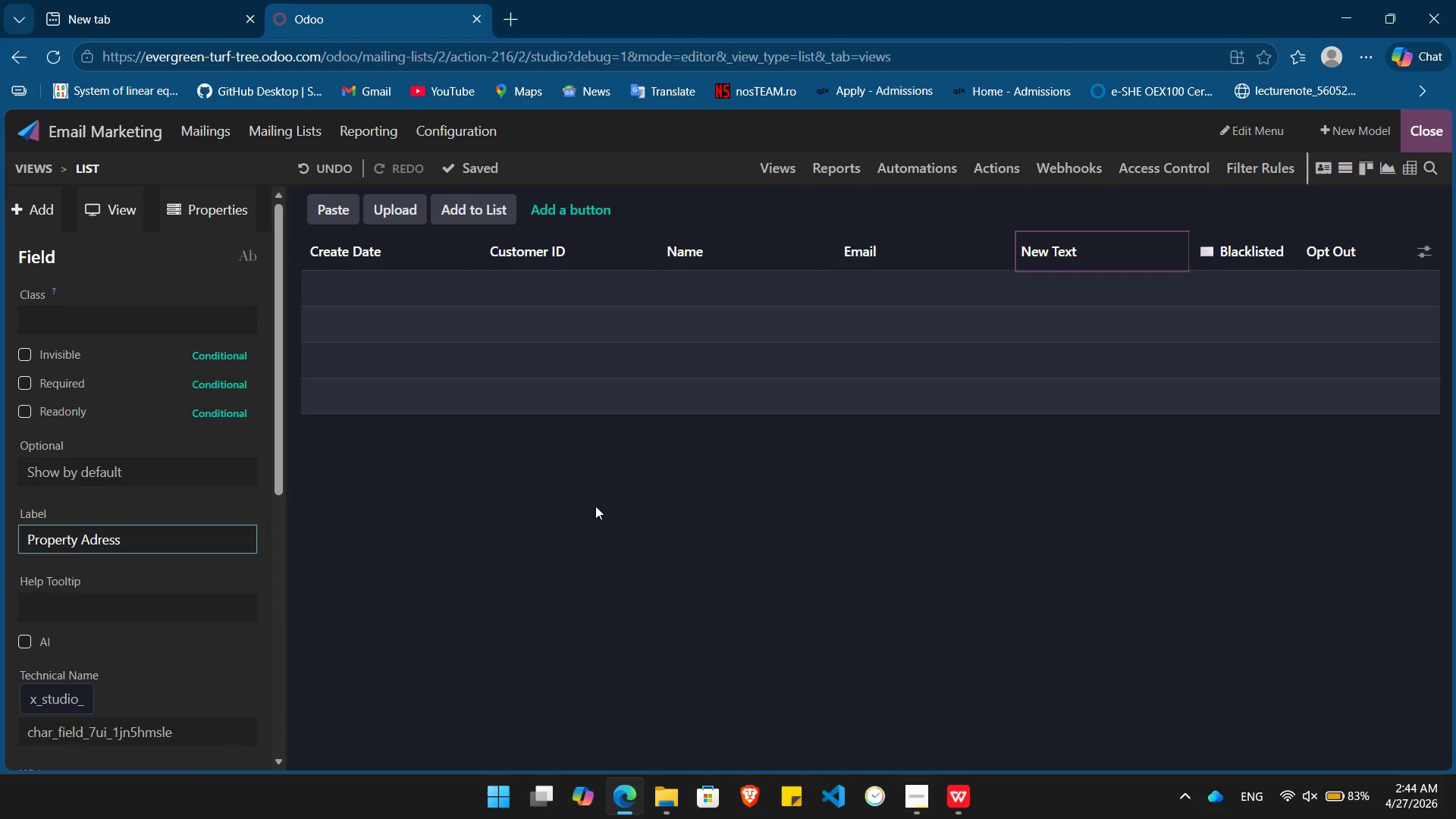 
key(Alt+AltLeft)
 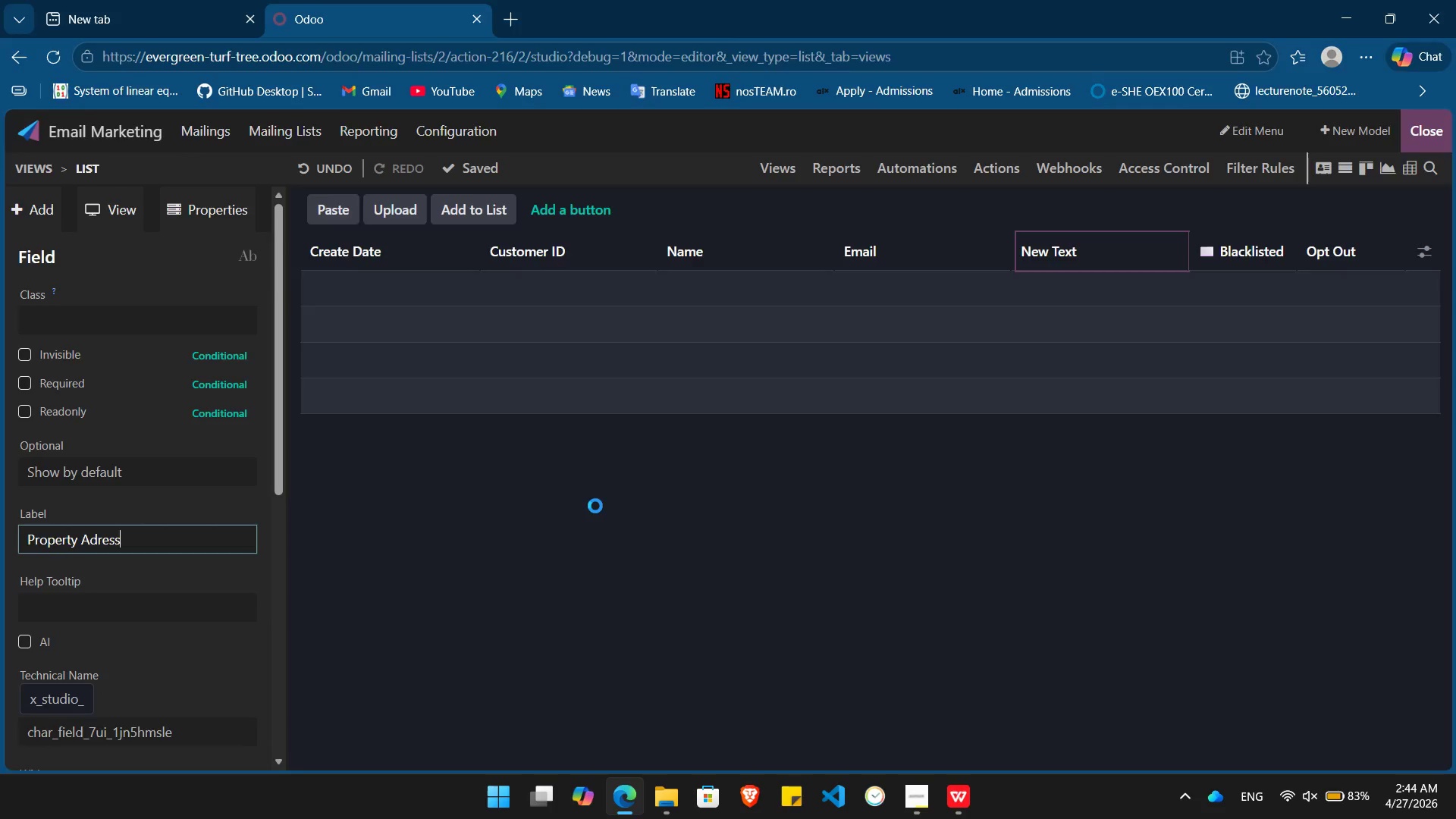 
key(Alt+Tab)
 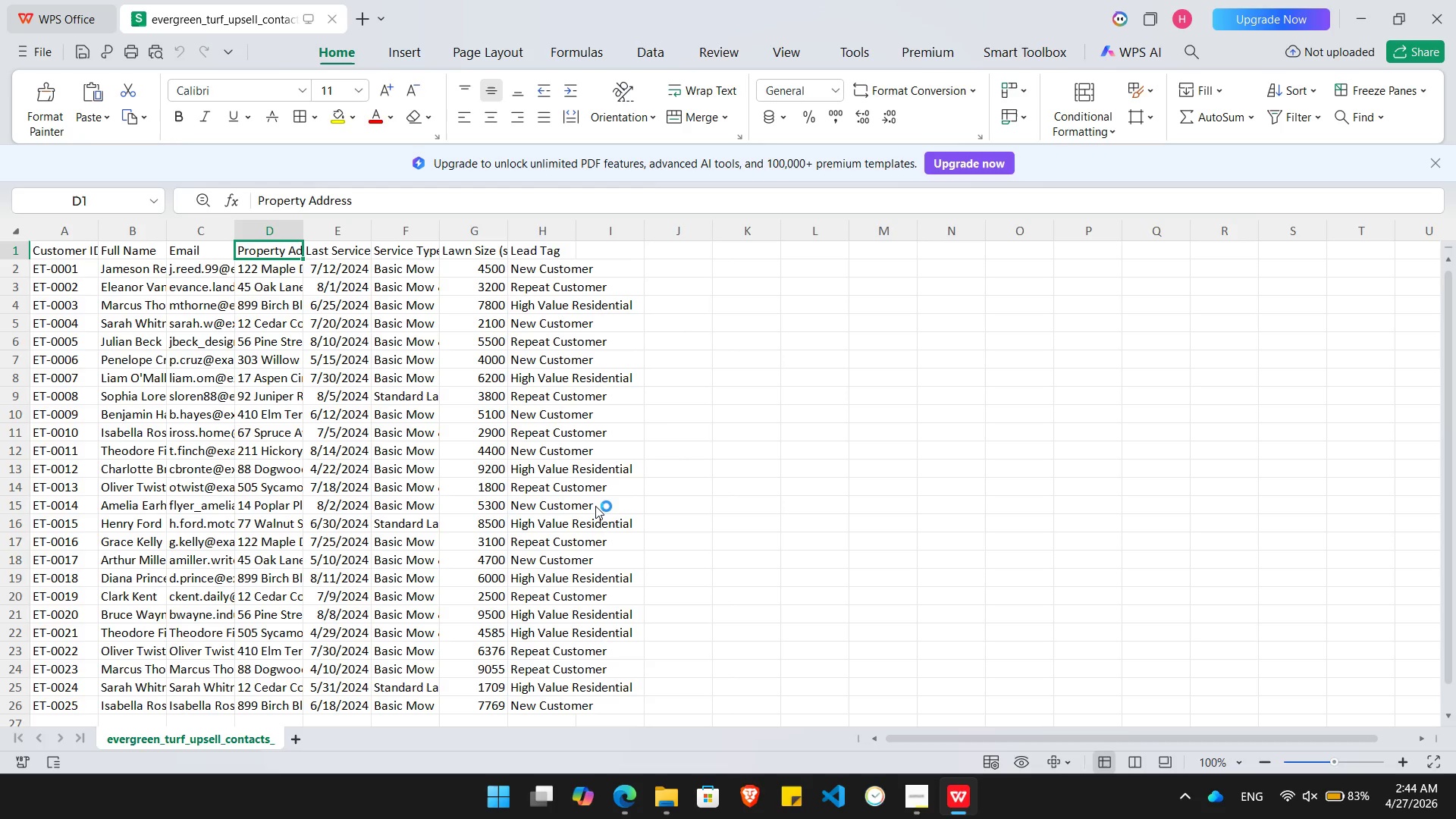 
key(Alt+AltLeft)
 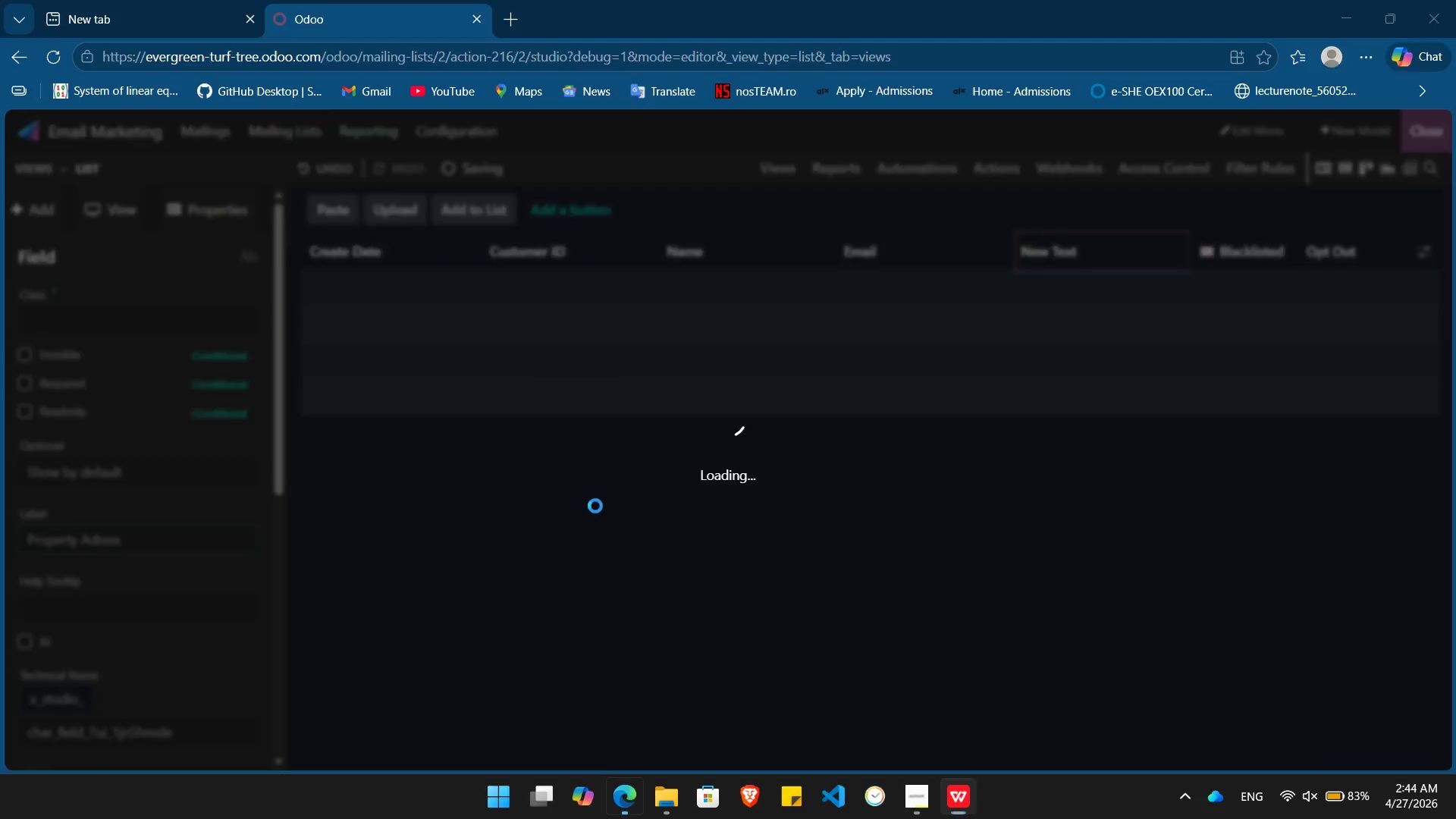 
key(Alt+Tab)
 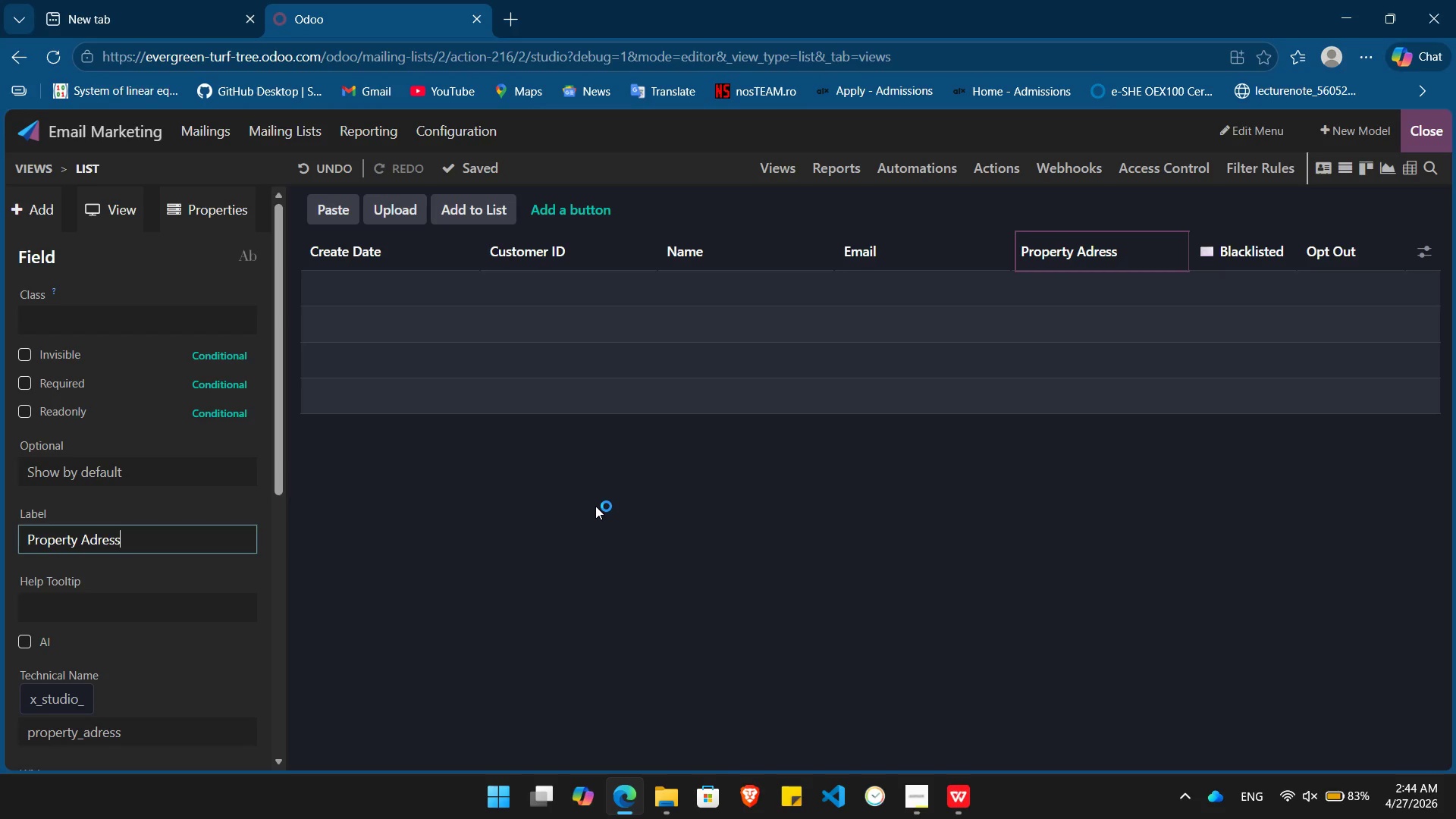 
key(ArrowLeft)
 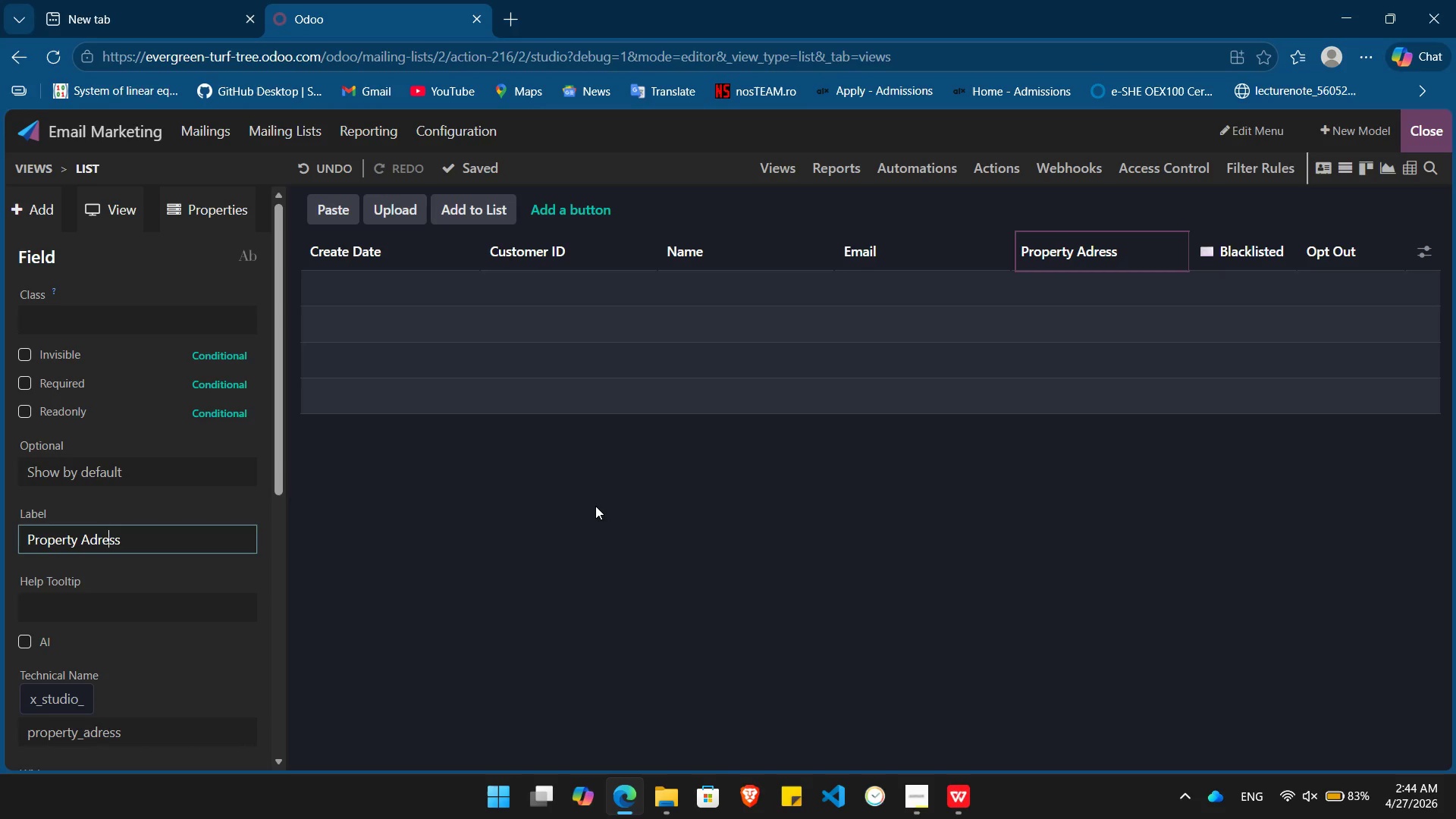 
key(ArrowLeft)
 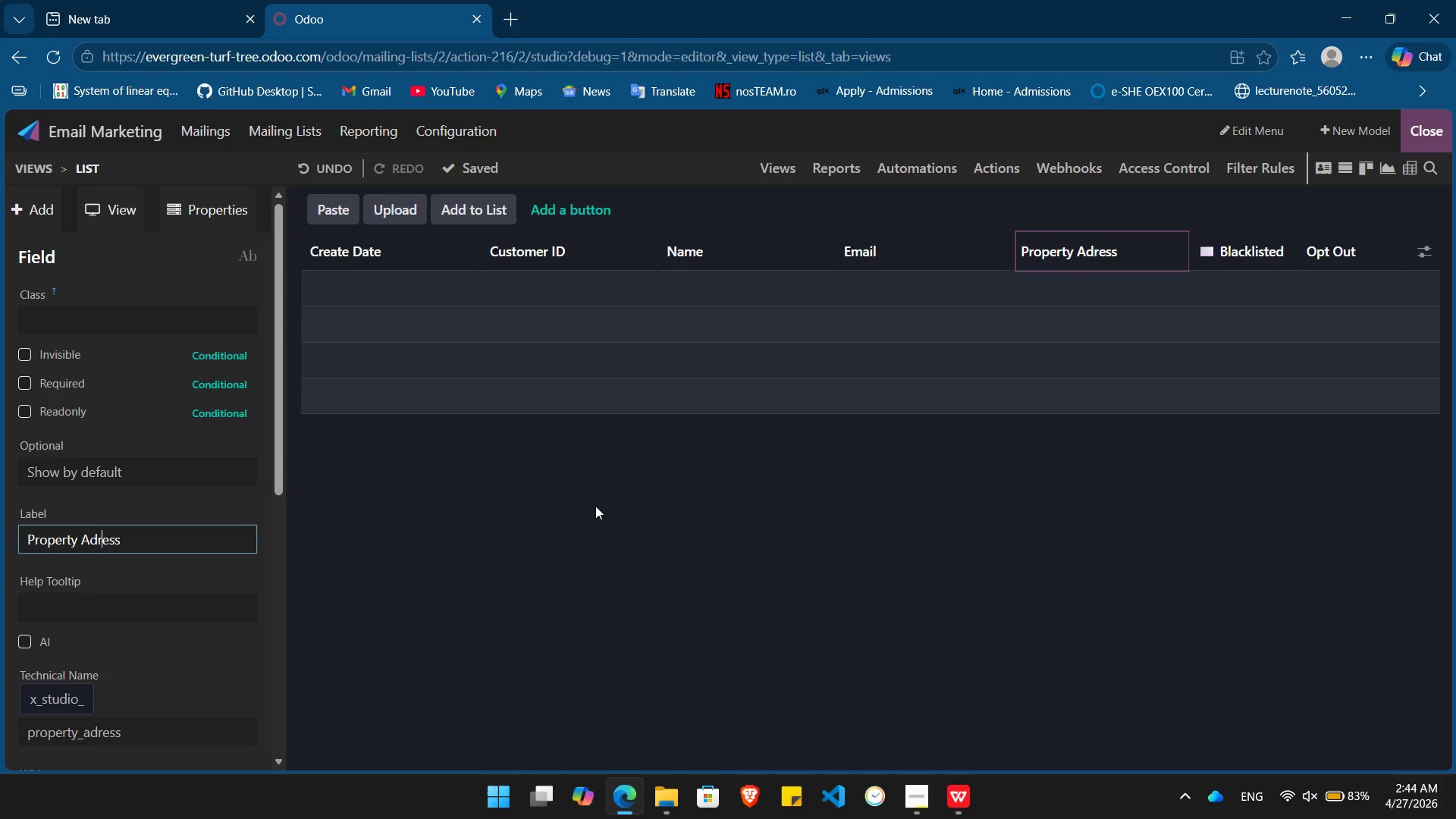 
key(ArrowLeft)
 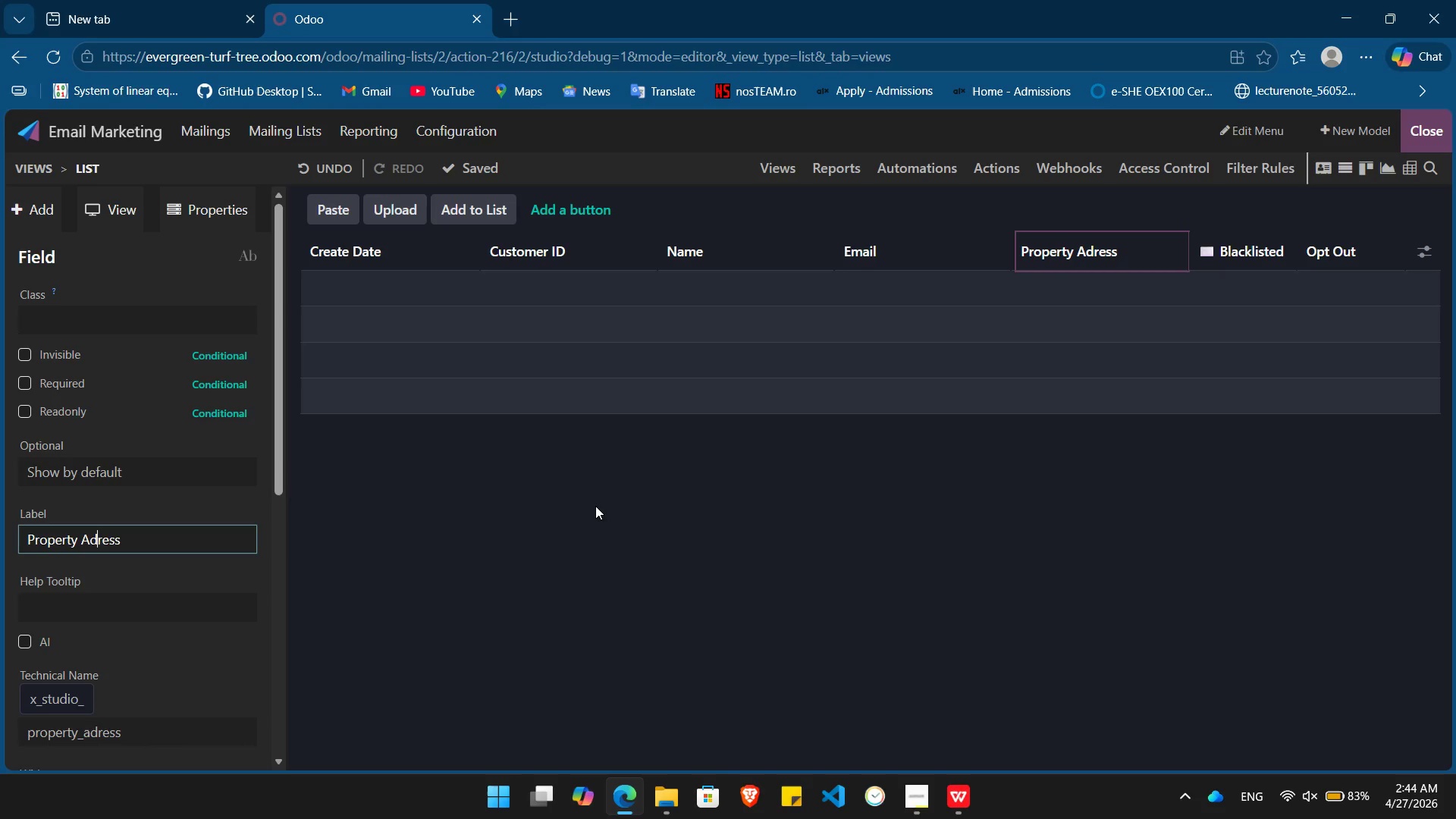 
key(ArrowLeft)
 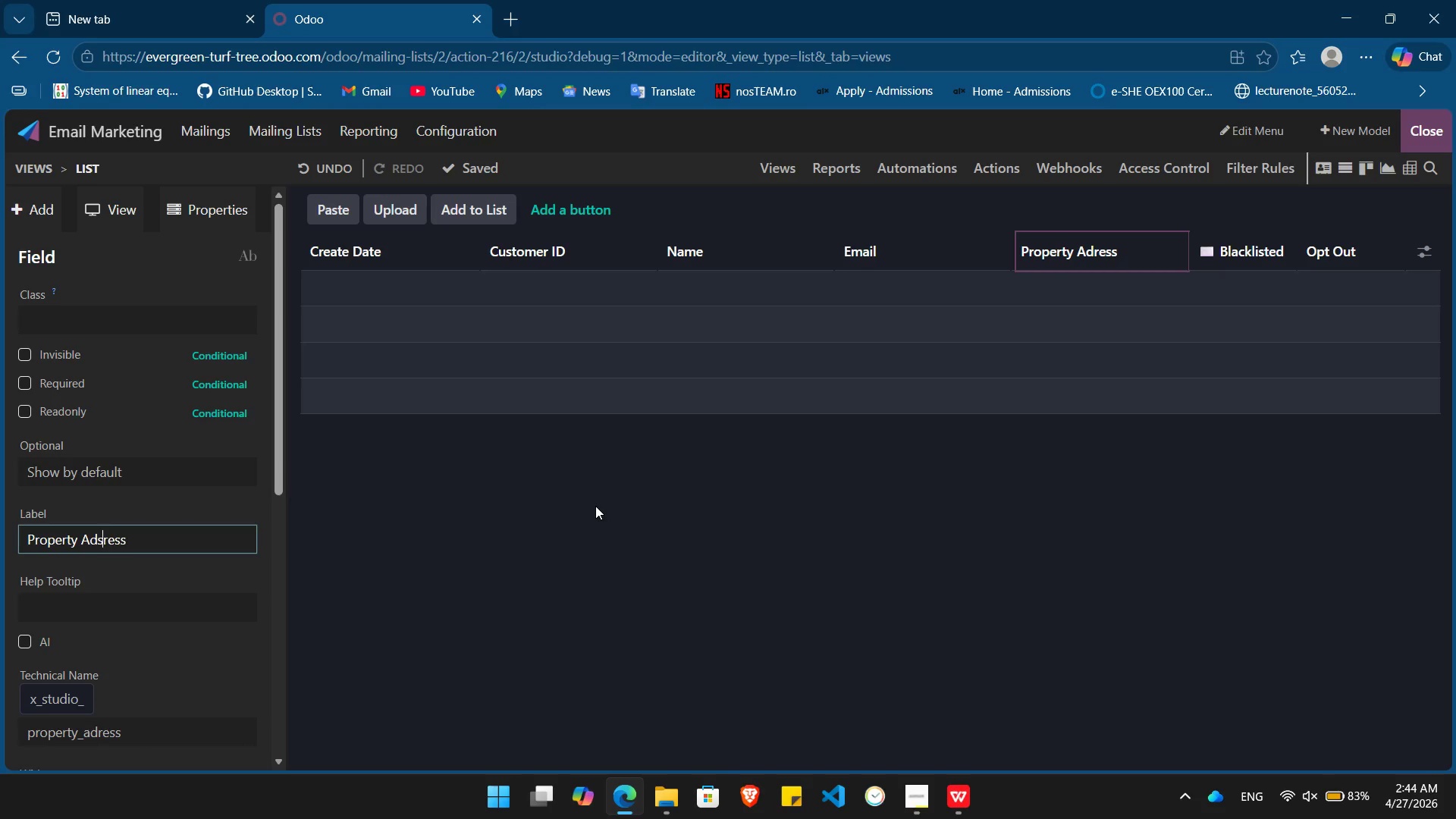 
key(S)
 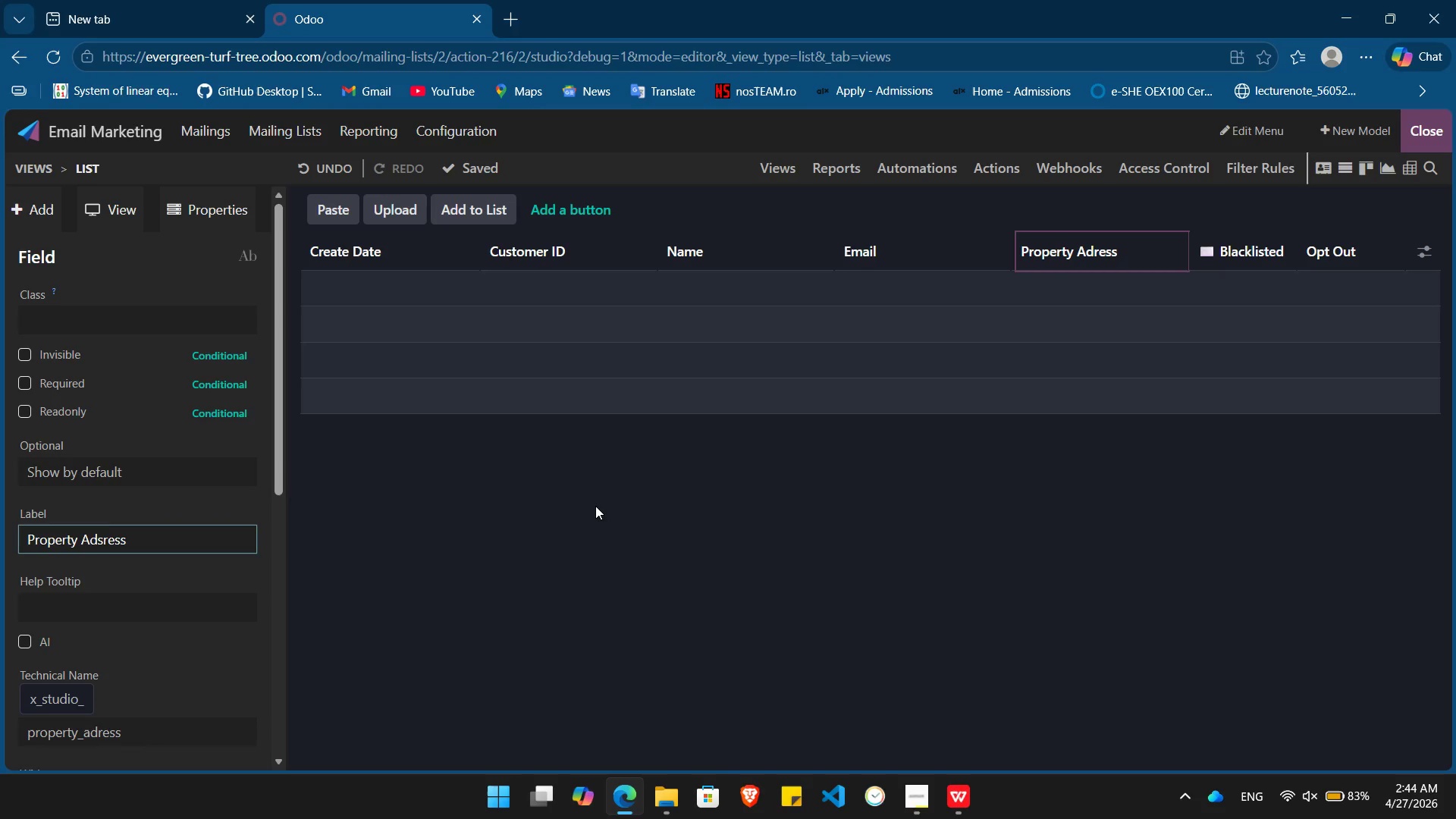 
key(Backspace)
 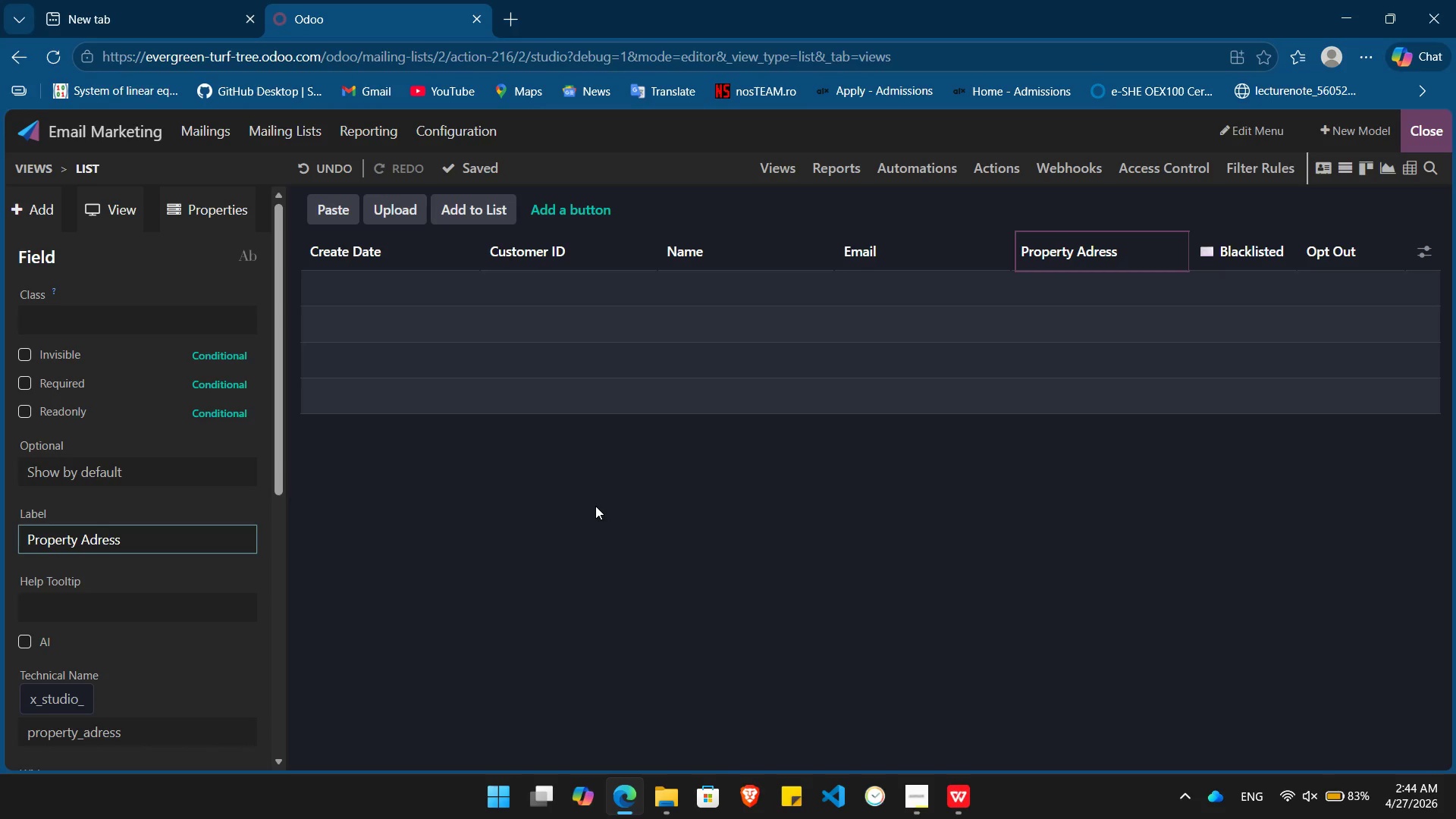 
key(D)
 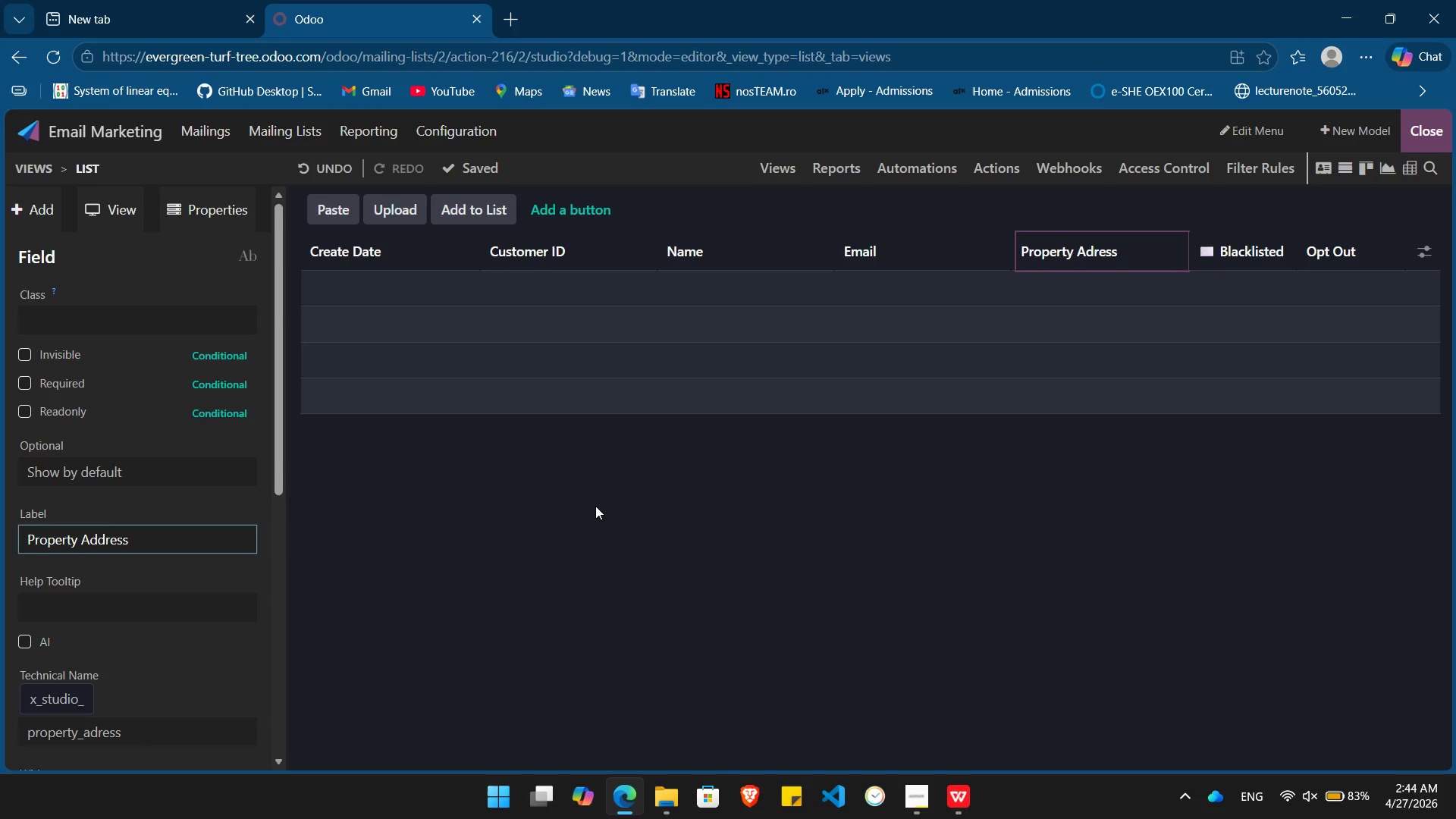 
key(Alt+AltLeft)
 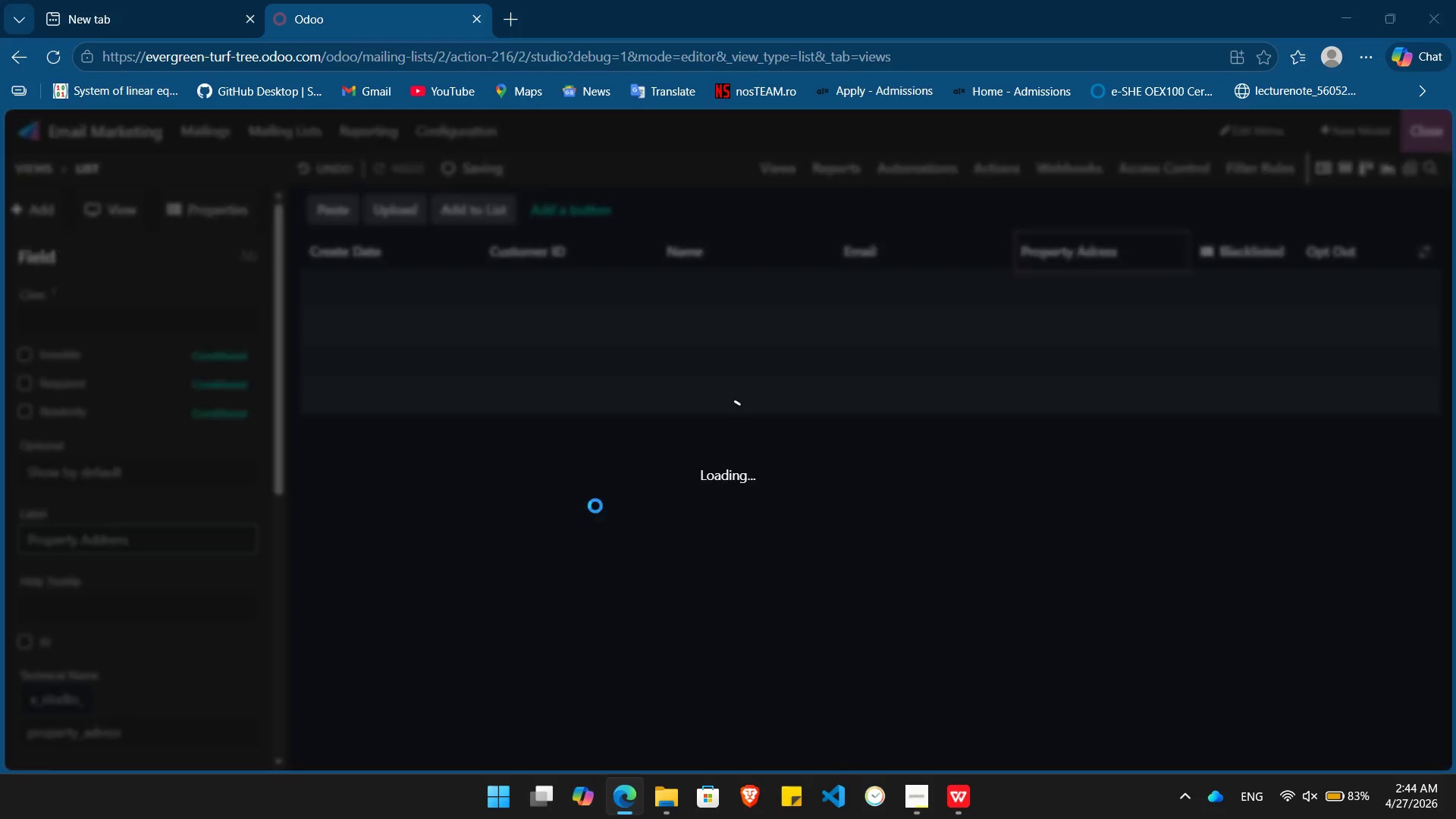 
key(Alt+Tab)
 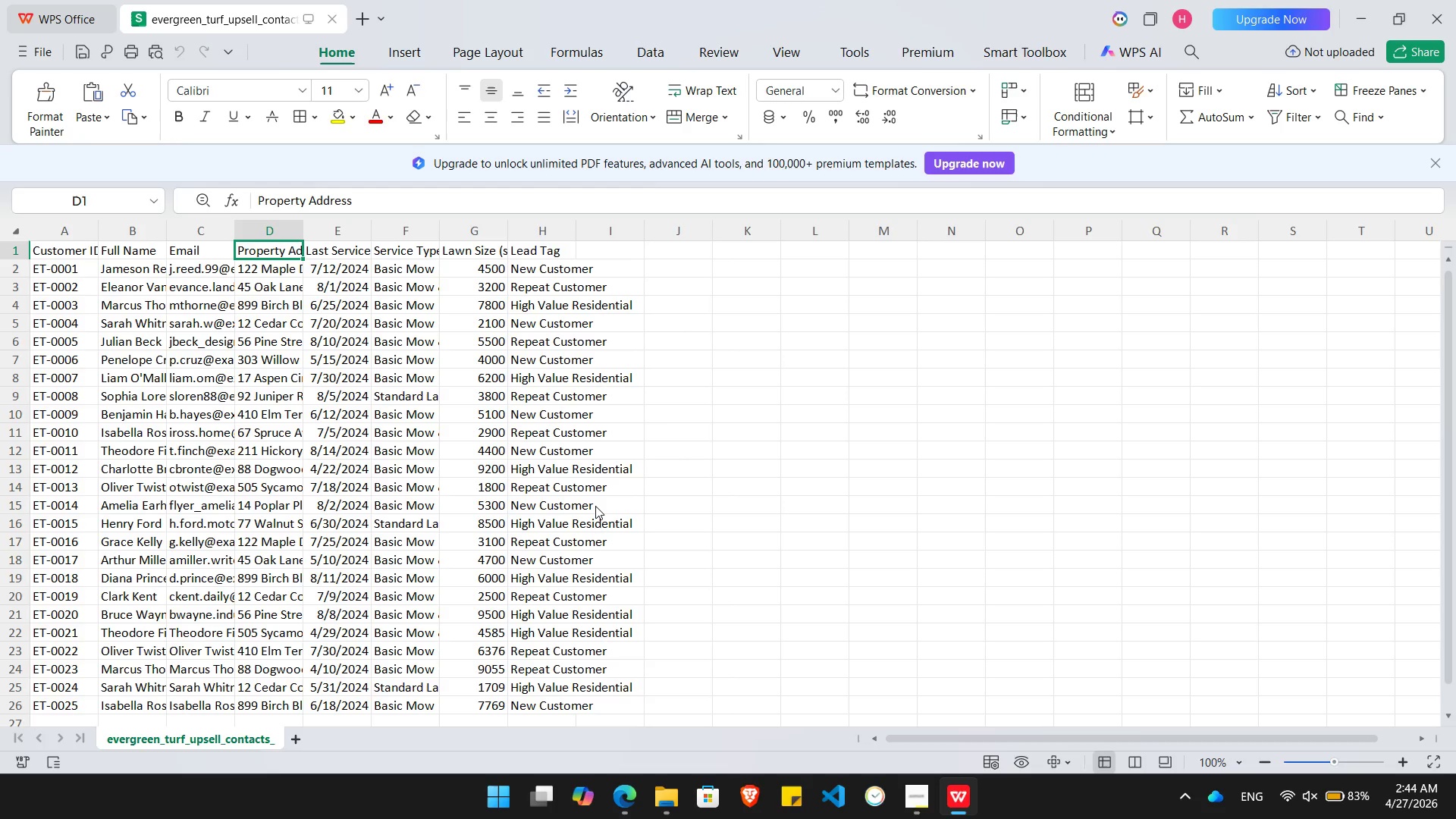 
key(Alt+AltLeft)
 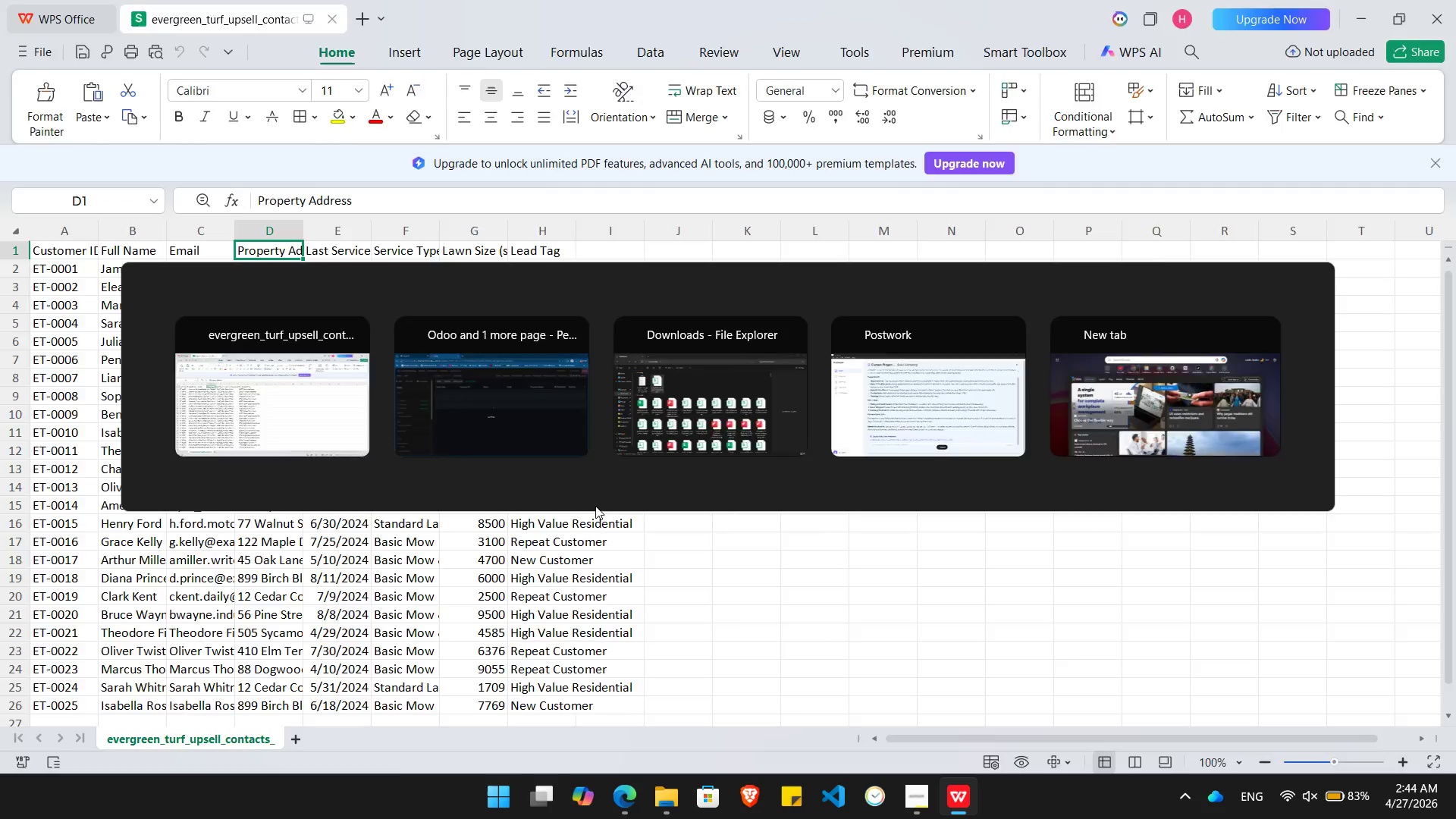 
key(Alt+Tab)
 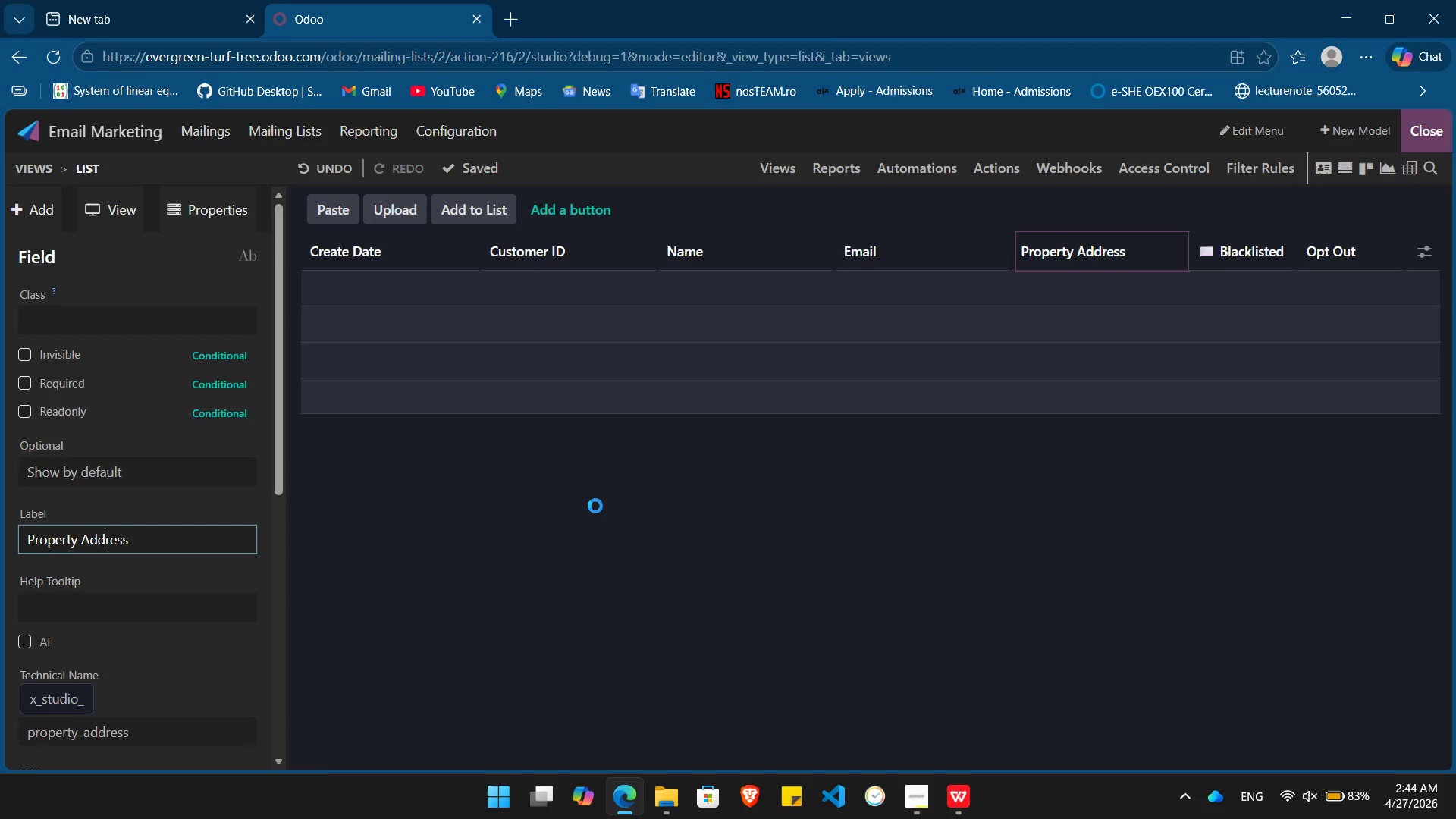 
key(Enter)
 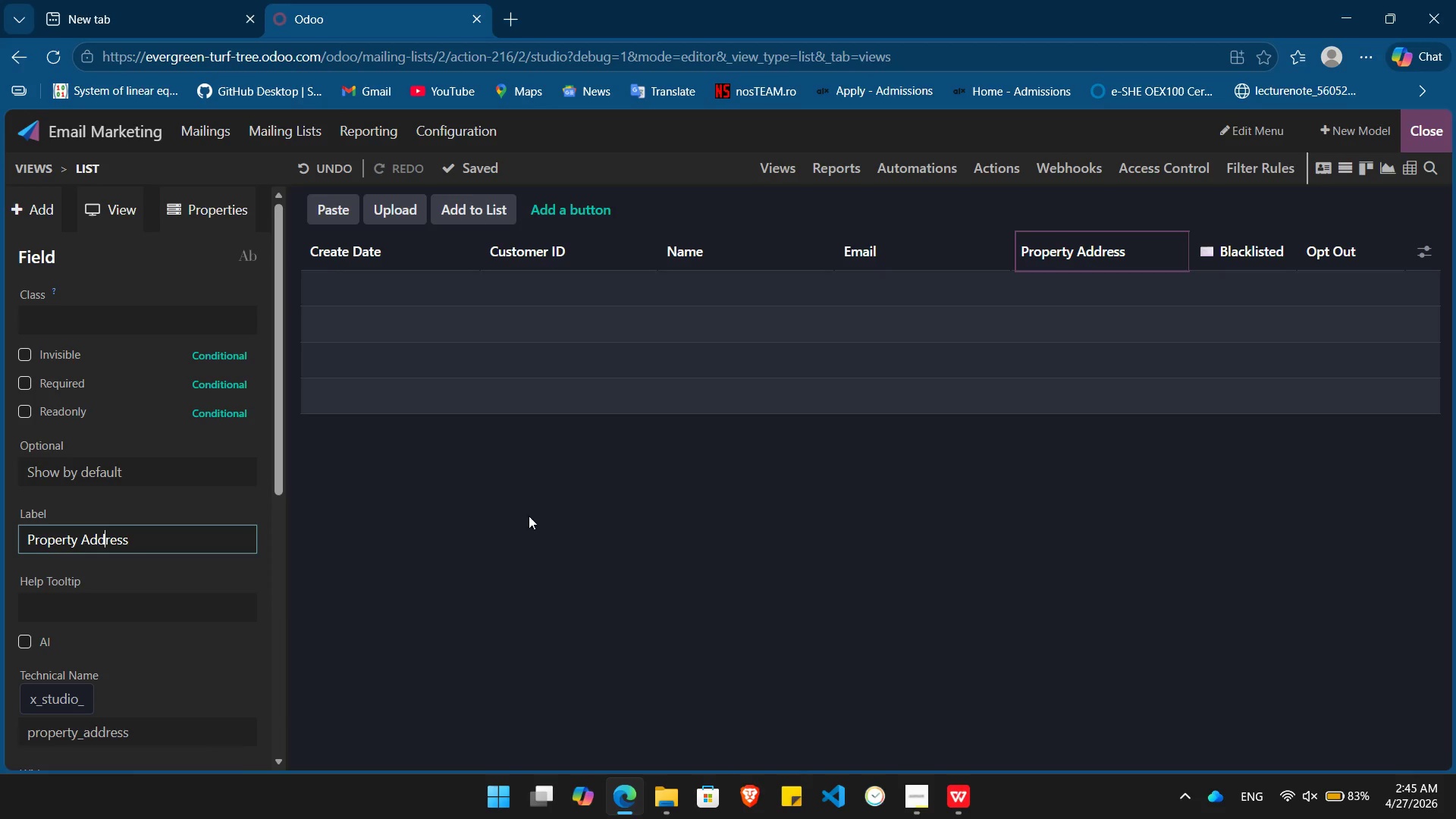 
key(Alt+AltLeft)
 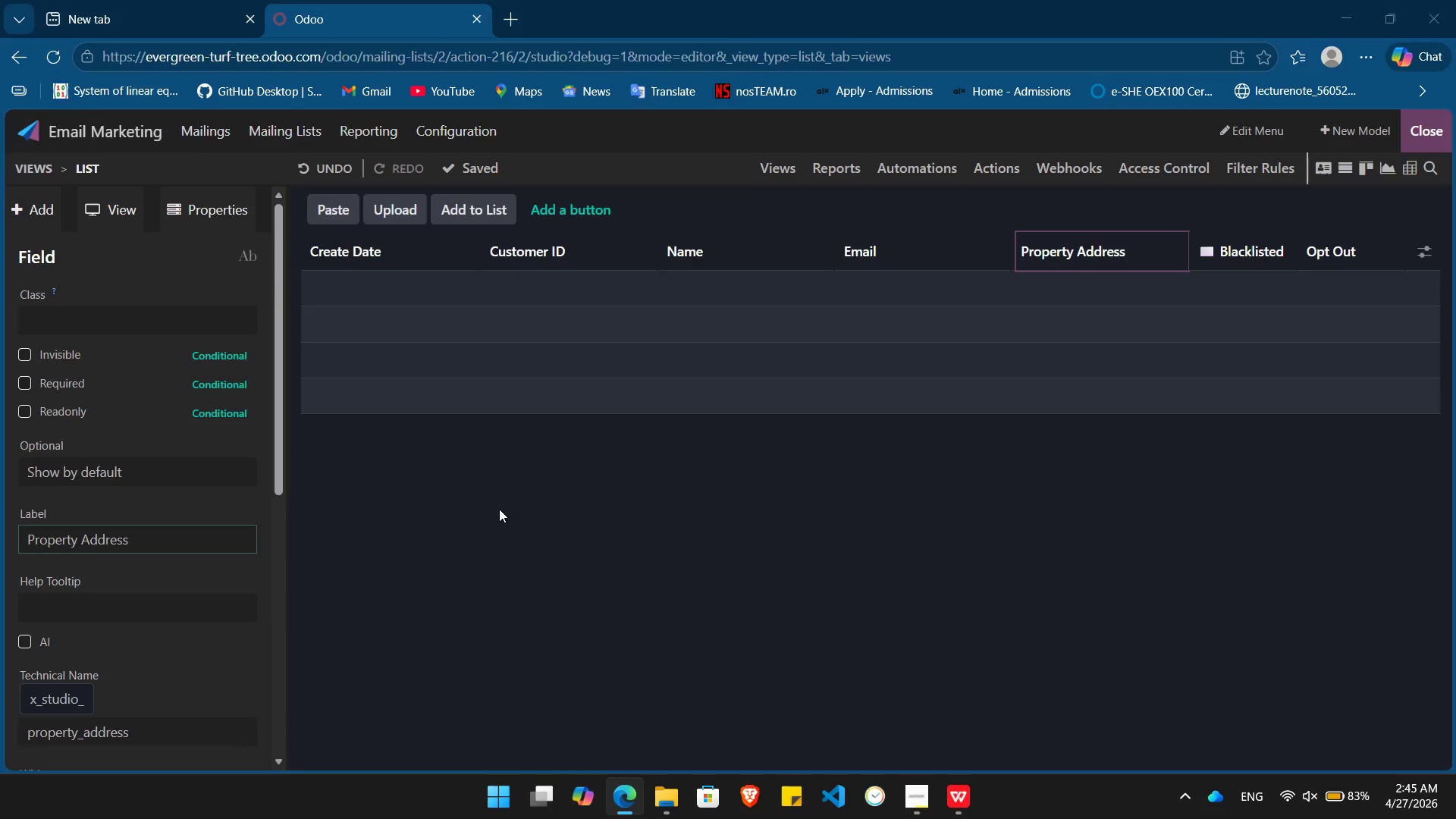 
key(Alt+Tab)
 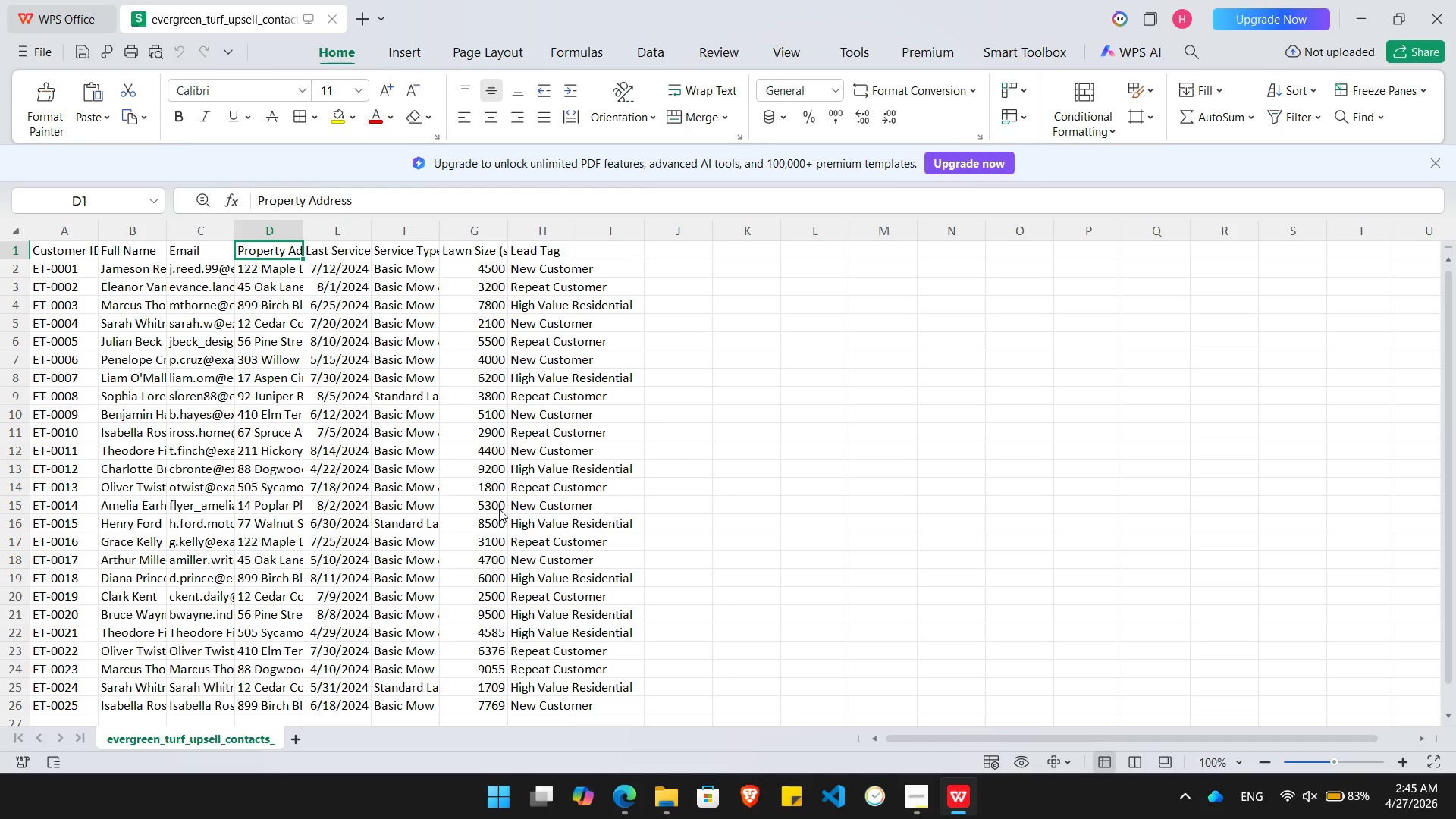 
key(ArrowRight)
 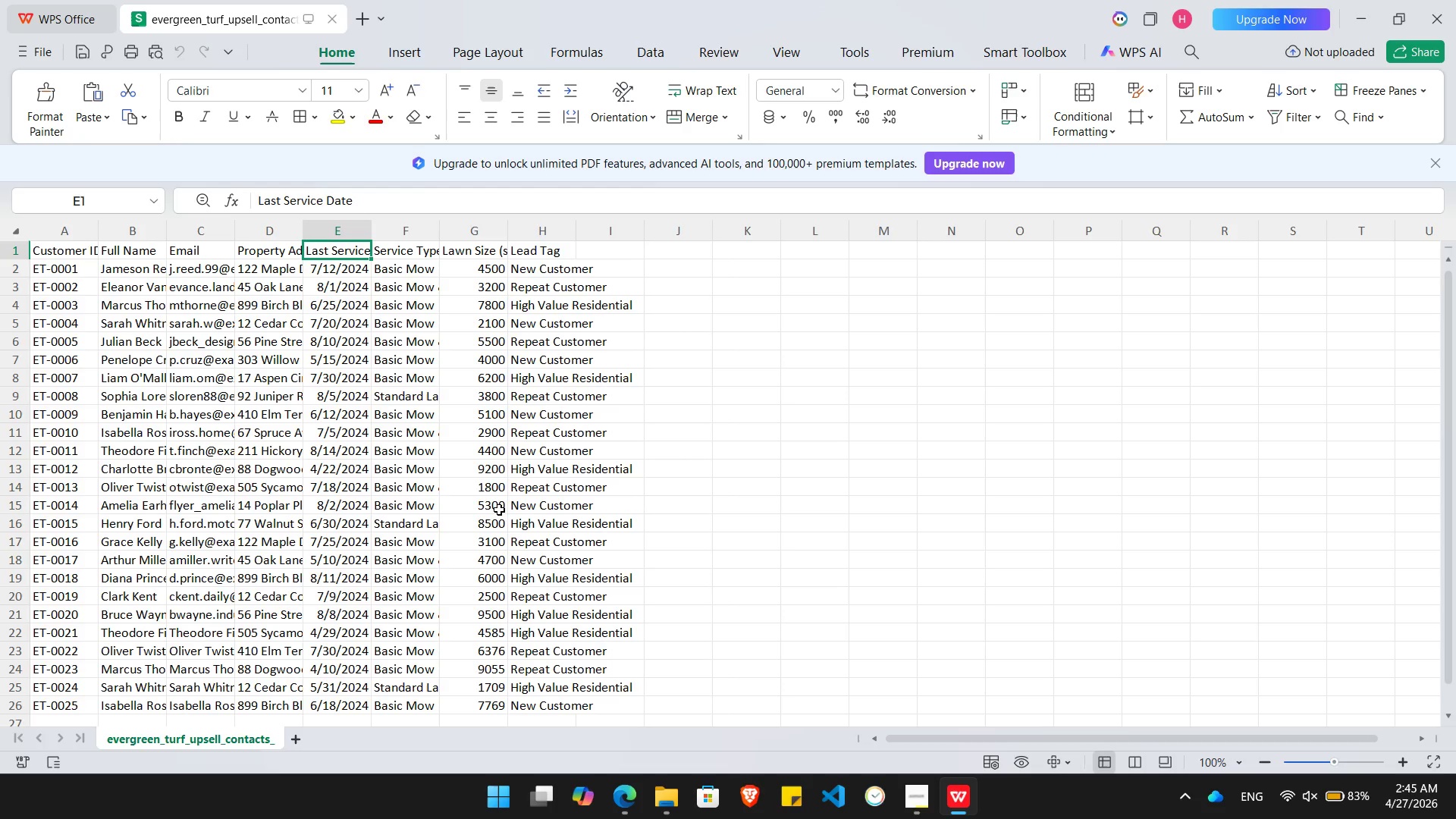 
left_click([488, 503])
 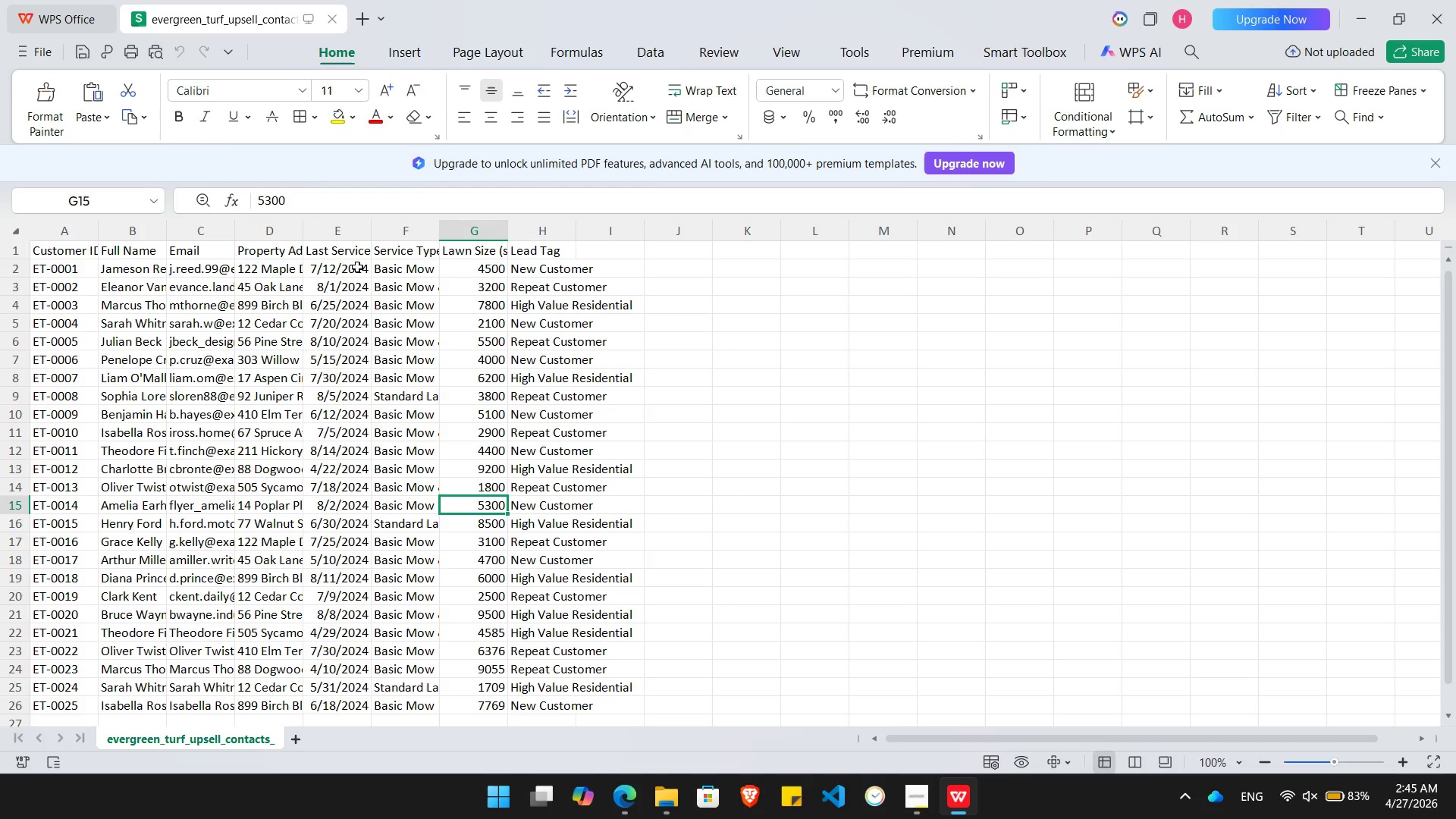 
left_click([330, 254])
 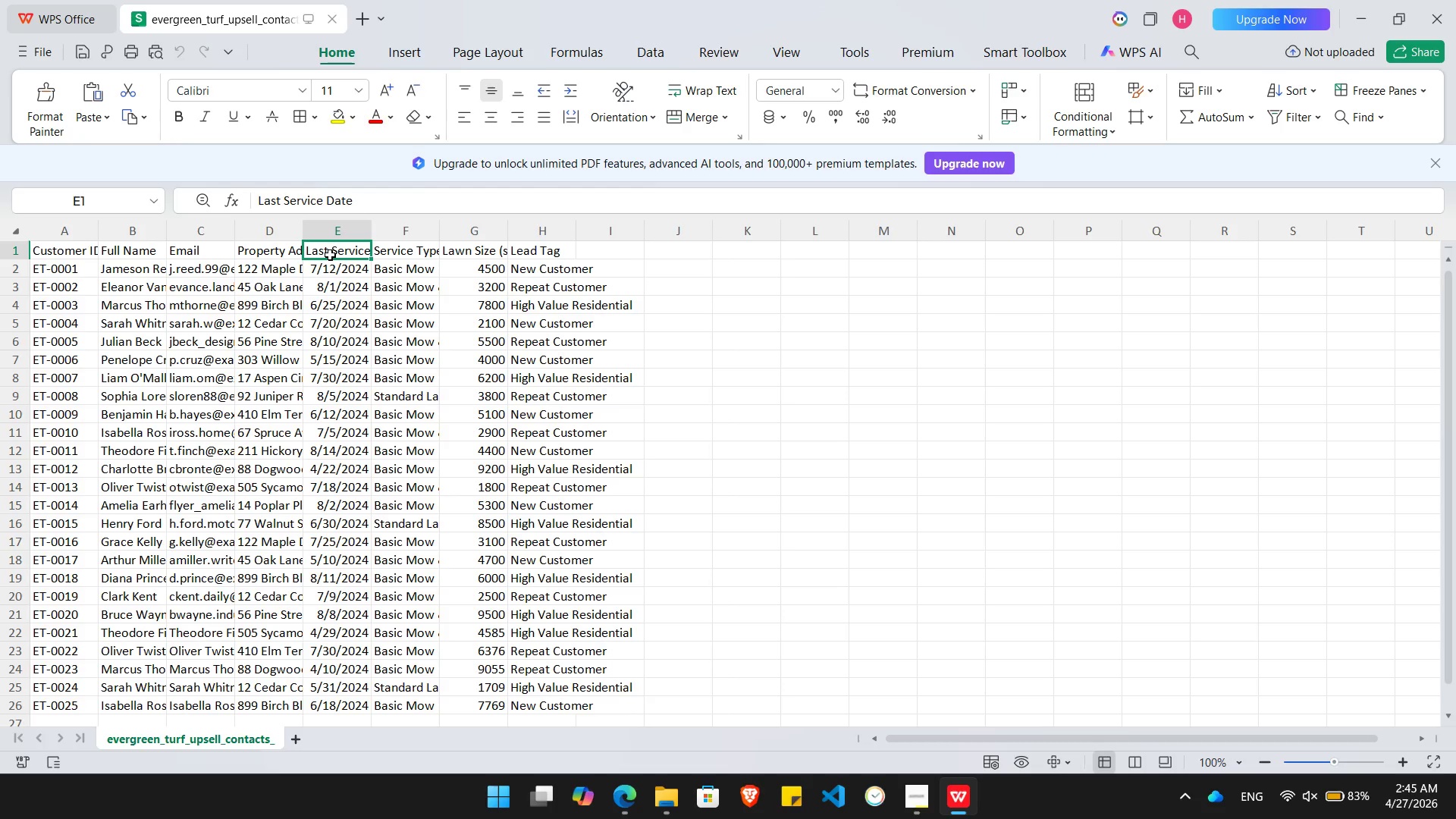 
key(Alt+AltLeft)
 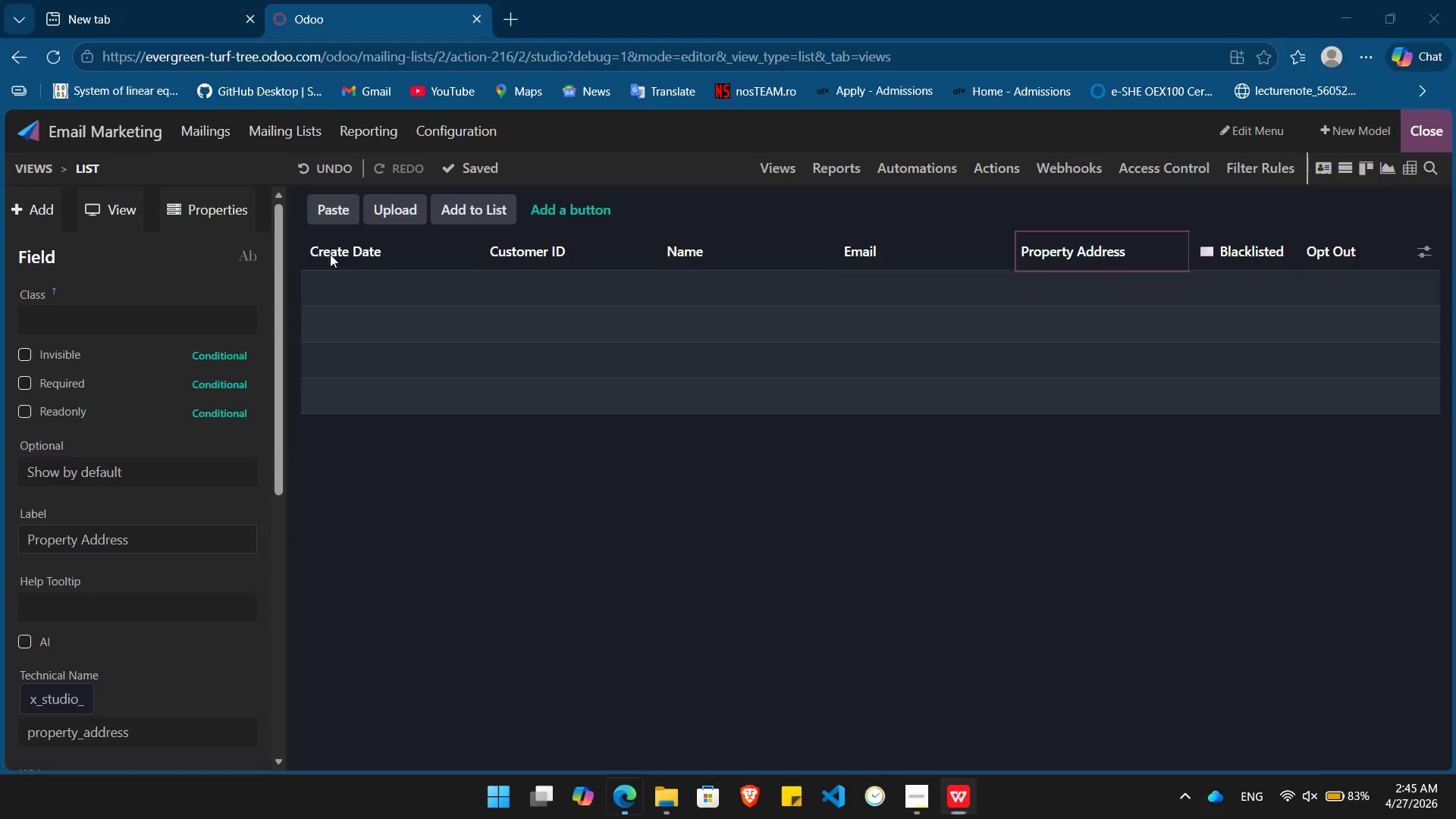 
key(Alt+Tab)
 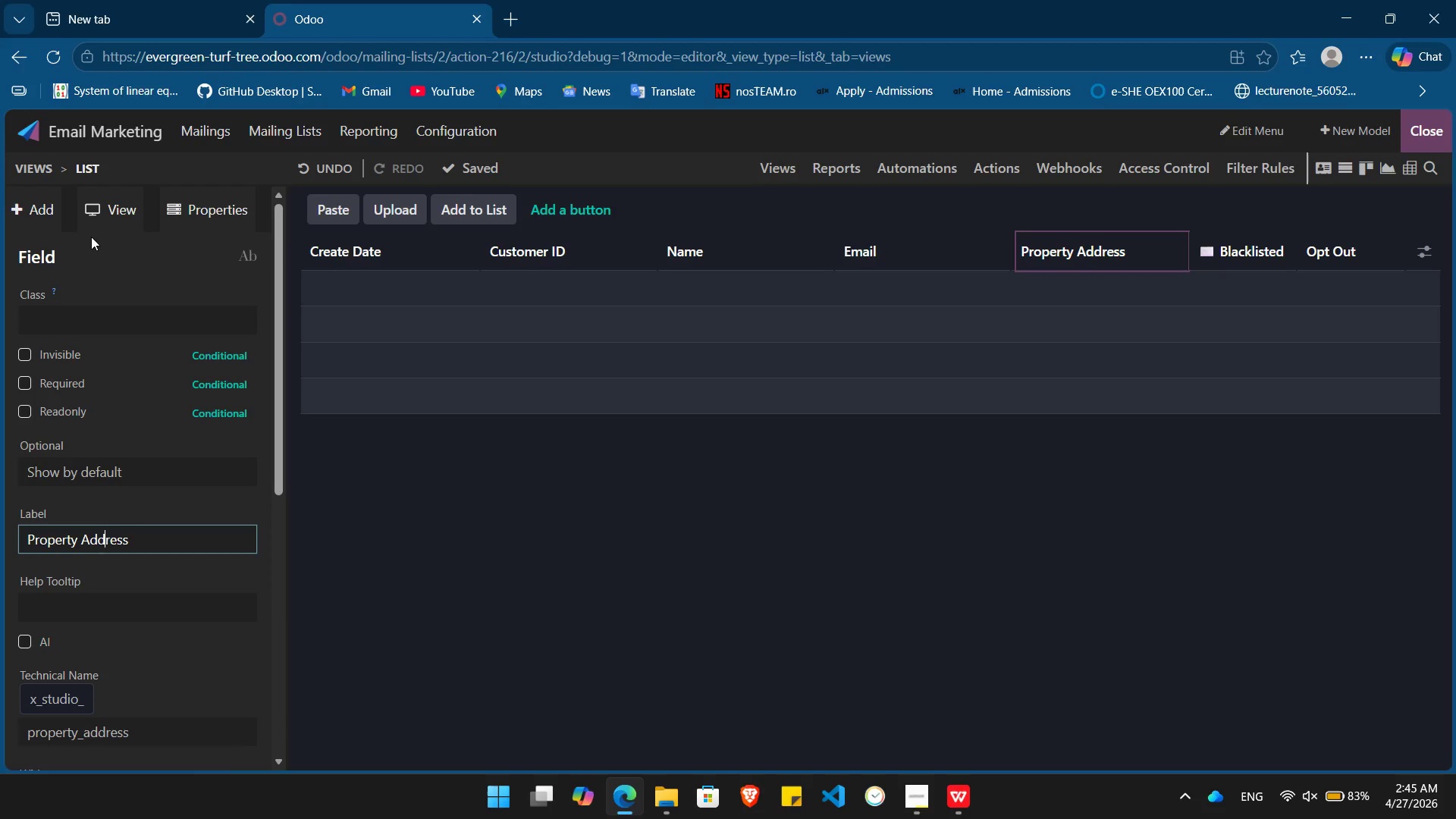 
left_click([41, 212])
 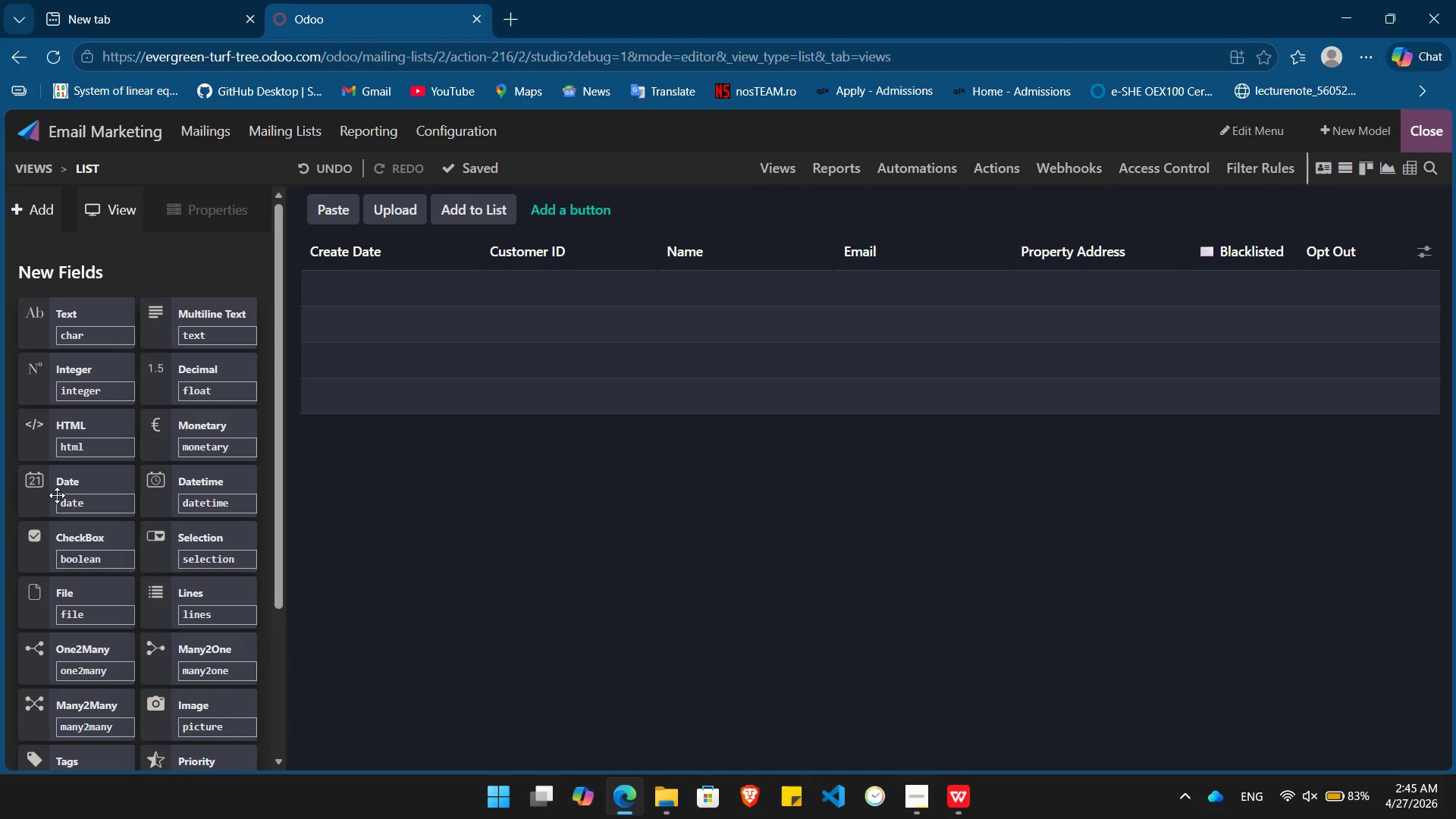 
left_click_drag(start_coordinate=[57, 495], to_coordinate=[1187, 228])
 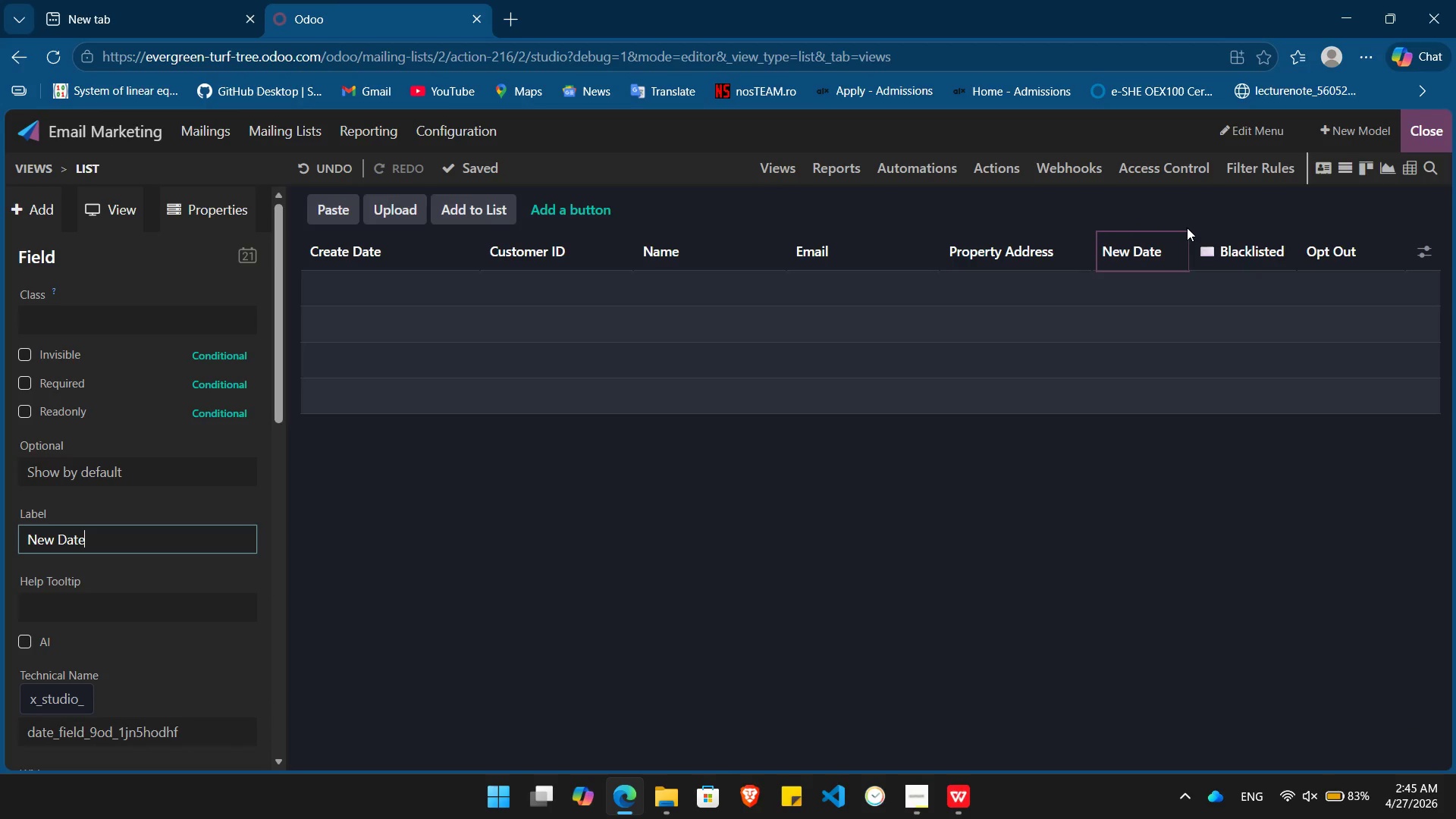 
hold_key(key=Backspace, duration=0.91)
 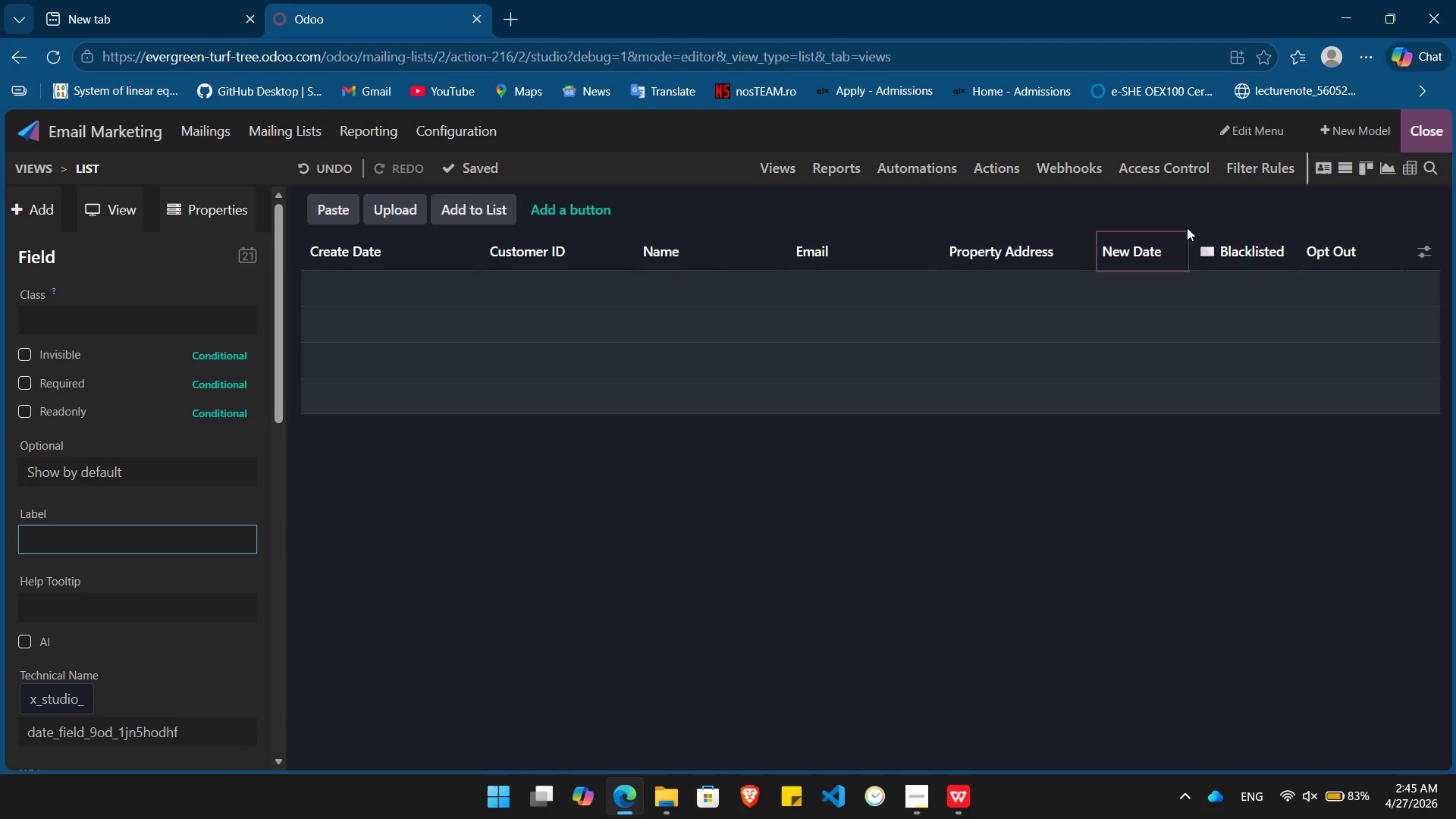 
key(Shift+L)
 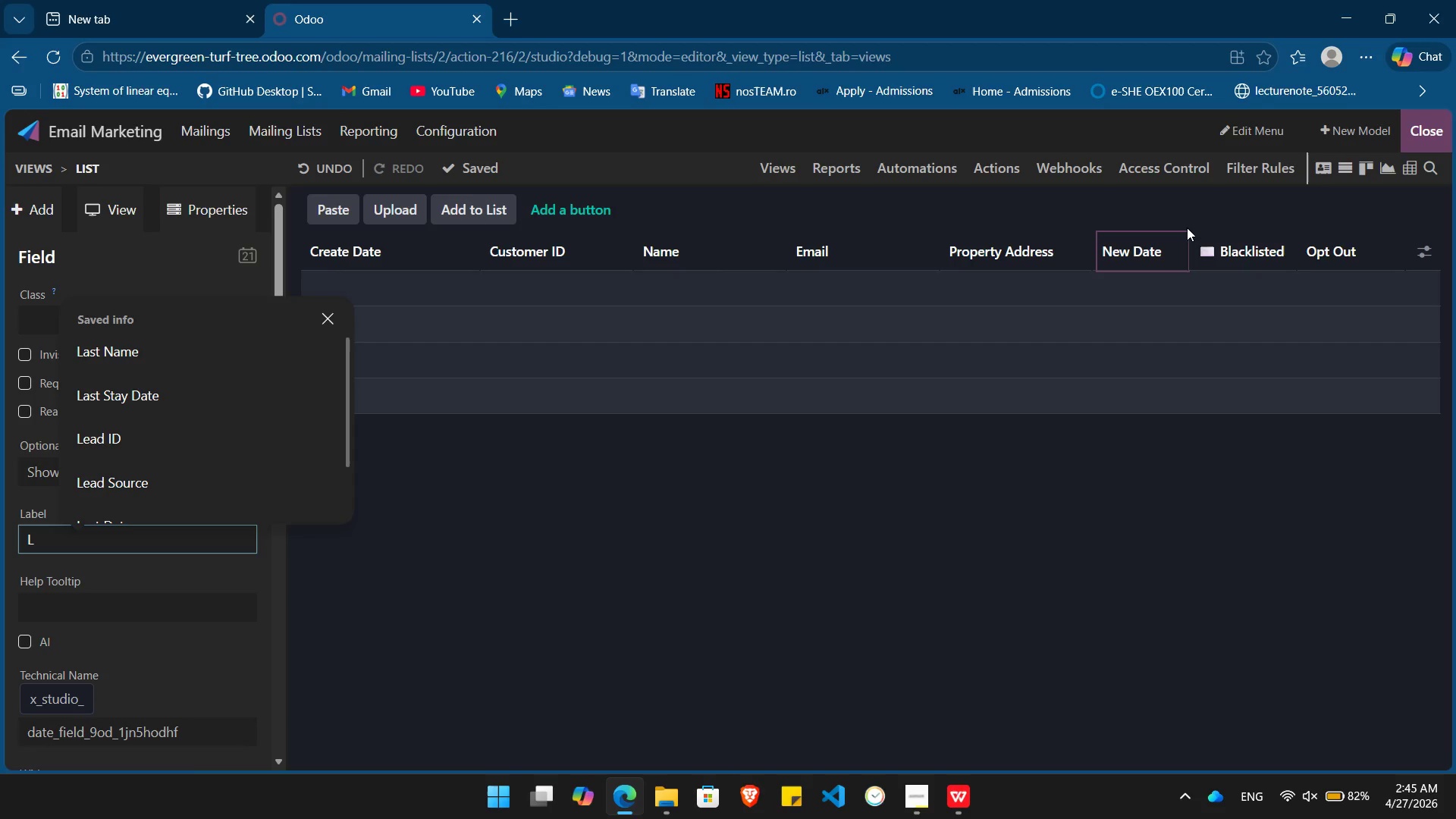 
key(ArrowDown)
 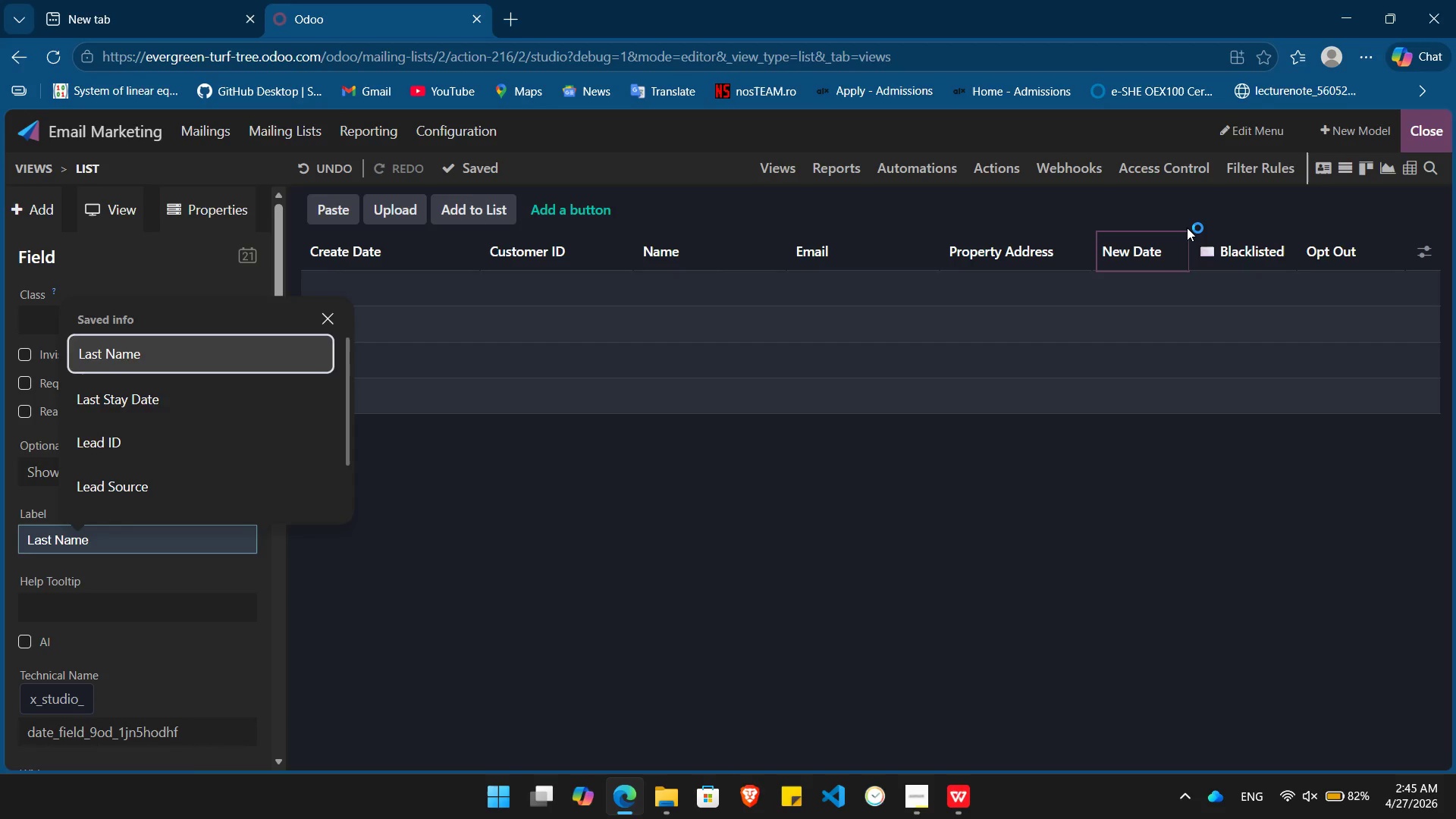 
key(ArrowLeft)
 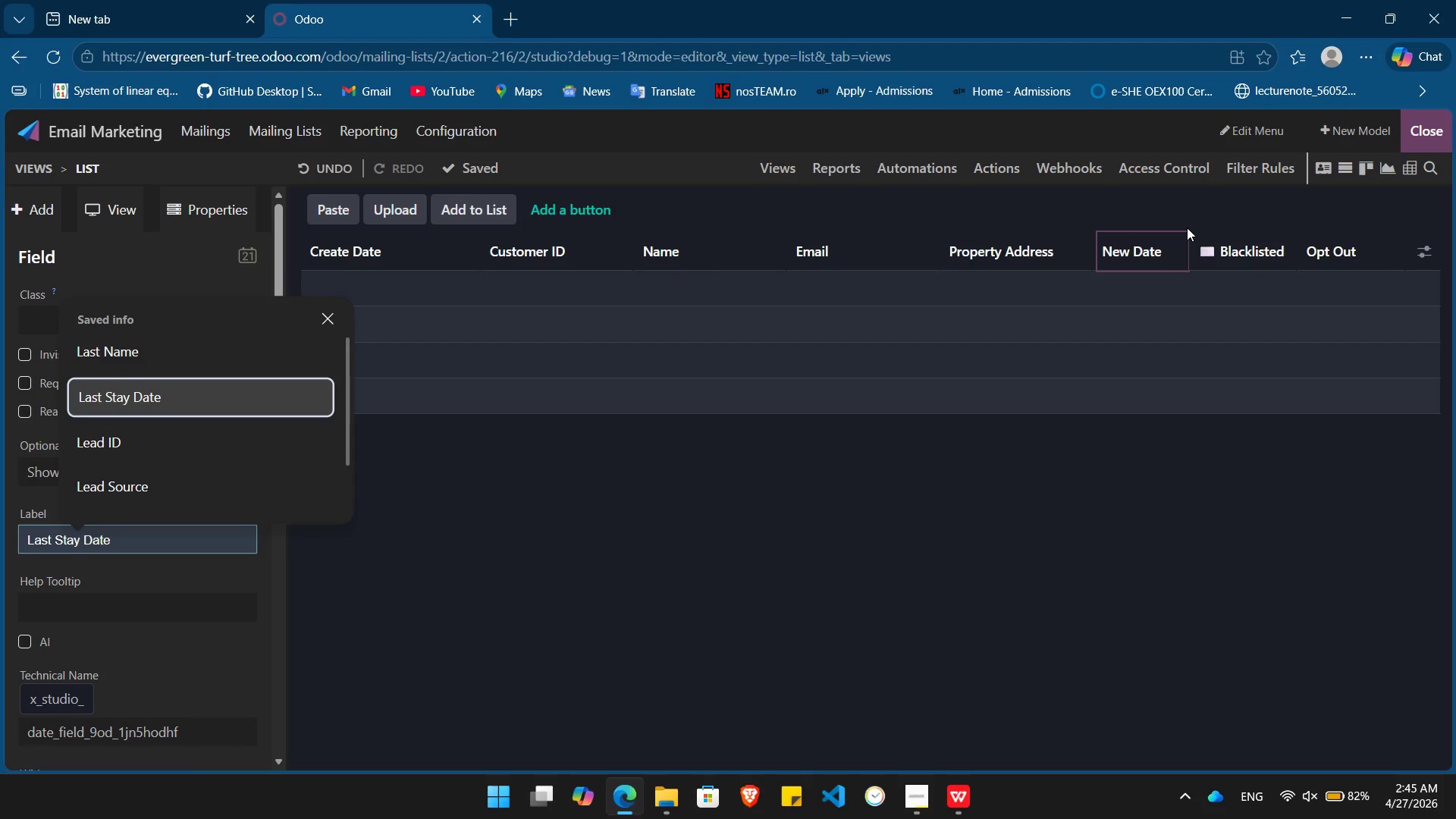 
key(Enter)
 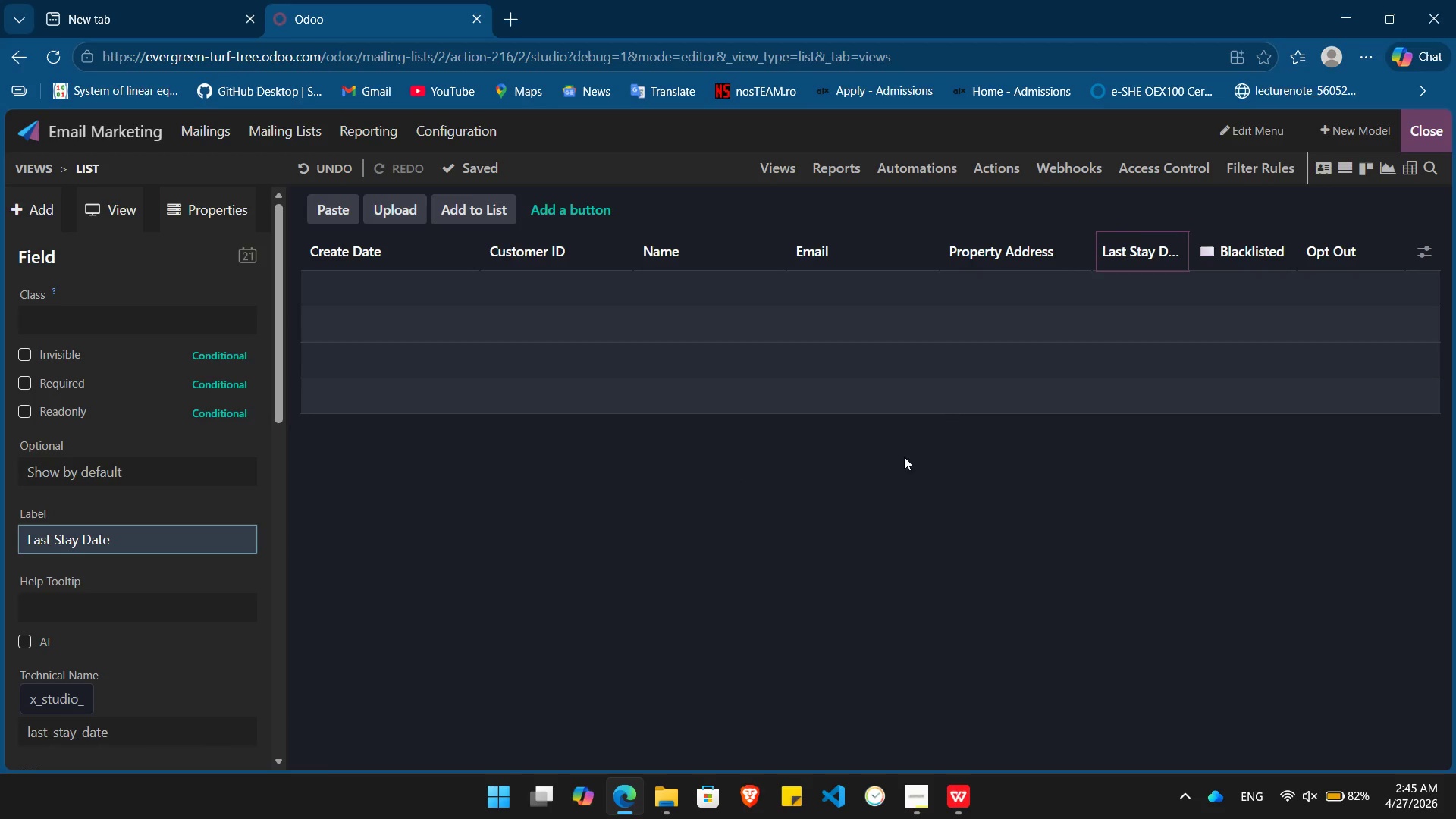 
hold_key(key=ArrowLeft, duration=0.61)
 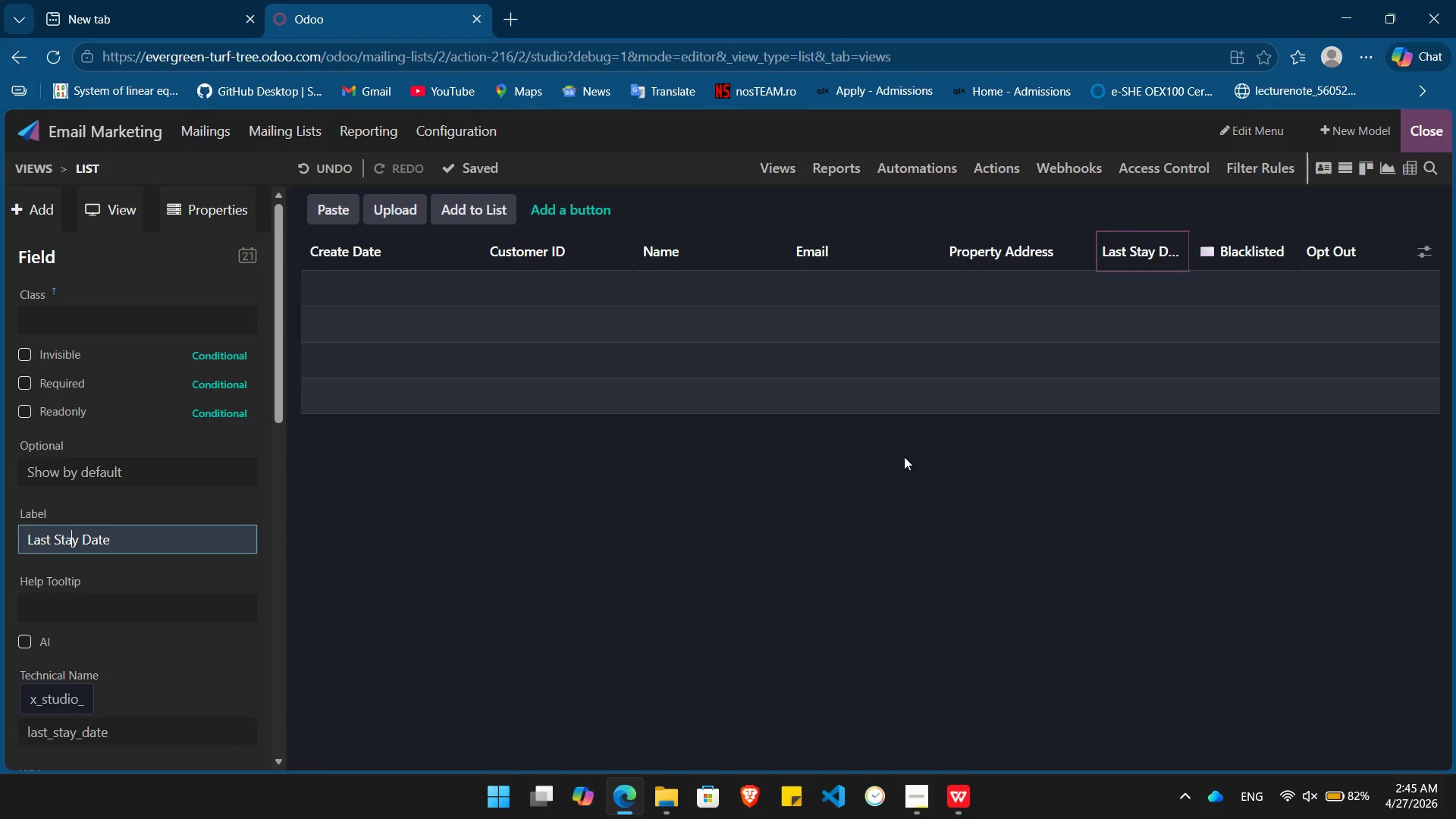 
key(ArrowLeft)
 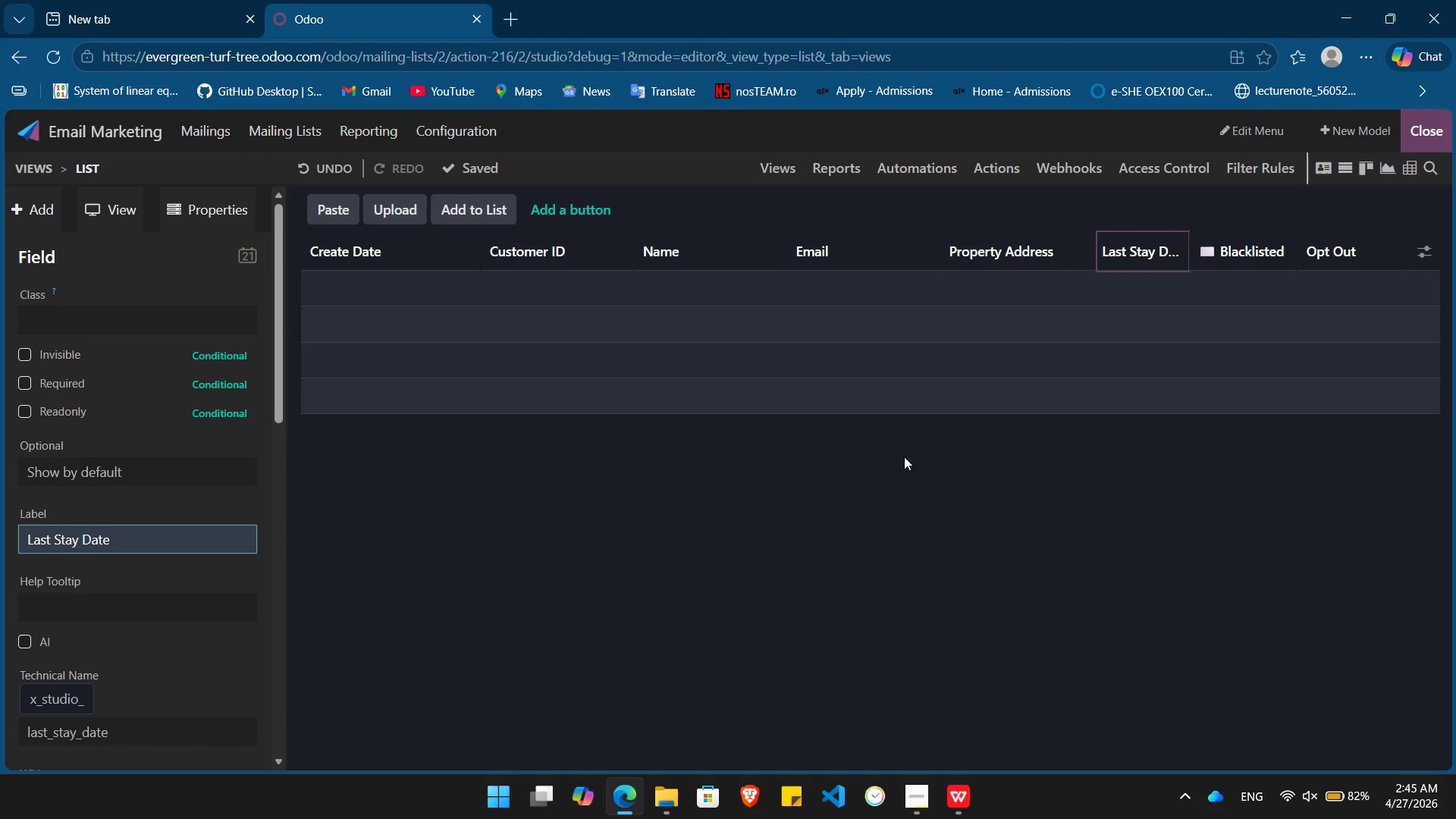 
key(ArrowRight)
 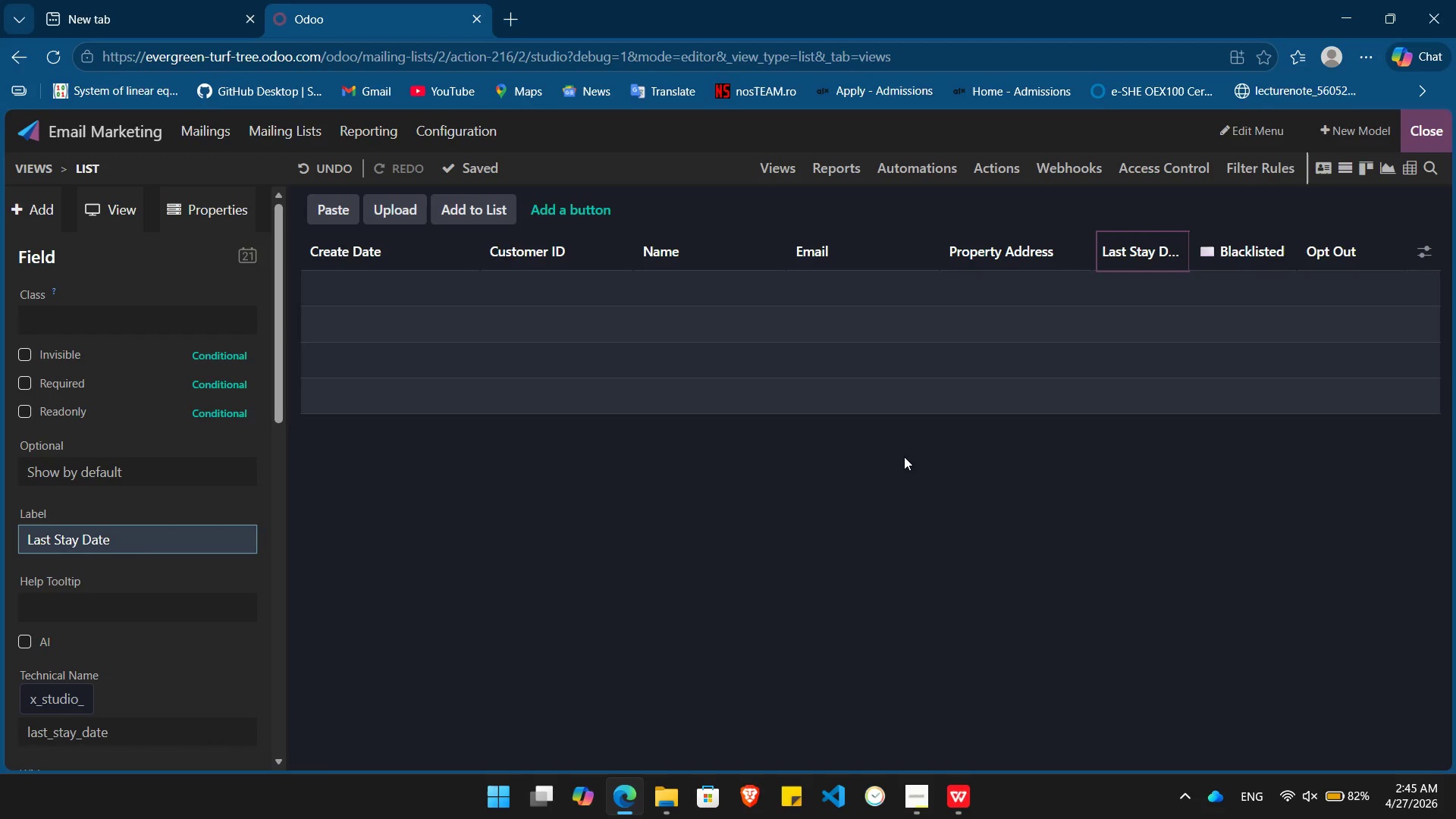 
key(Backspace)
key(Backspace)
key(Backspace)
type(er)
 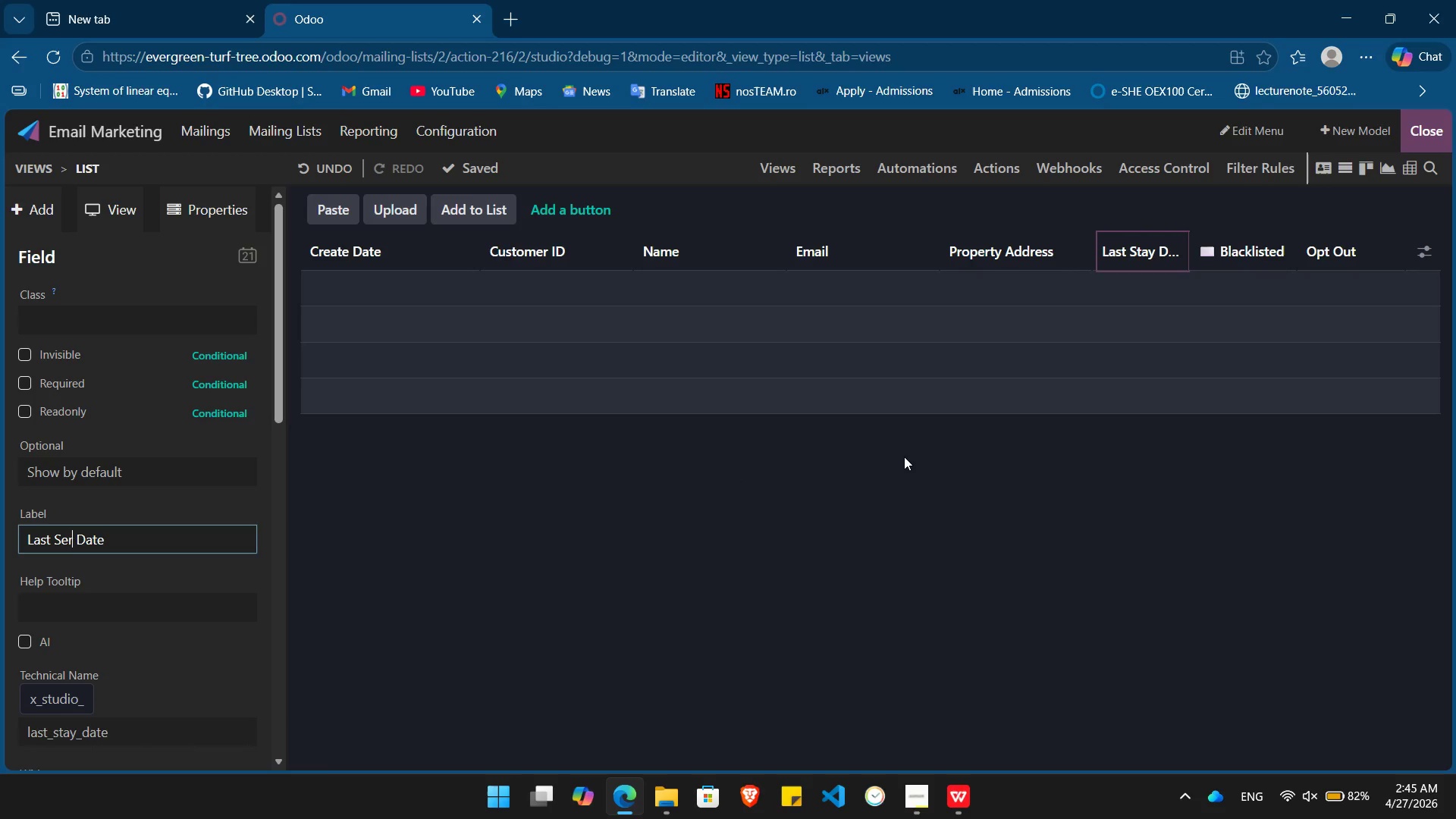 
type(c)
key(Backspace)
type(voce)
 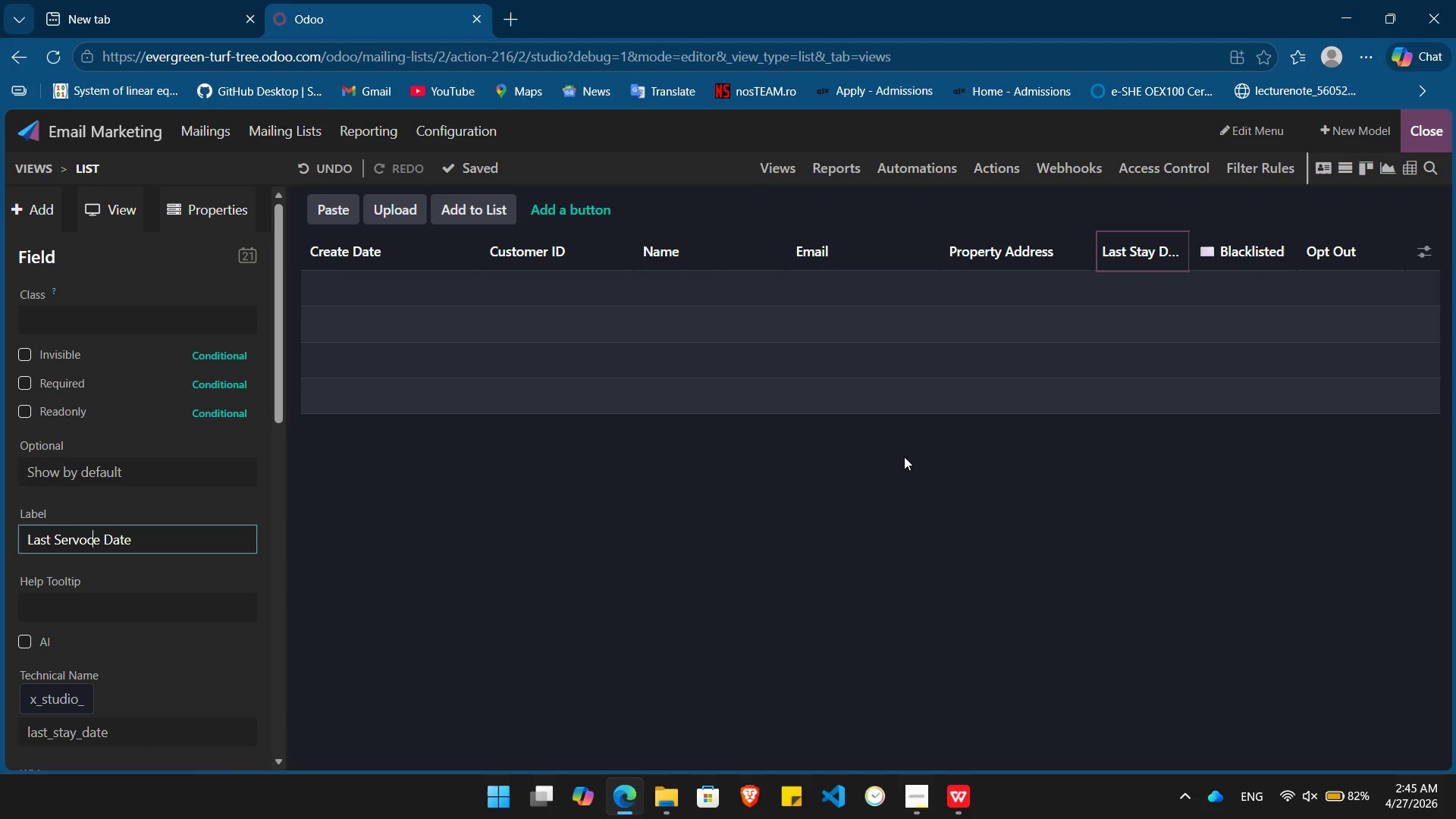 
key(ArrowLeft)
 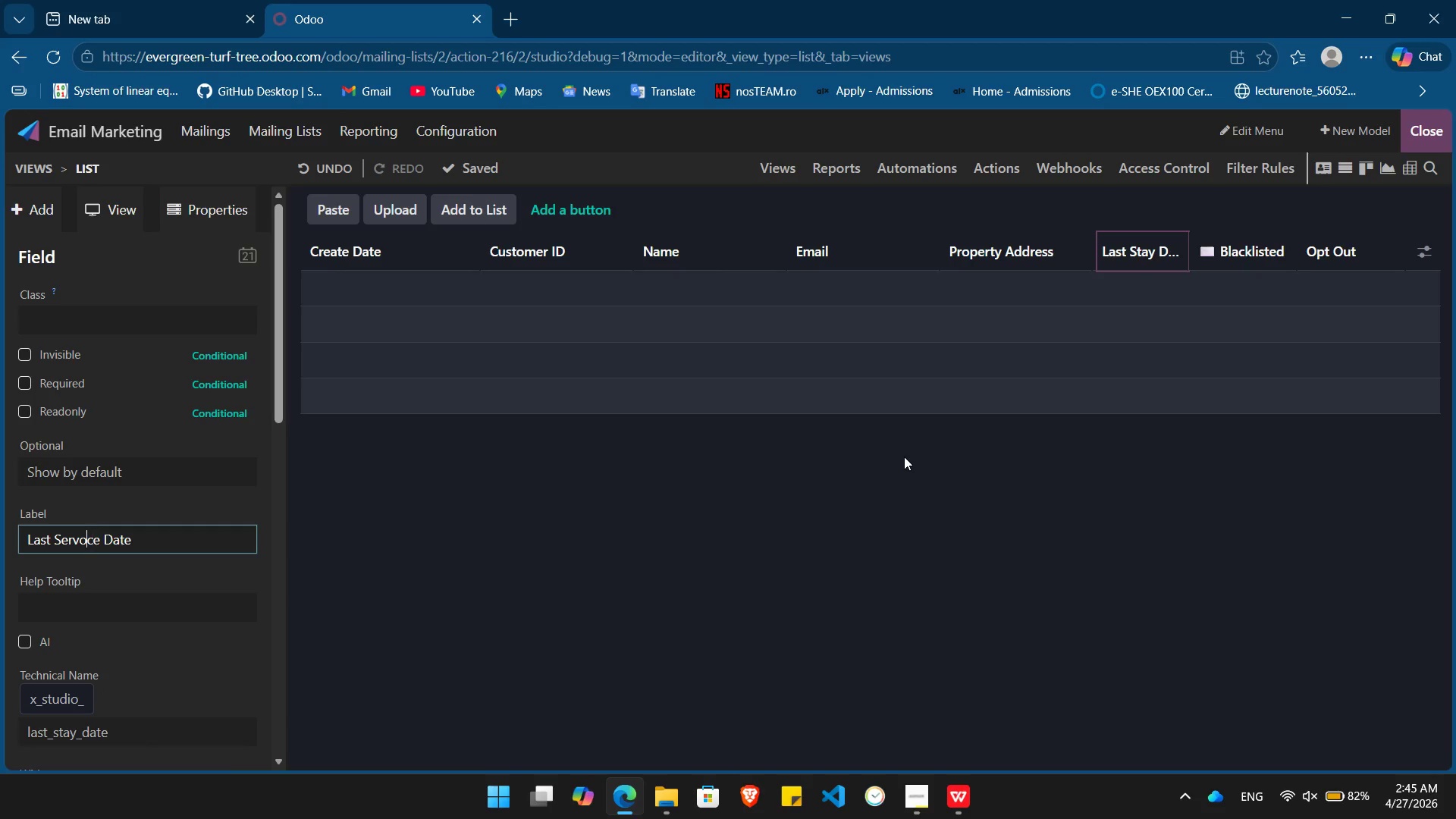 
key(ArrowLeft)
 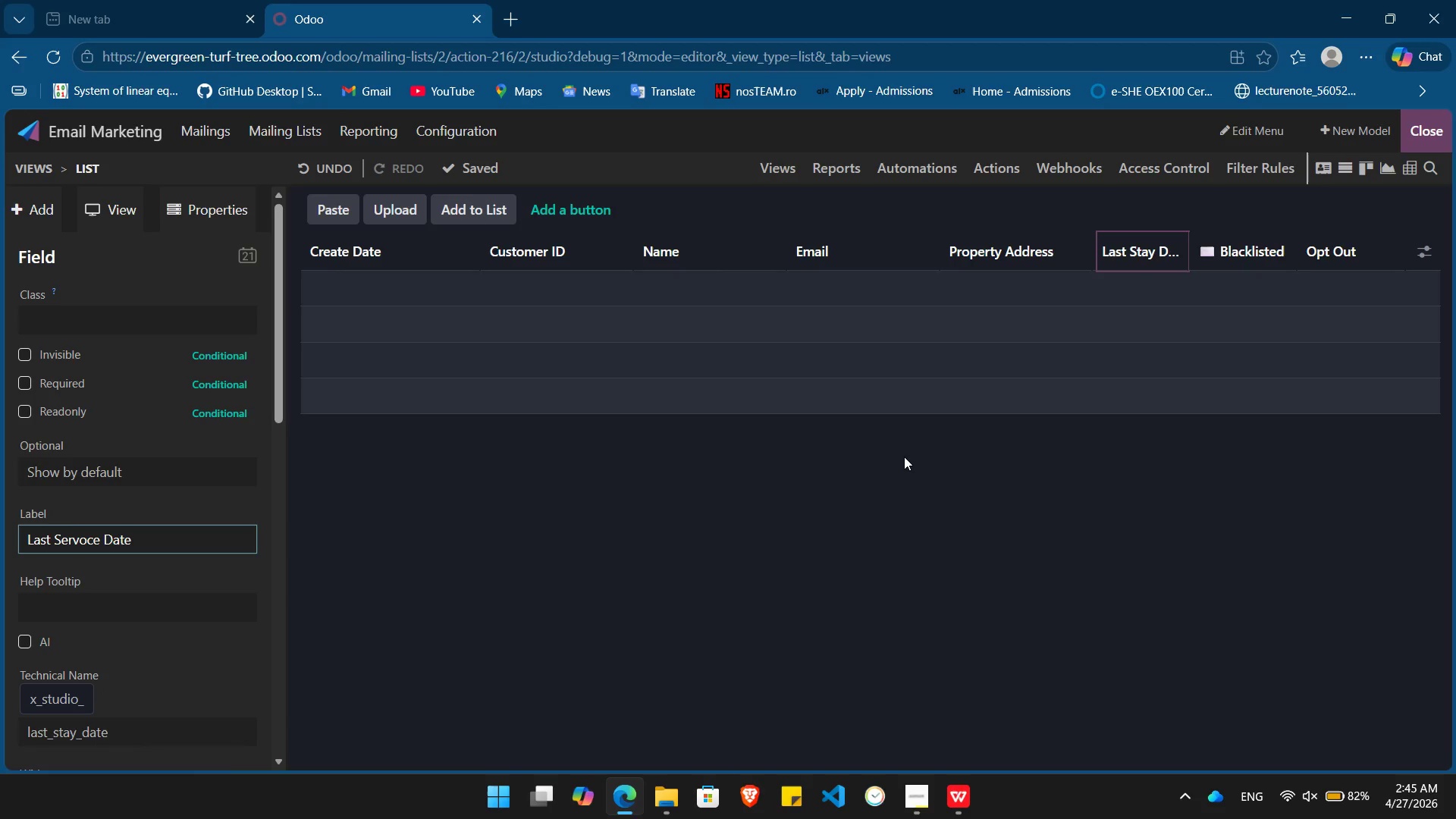 
key(Backspace)
 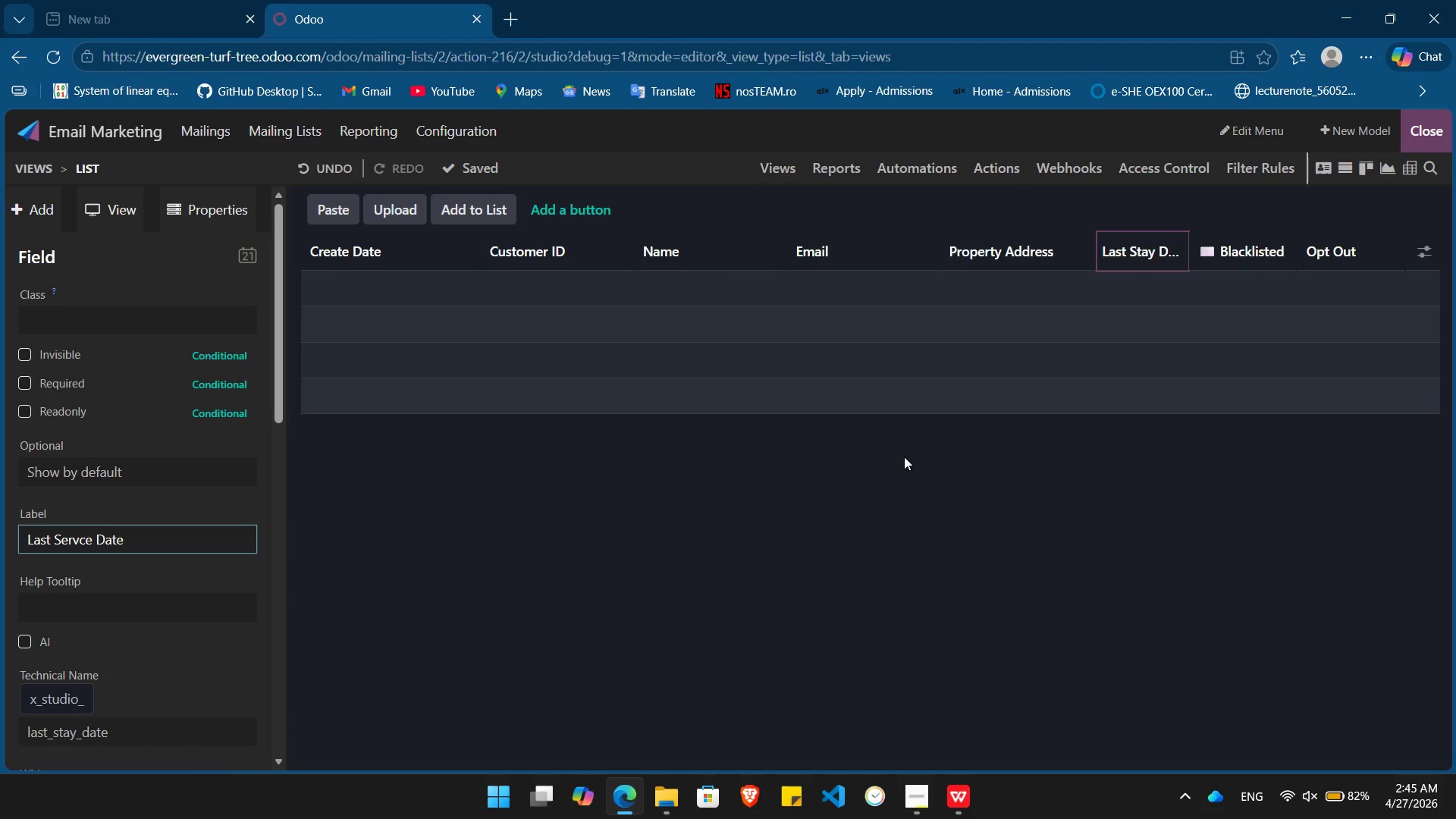 
key(I)
 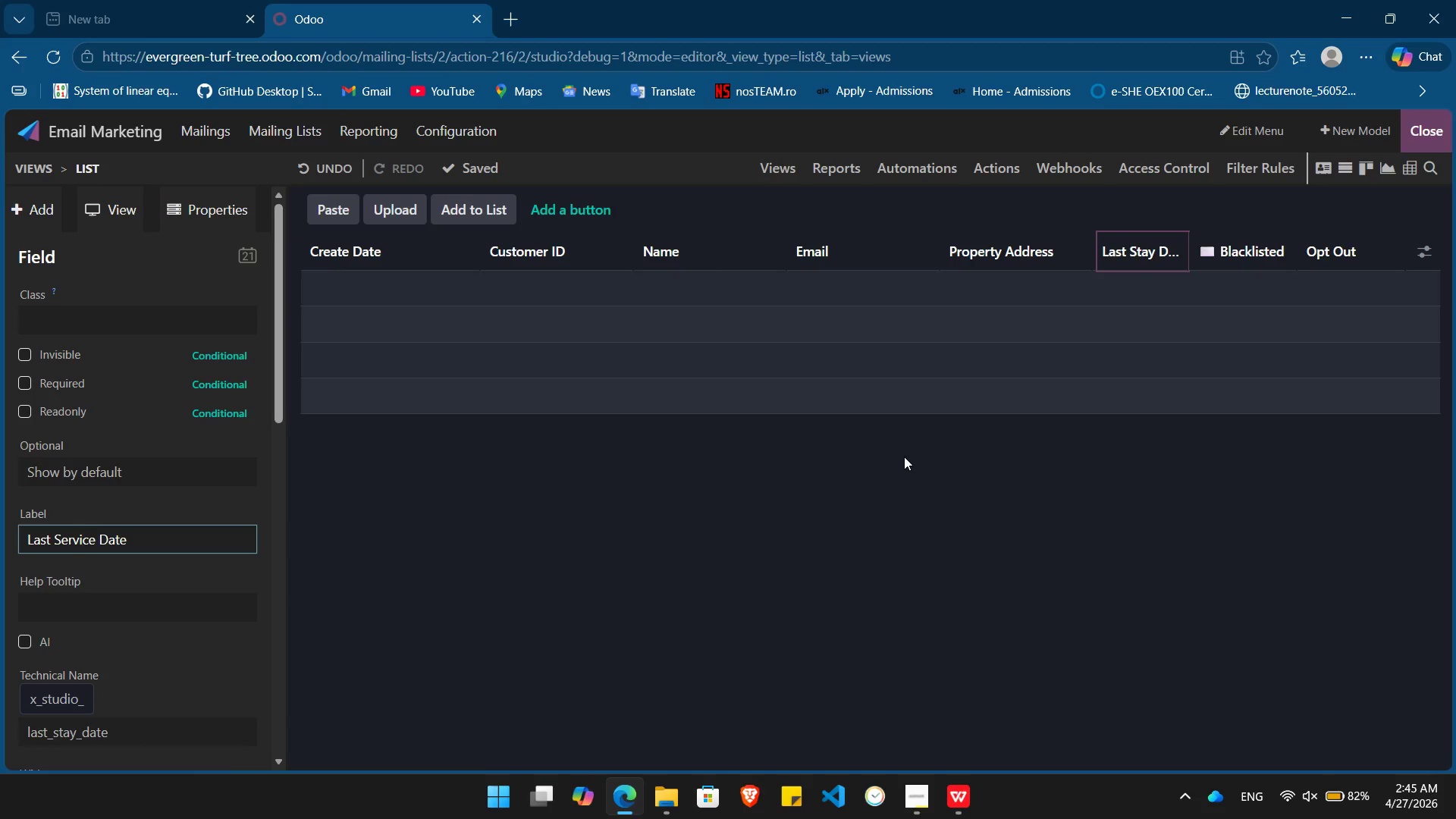 
key(Enter)
 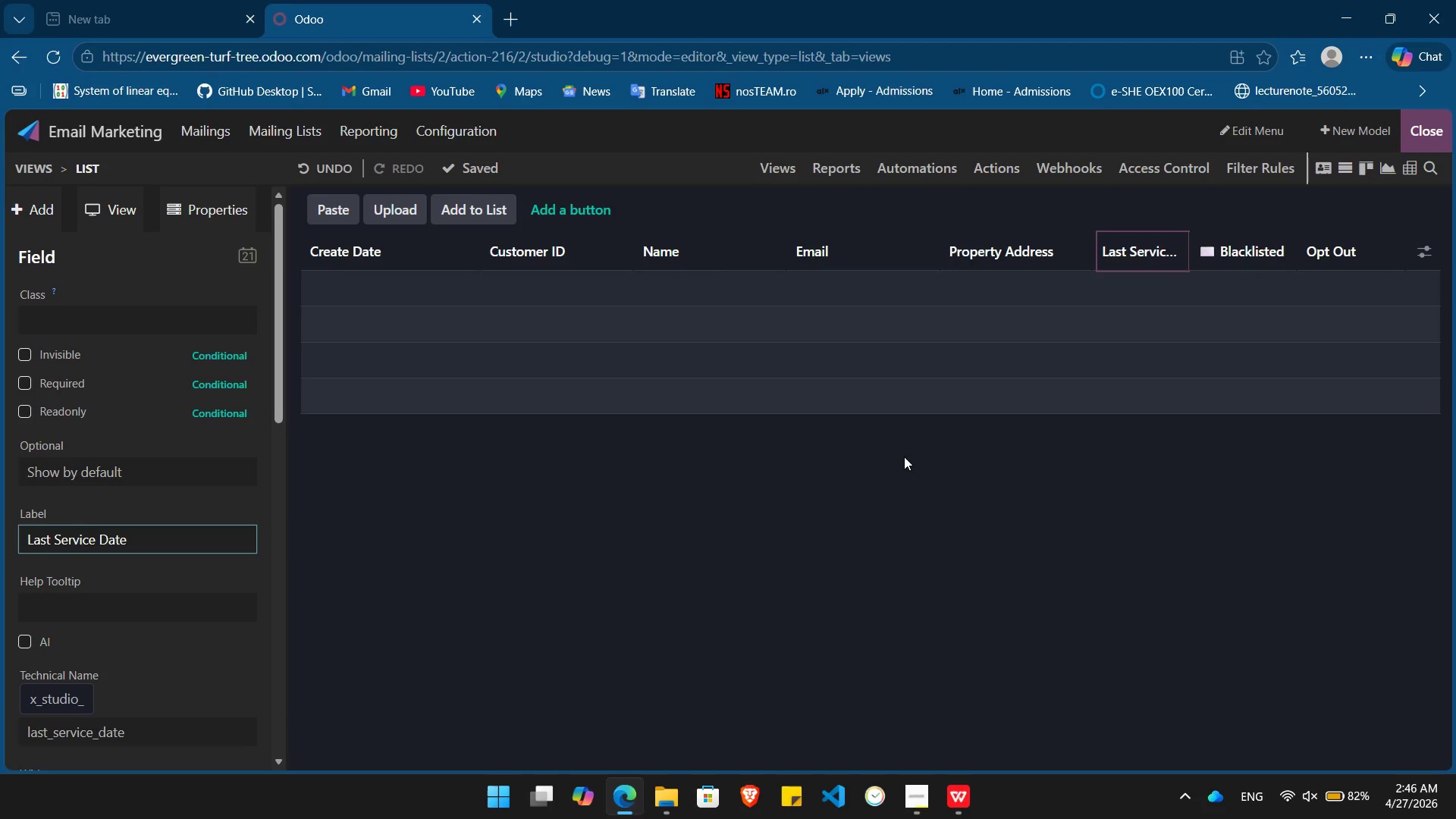 
wait(17.38)
 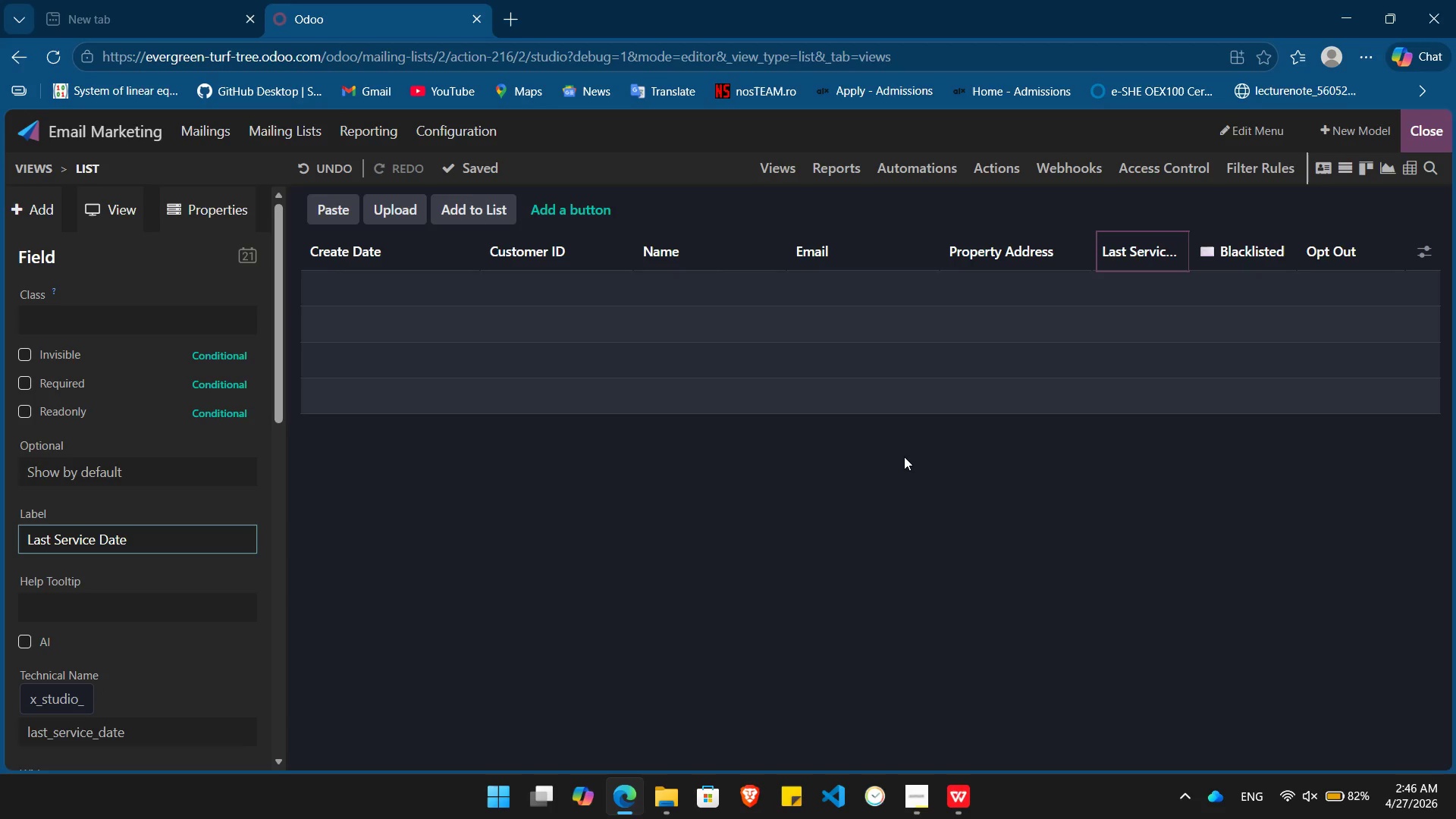 
key(Alt+Tab)
 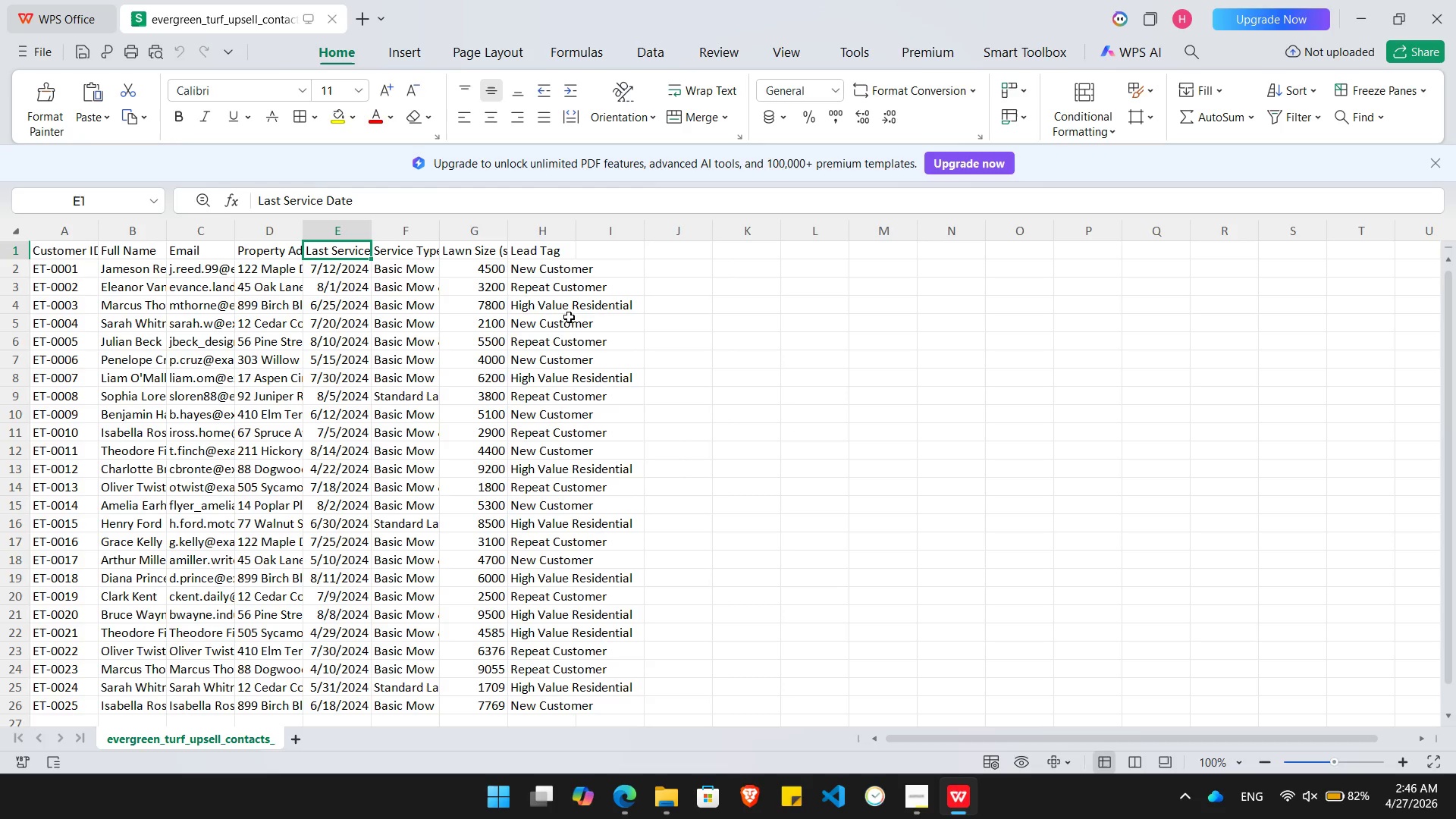 
key(ArrowRight)
 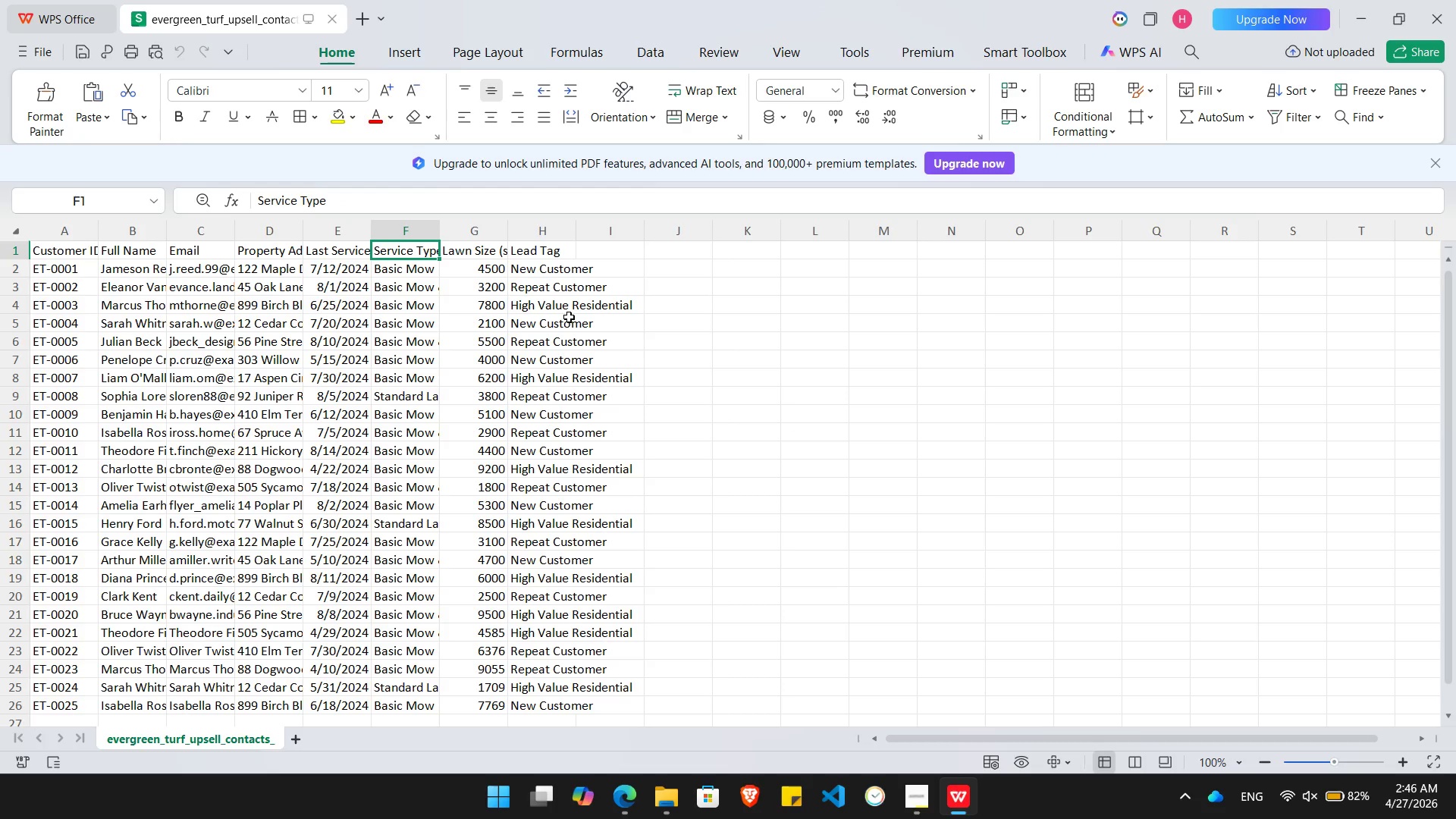 
key(Alt+AltLeft)
 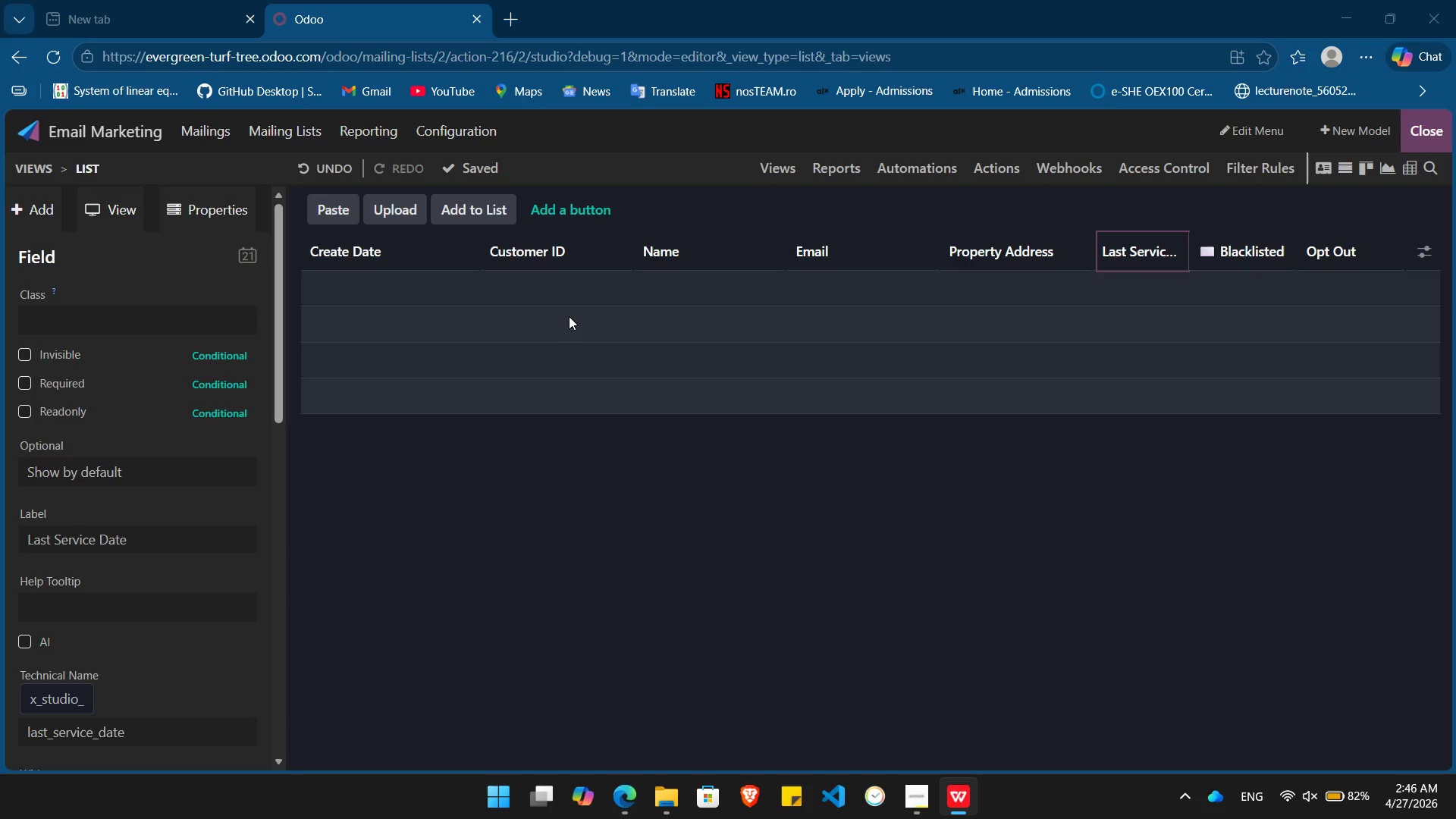 
key(Alt+Tab)
 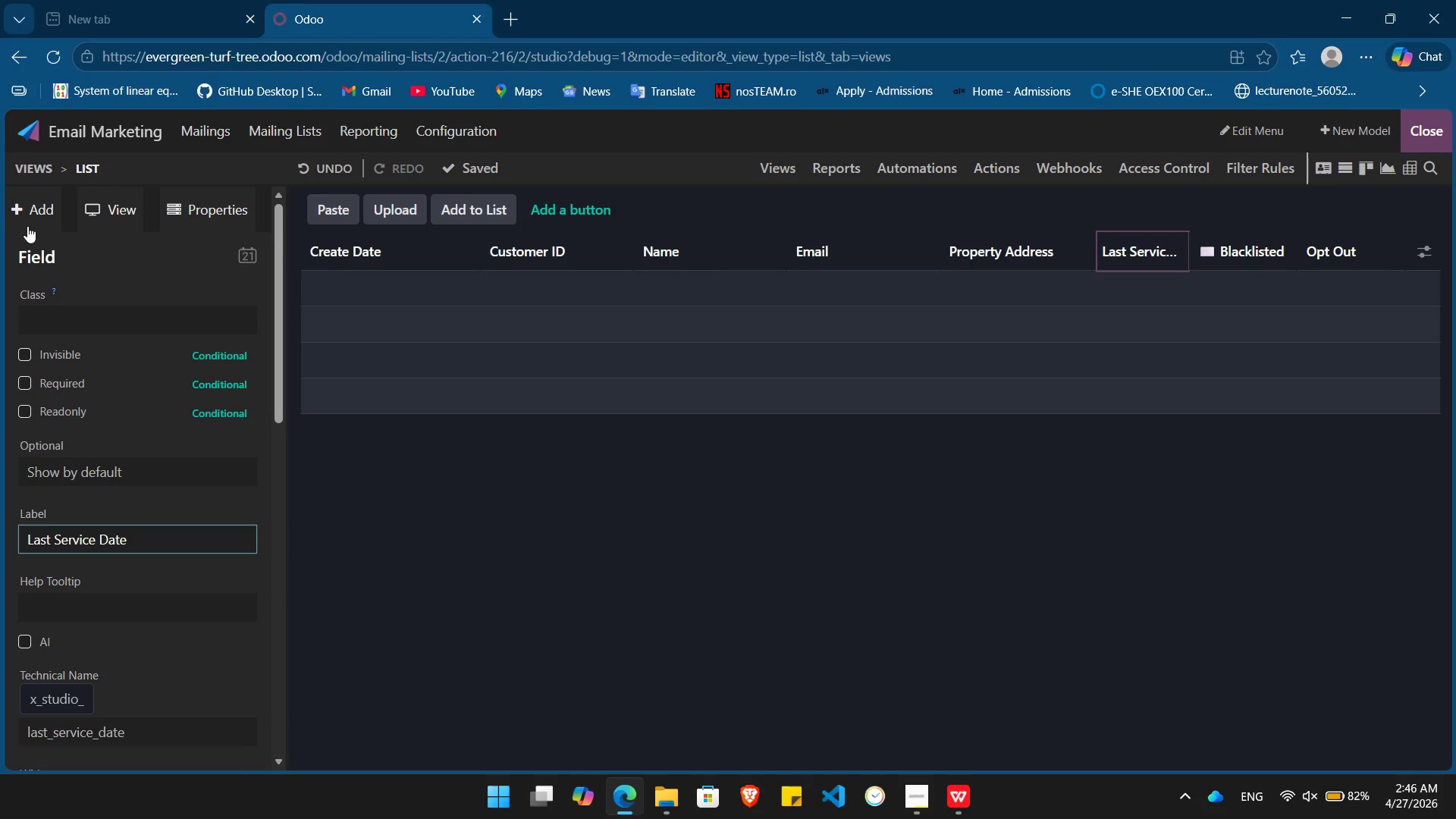 
left_click([36, 217])
 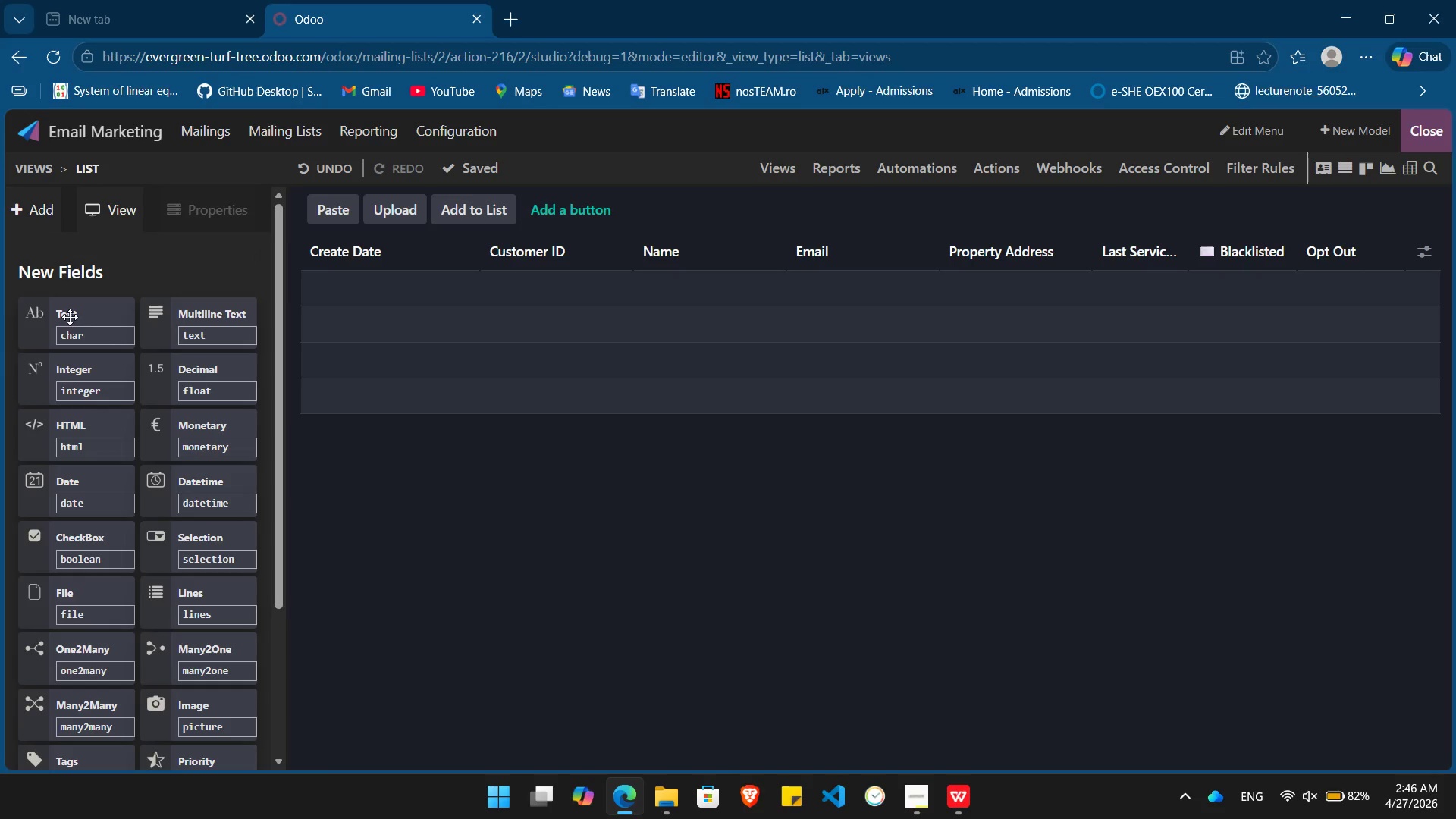 
left_click_drag(start_coordinate=[70, 317], to_coordinate=[1197, 237])
 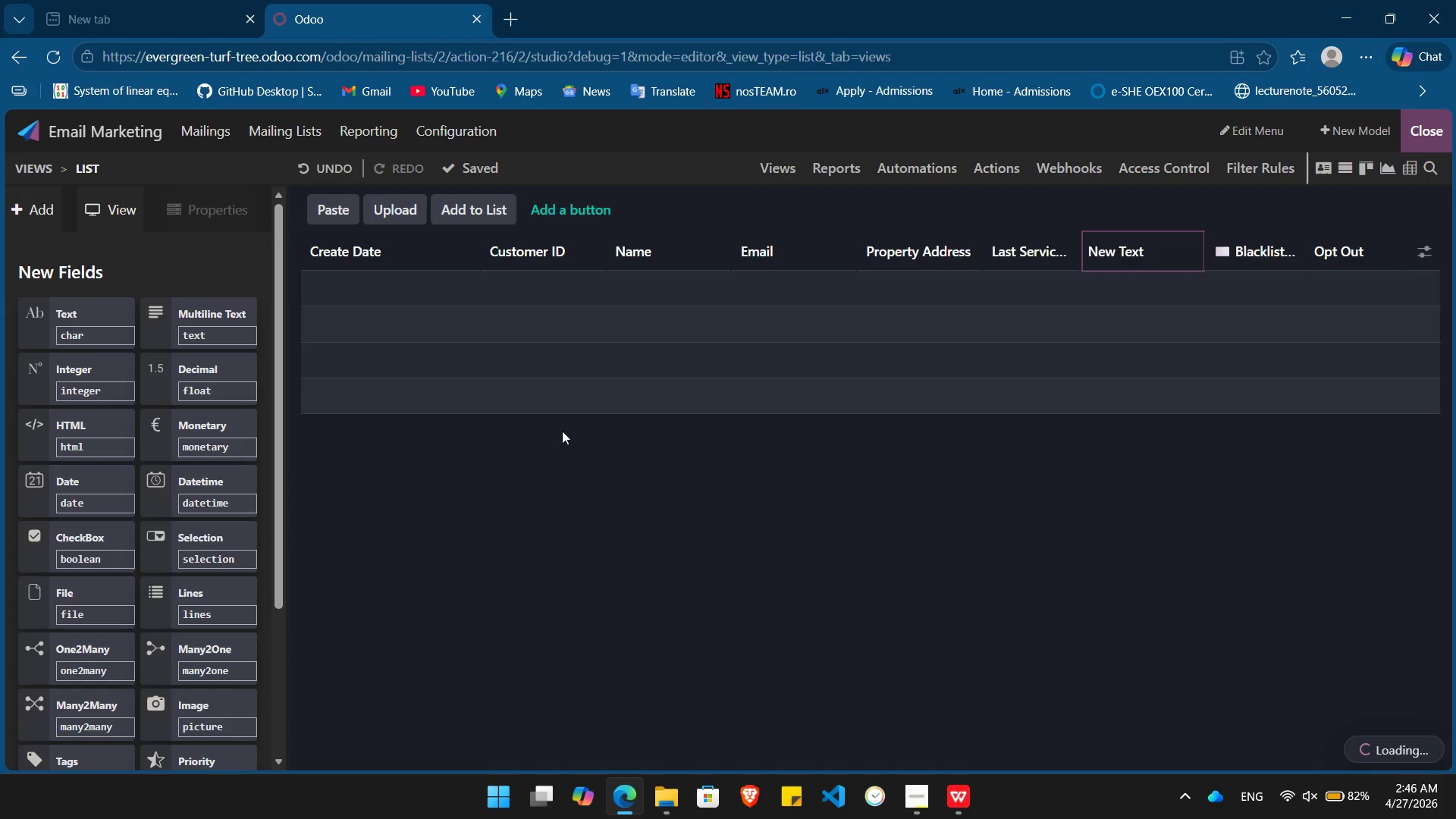 
hold_key(key=Backspace, duration=0.95)
 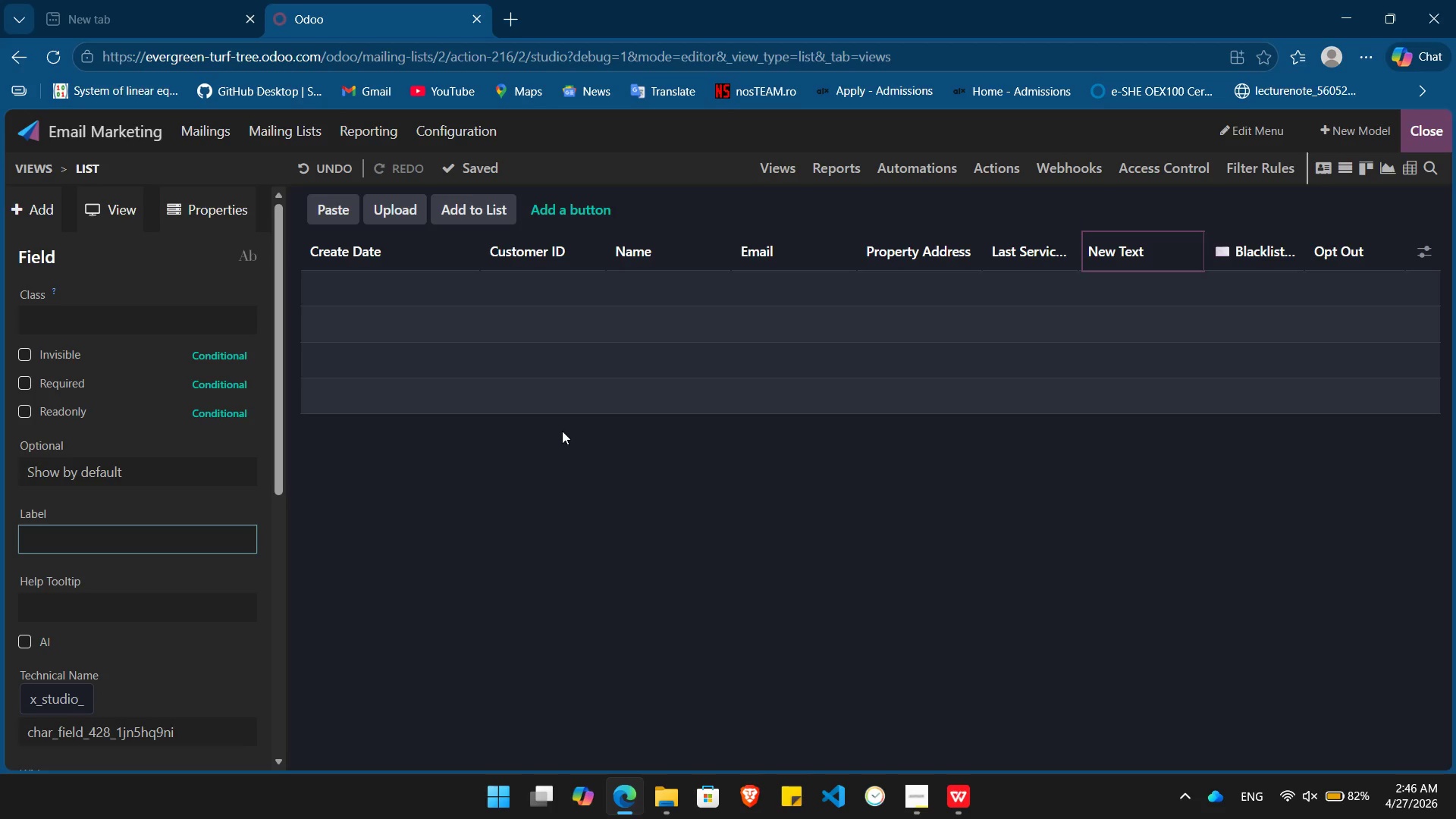 
type(Service Type)
 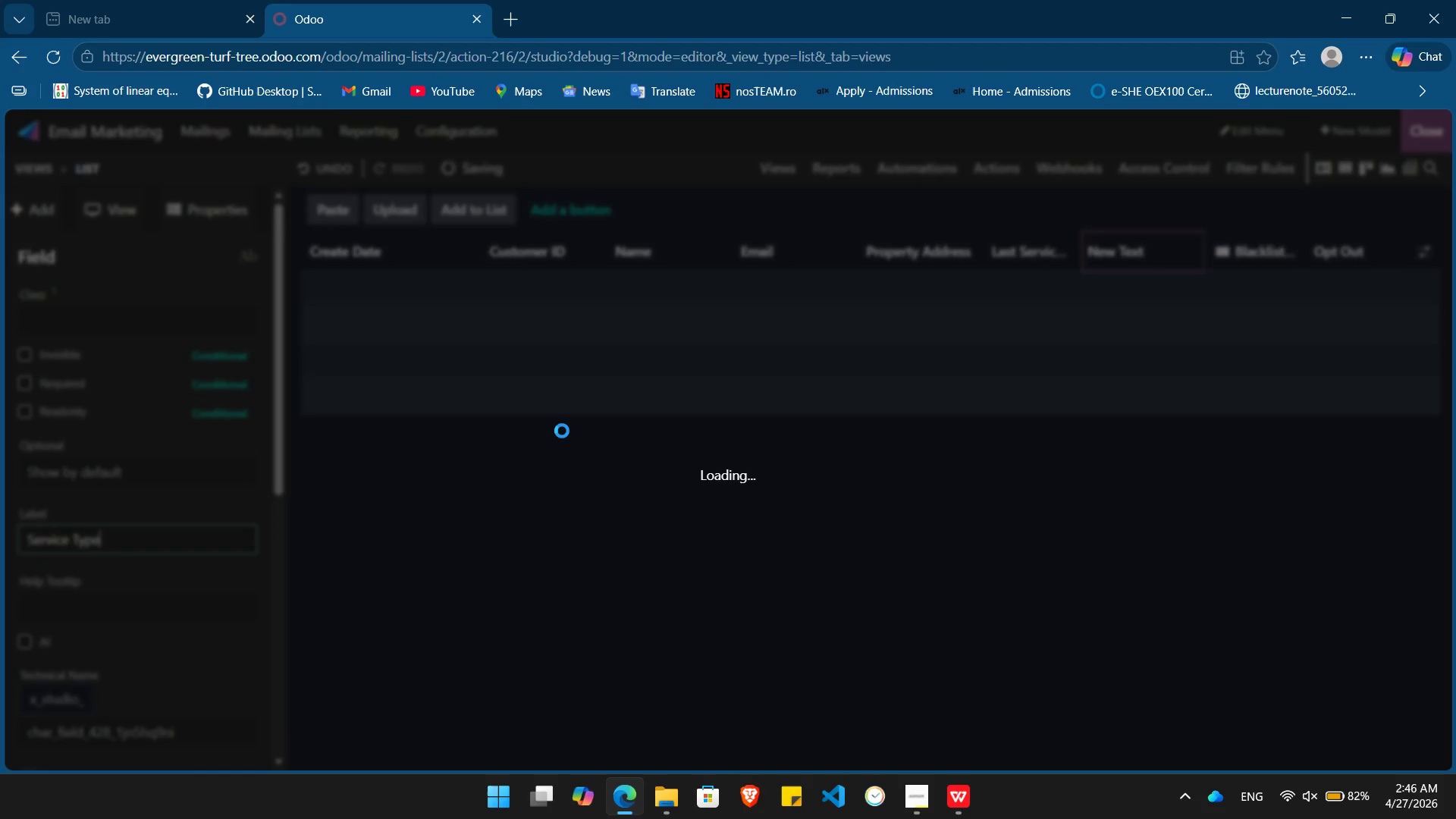 
hold_key(key=Enter, duration=28.05)
 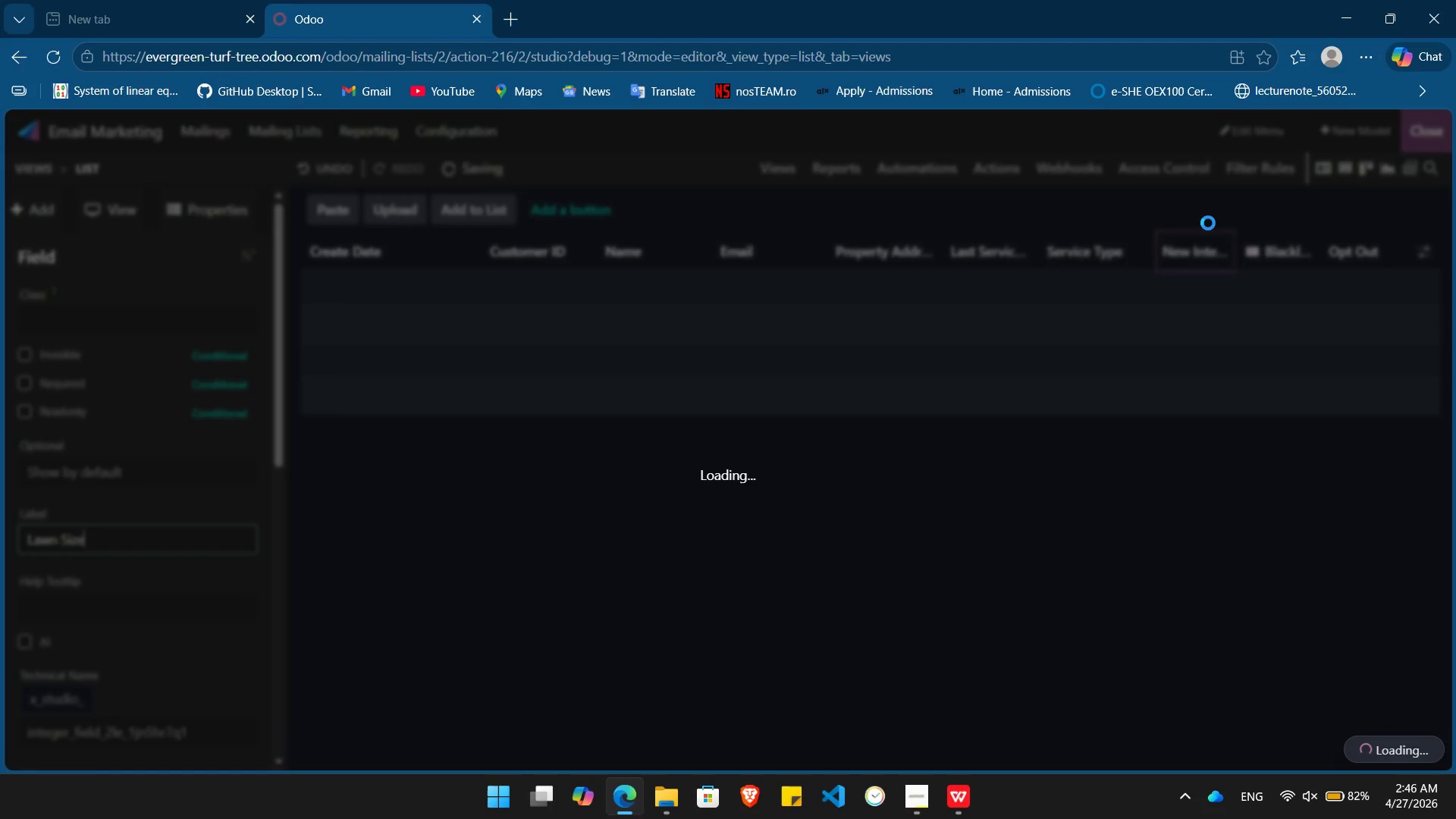 
key(Alt+AltLeft)
 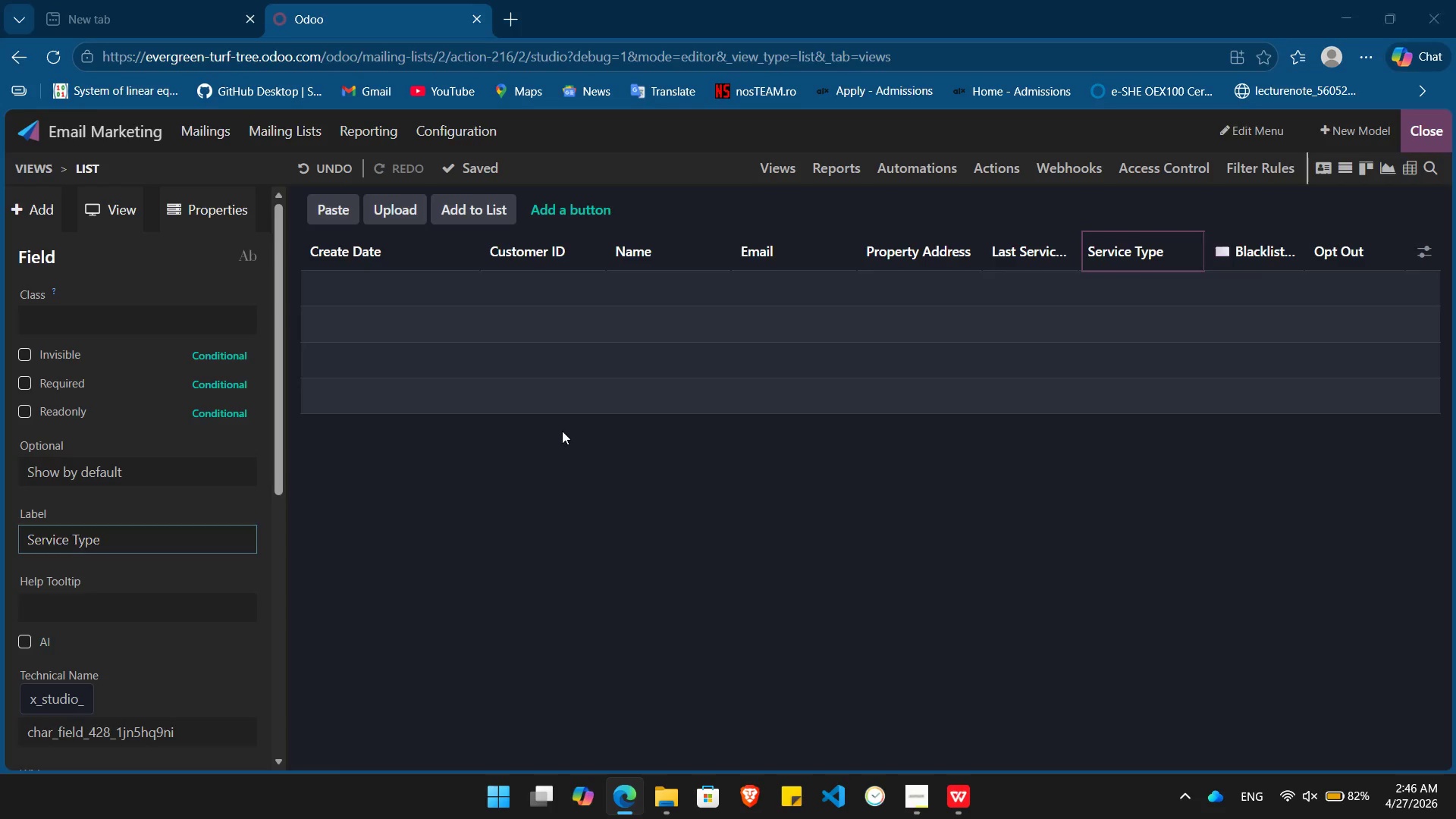 
key(Alt+Tab)
 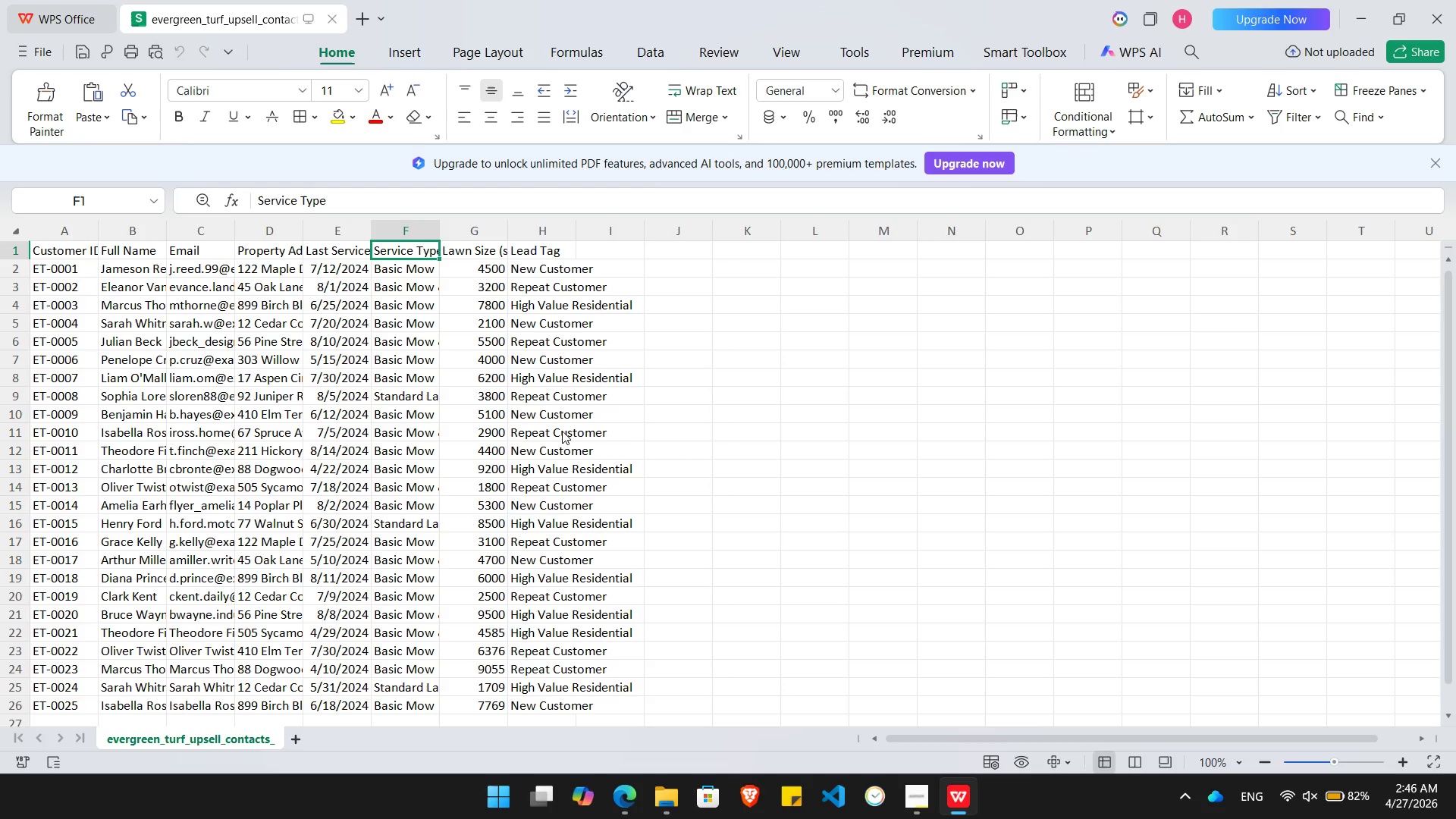 
key(ArrowRight)
 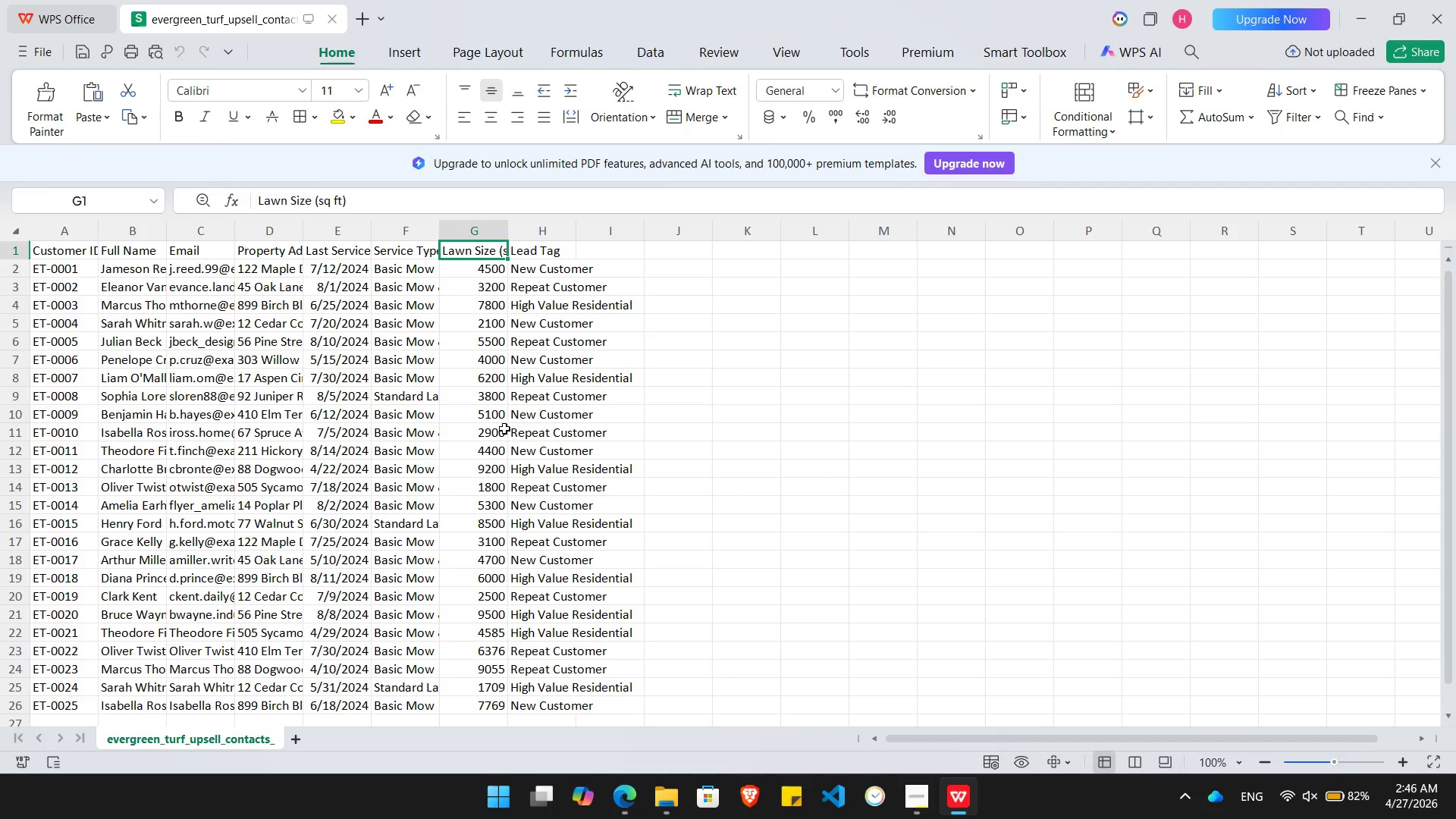 
key(Alt+AltLeft)
 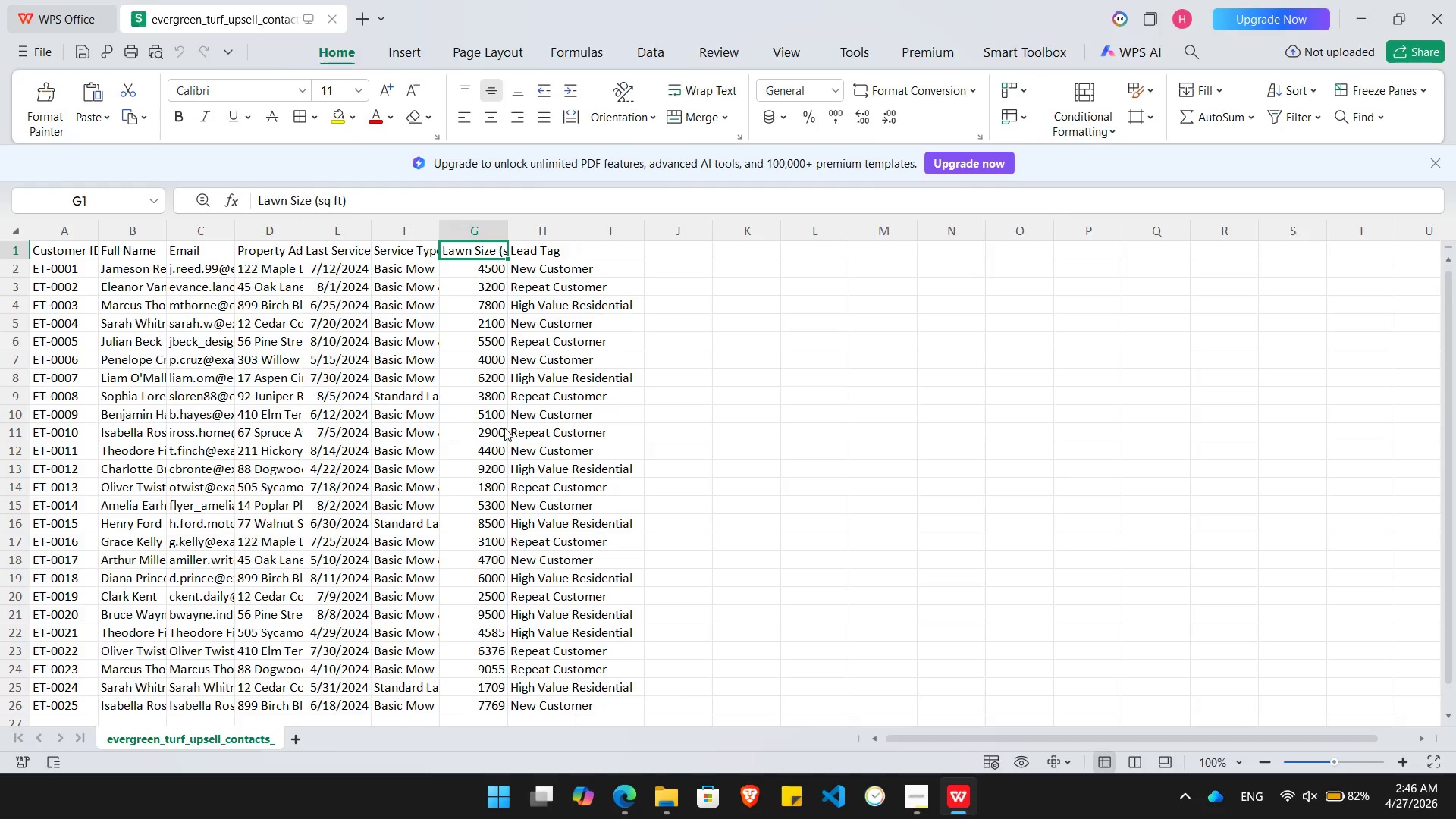 
key(Alt+Tab)
 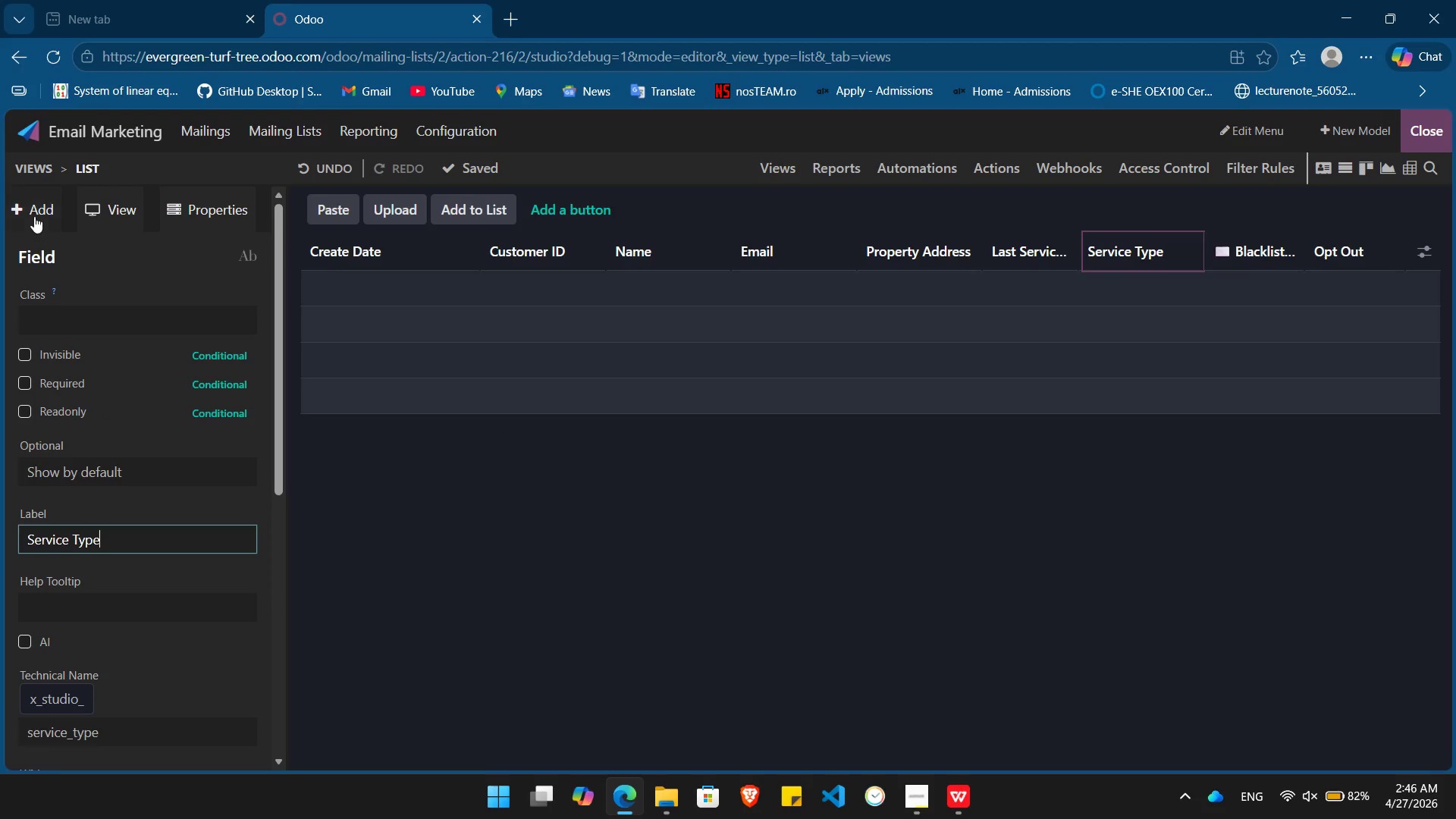 
left_click([31, 202])
 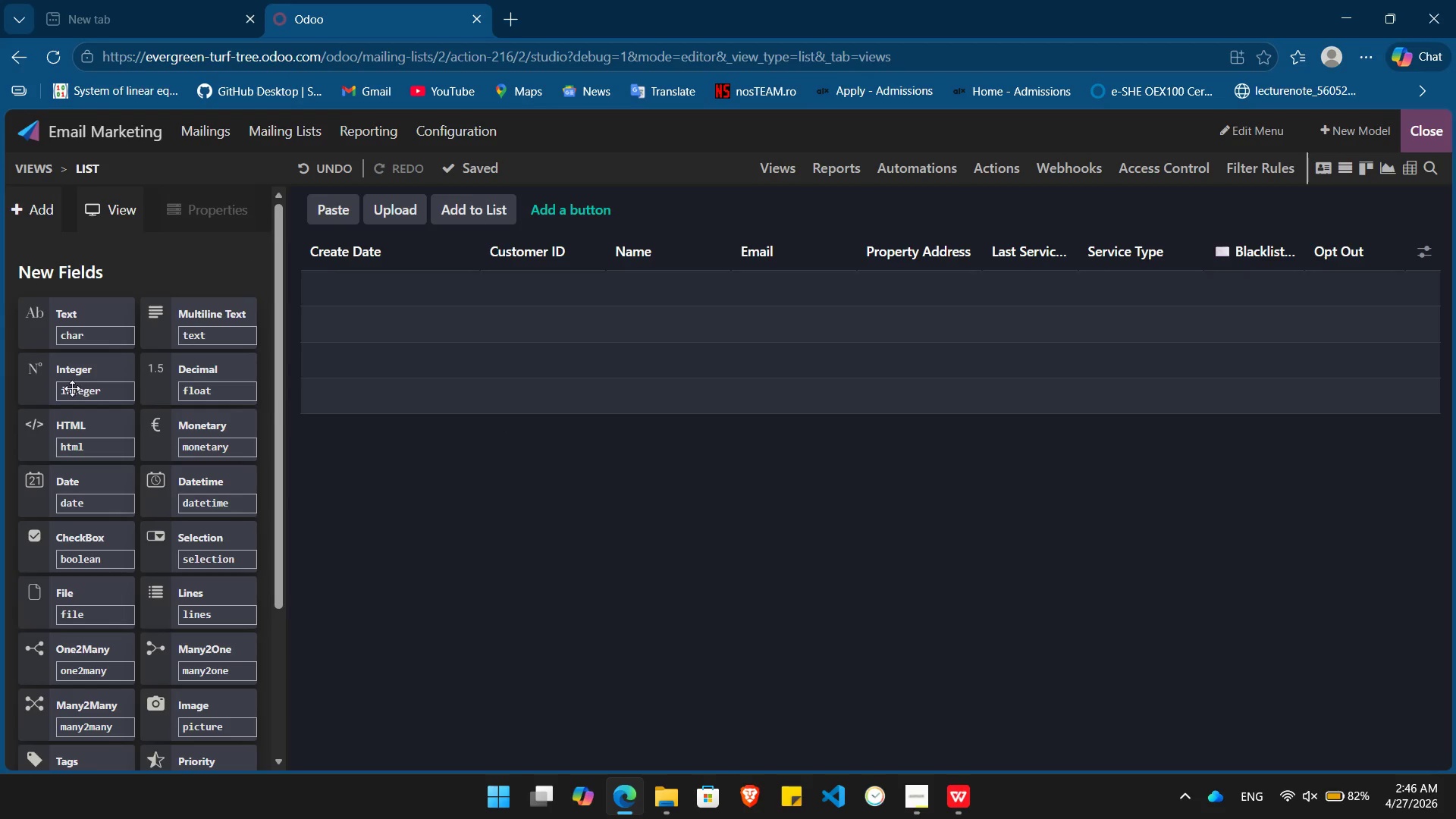 
left_click_drag(start_coordinate=[56, 381], to_coordinate=[1208, 223])
 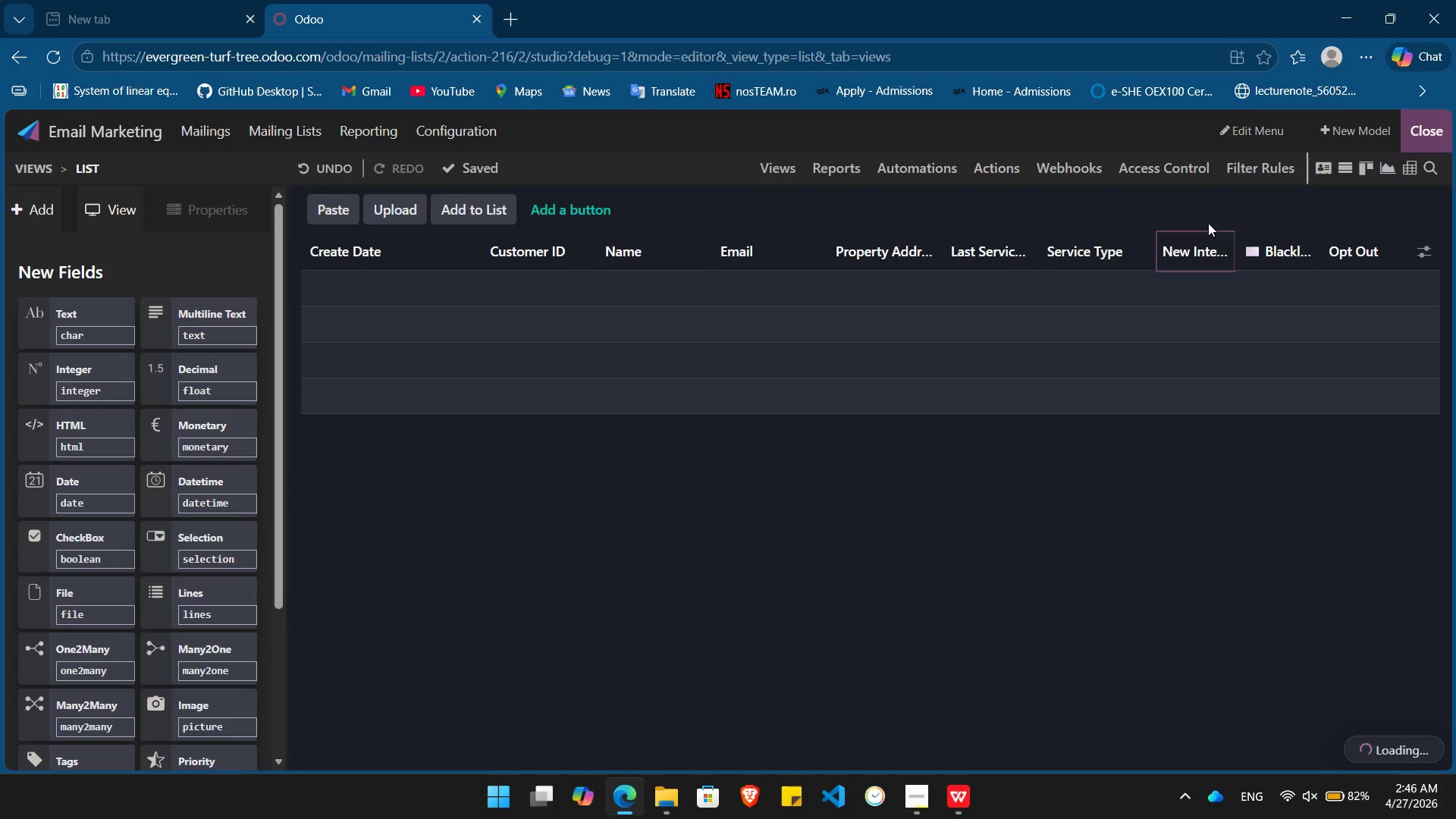 
hold_key(key=Backspace, duration=0.91)
 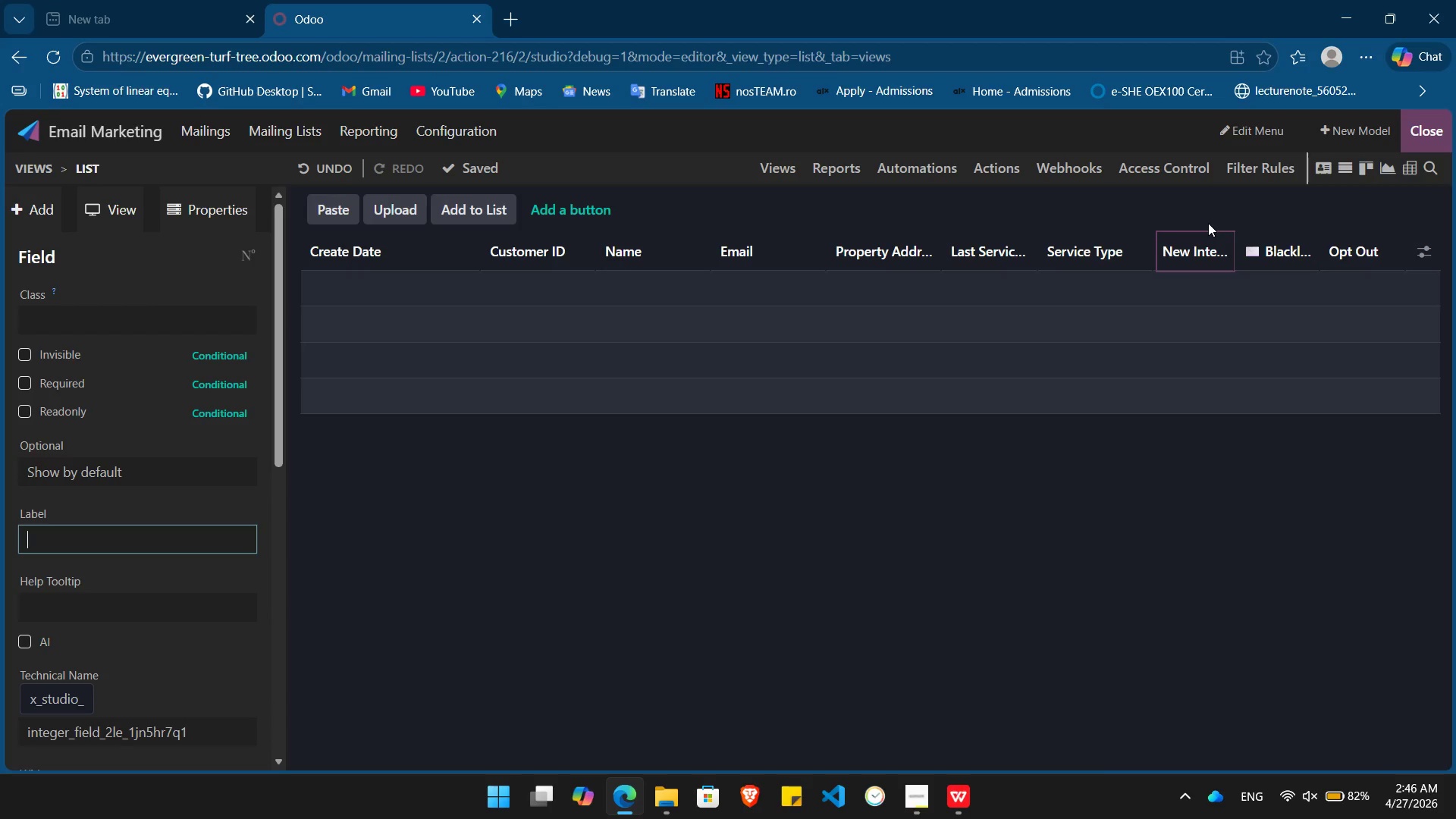 
type(Lawn Size)
key(Tab)
 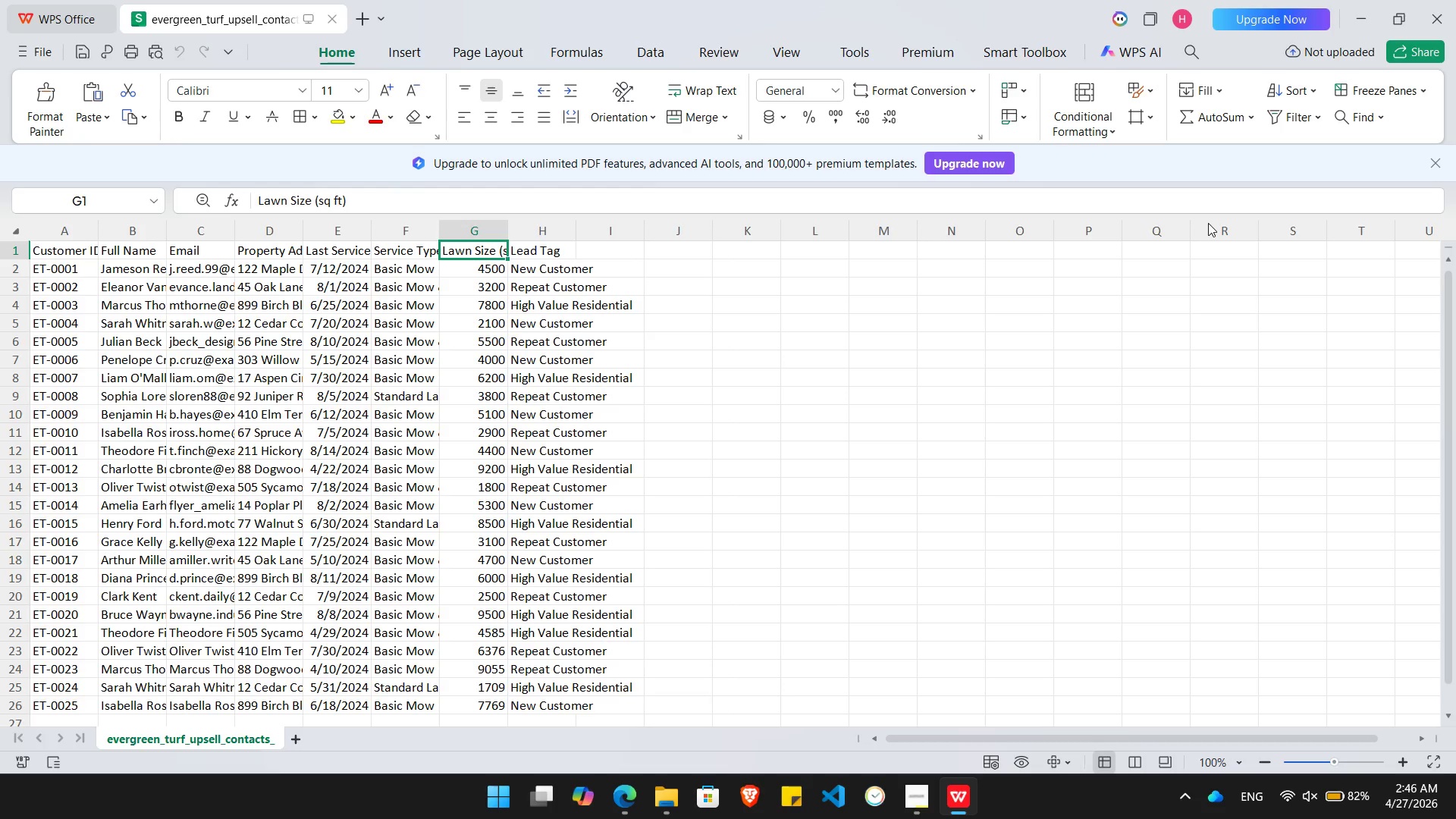 
key(Alt+ArrowRight)
 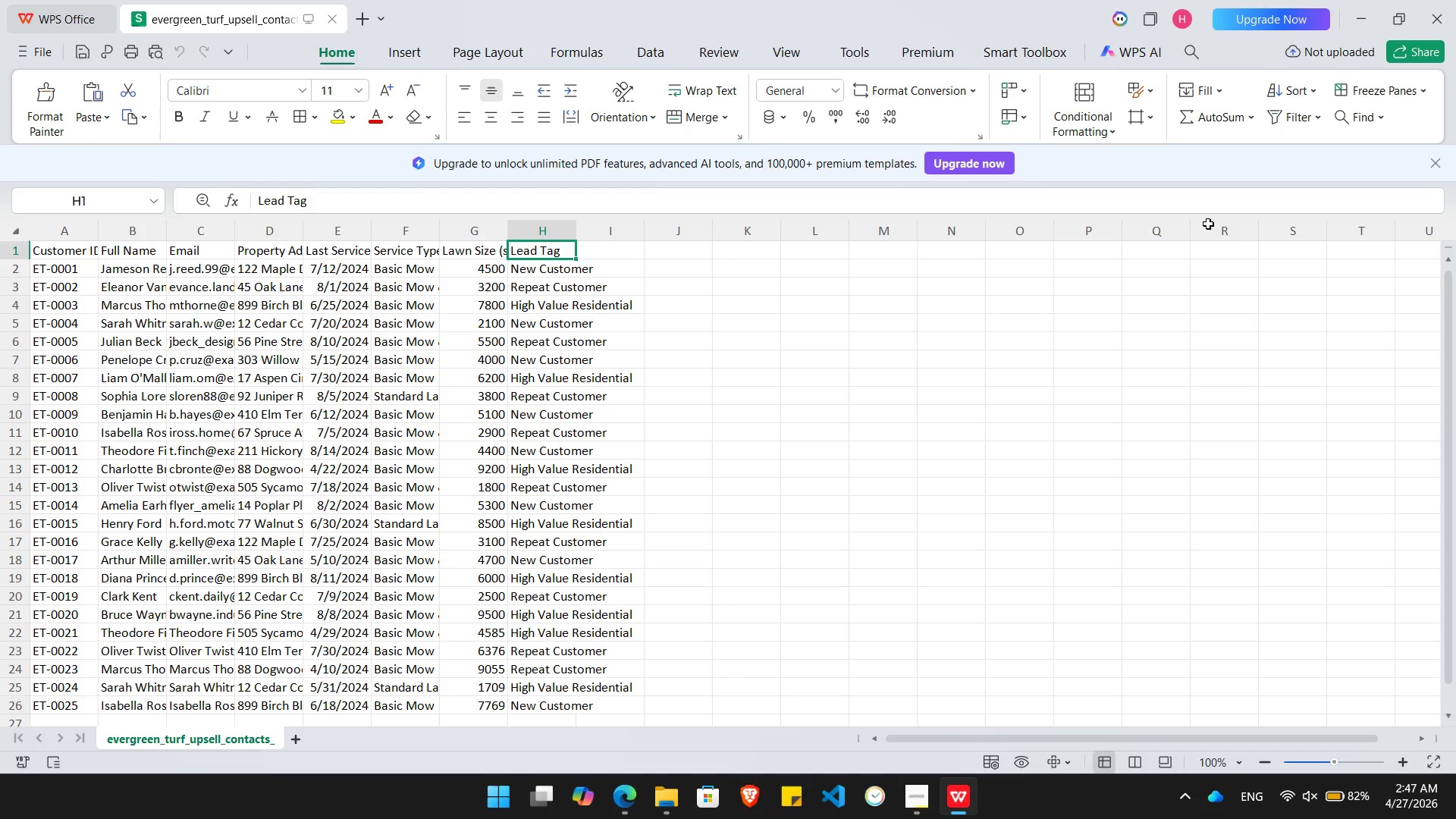 
wait(6.62)
 